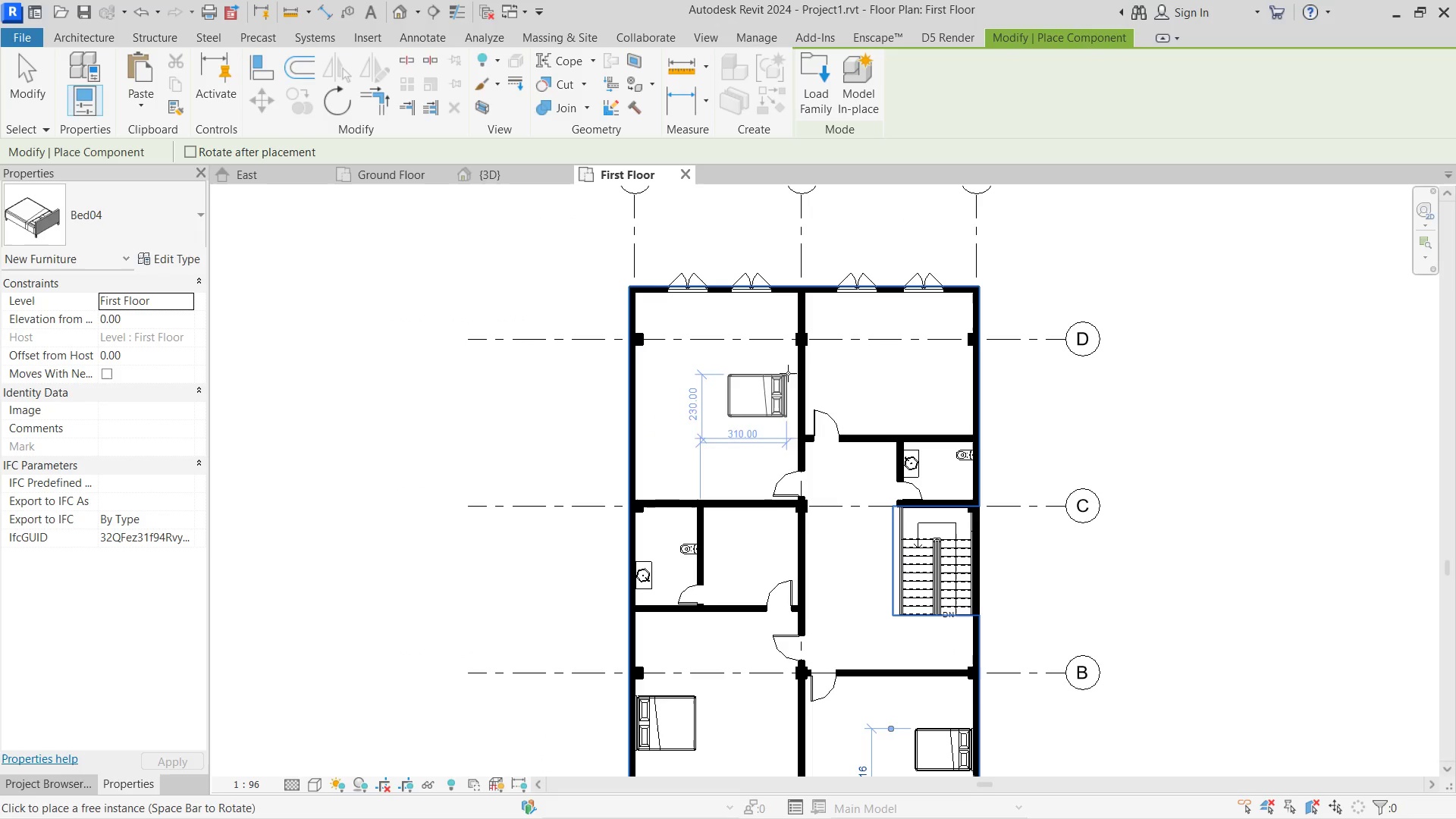 
left_click([795, 373])
 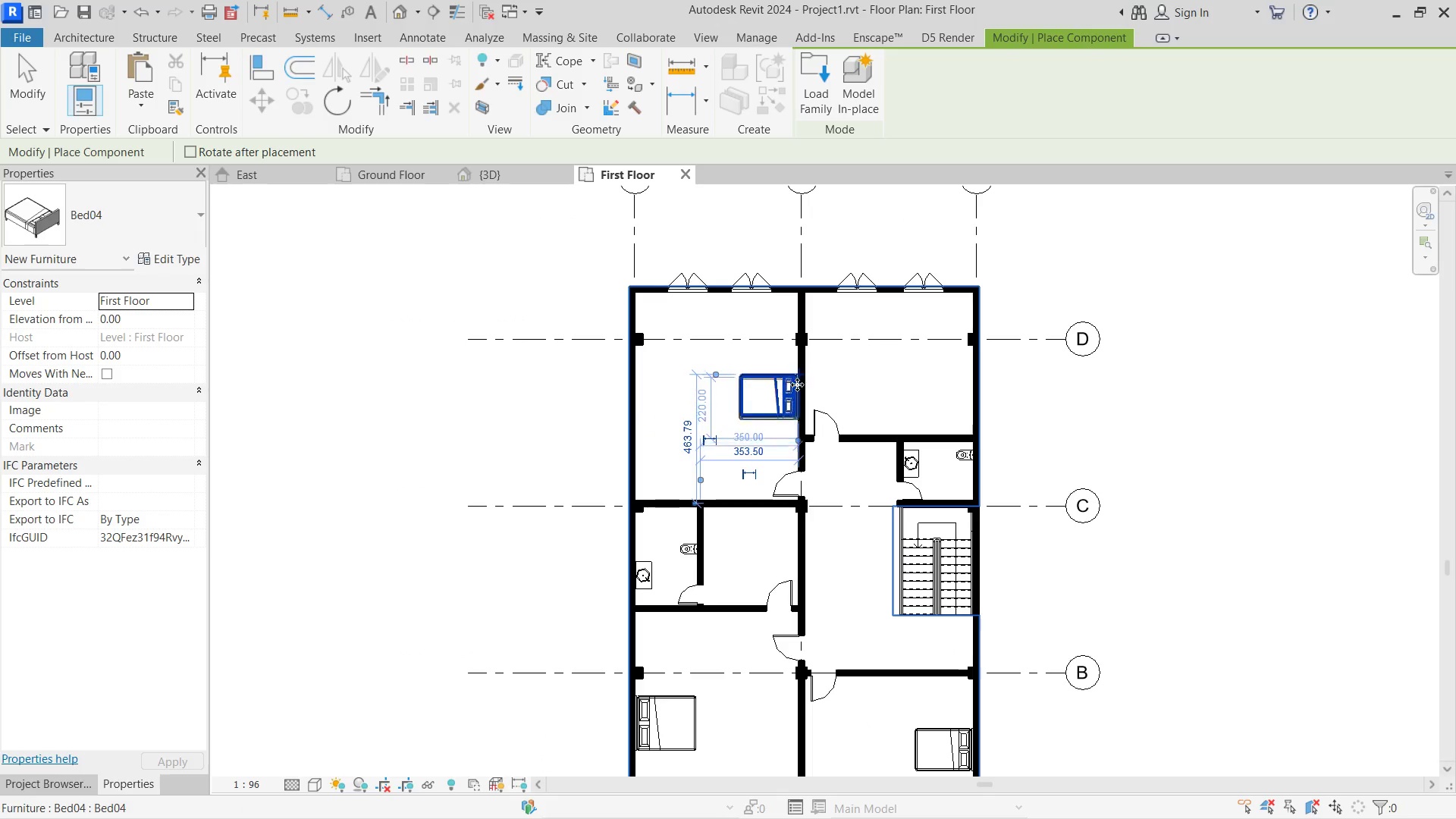 
key(Escape)
 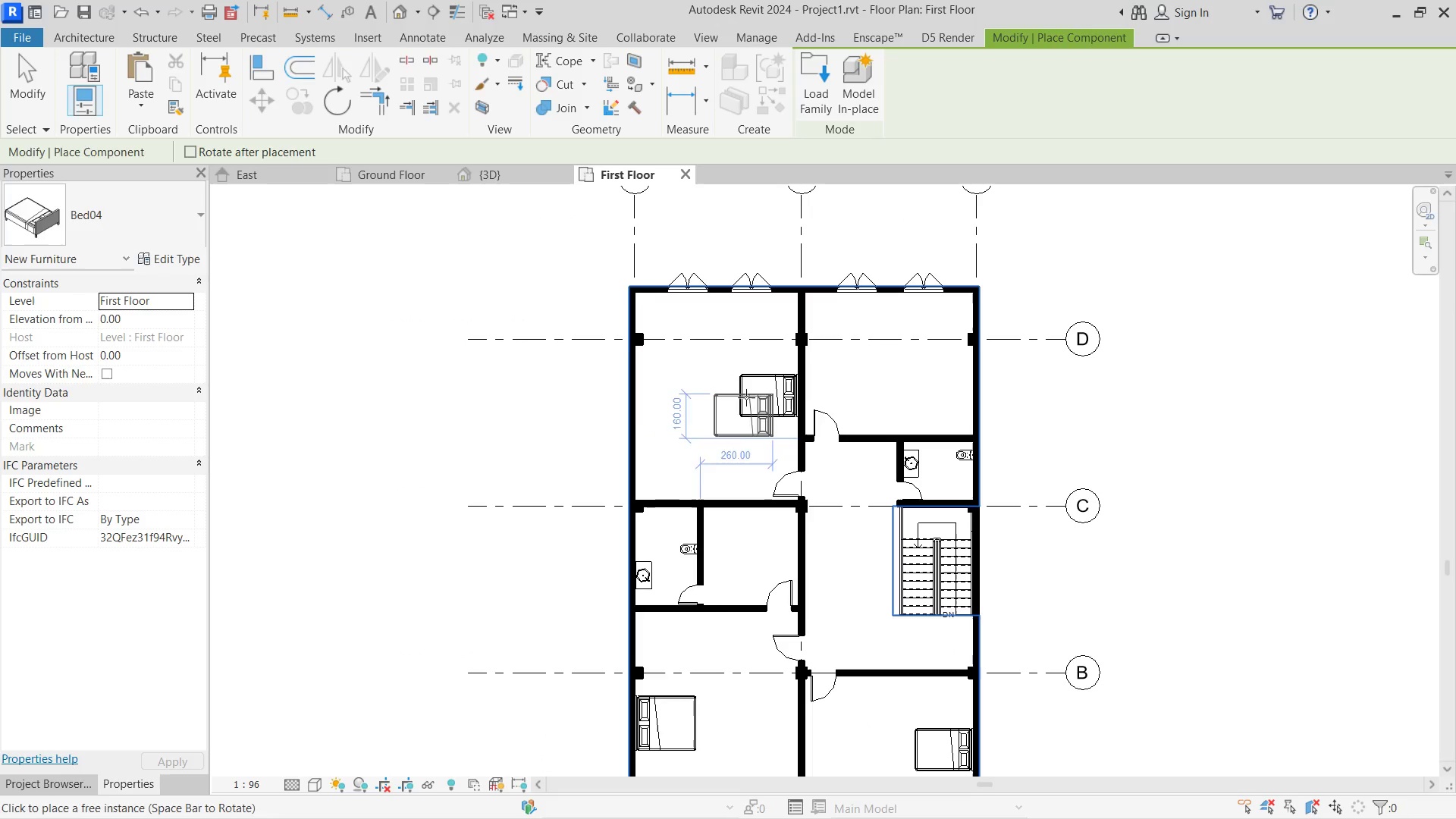 
key(Escape)
 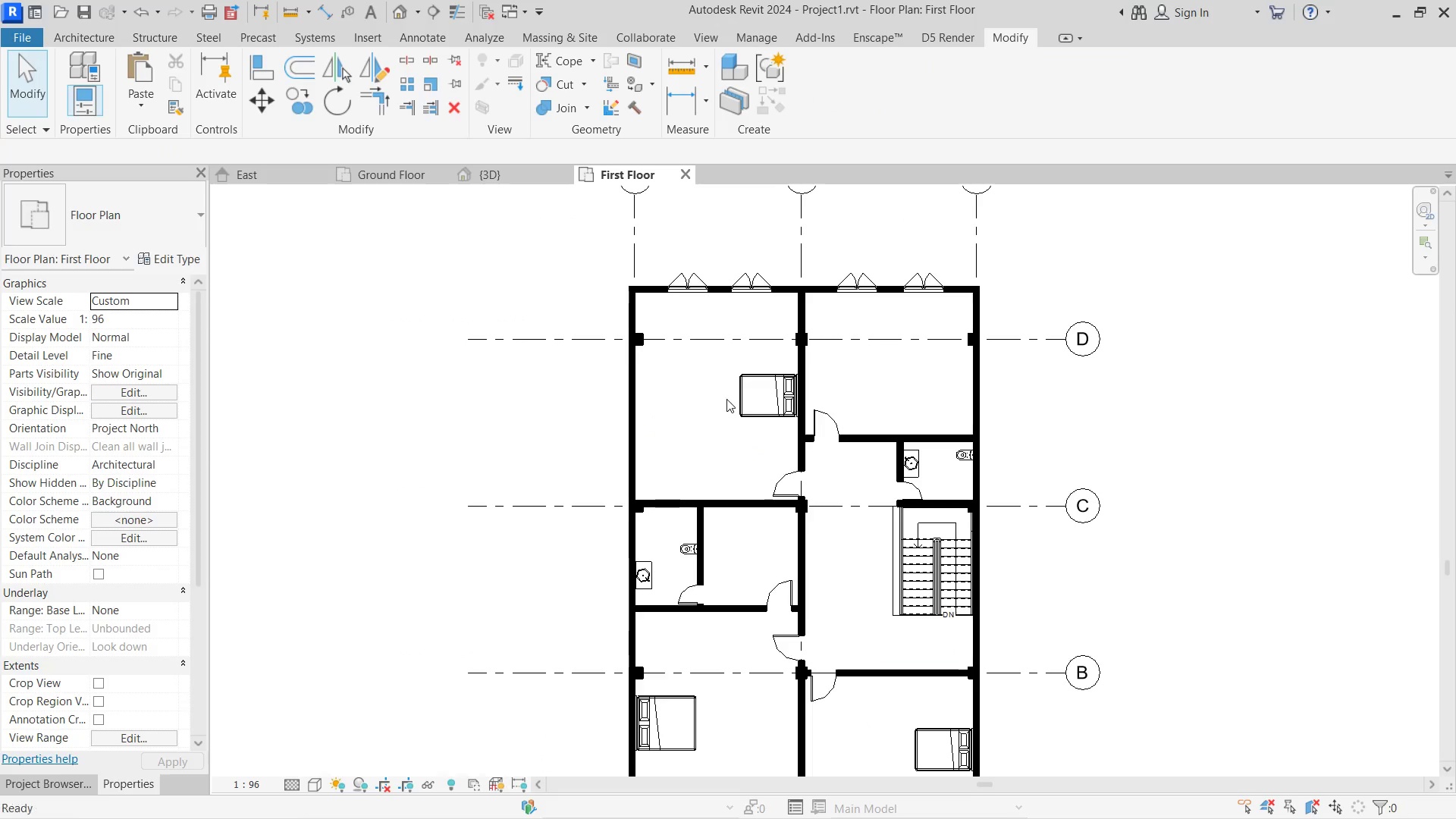 
key(Escape)
 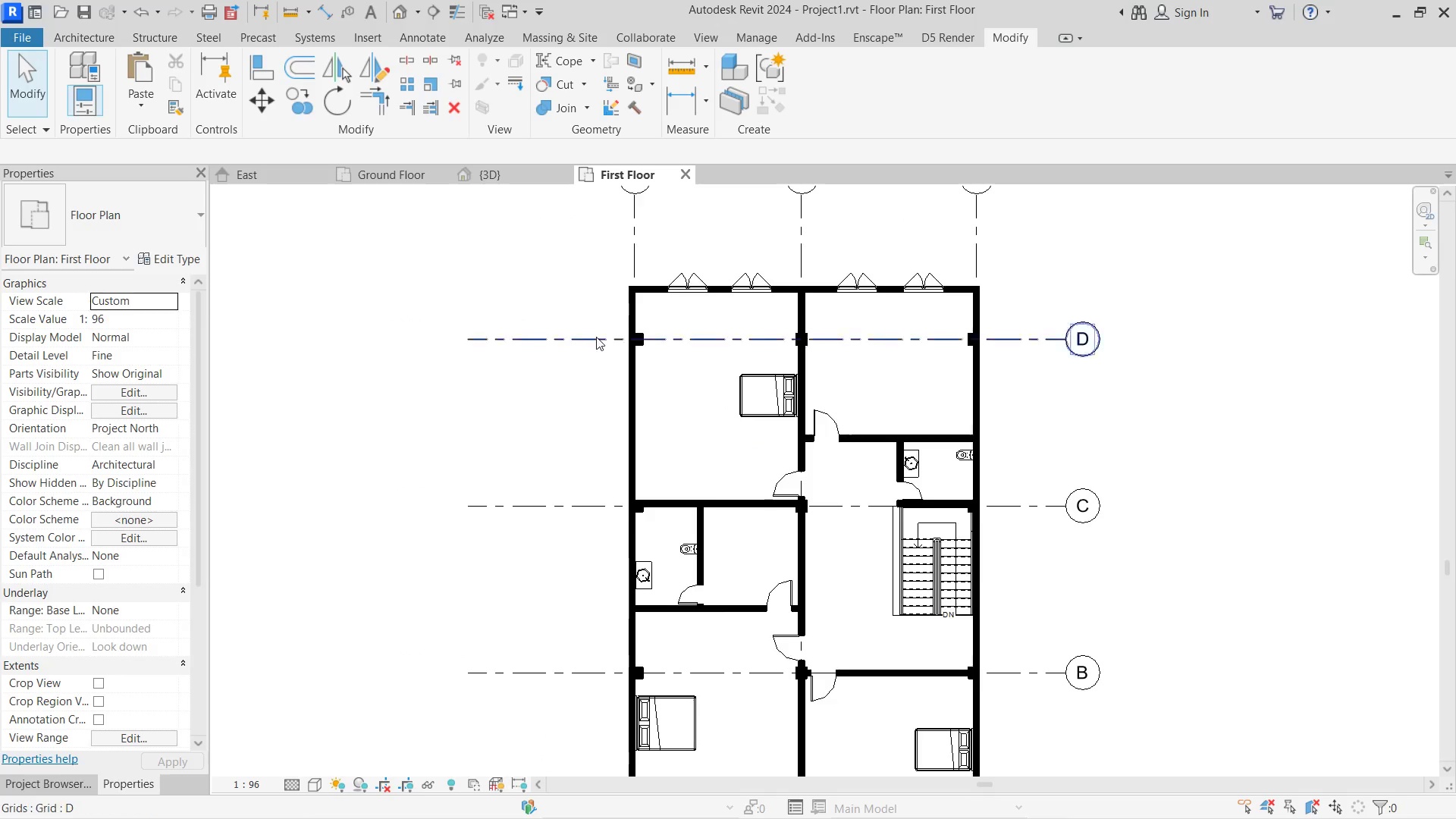 
scroll: coordinate [596, 337], scroll_direction: down, amount: 6.0
 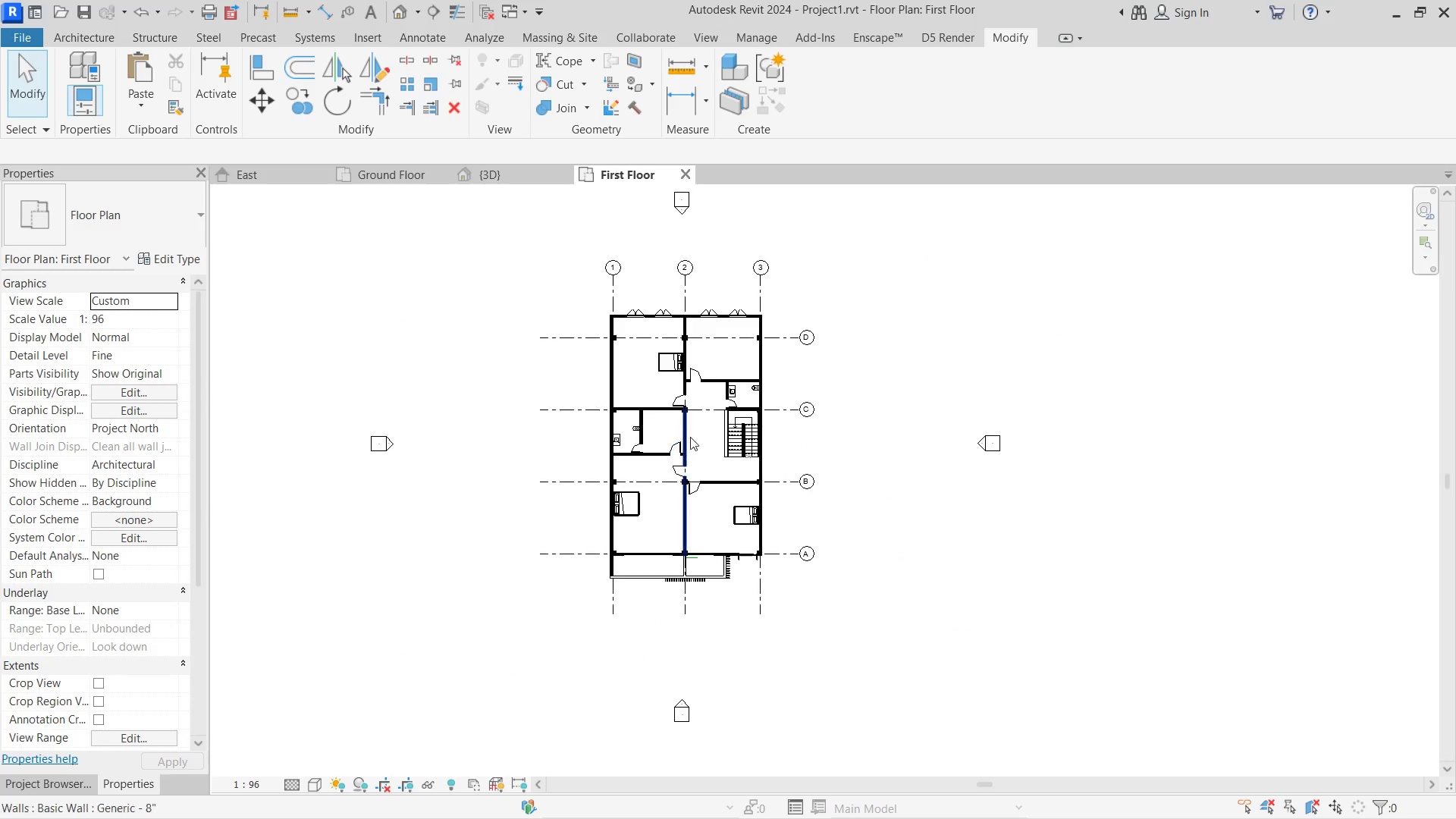 
scroll: coordinate [659, 491], scroll_direction: up, amount: 5.0
 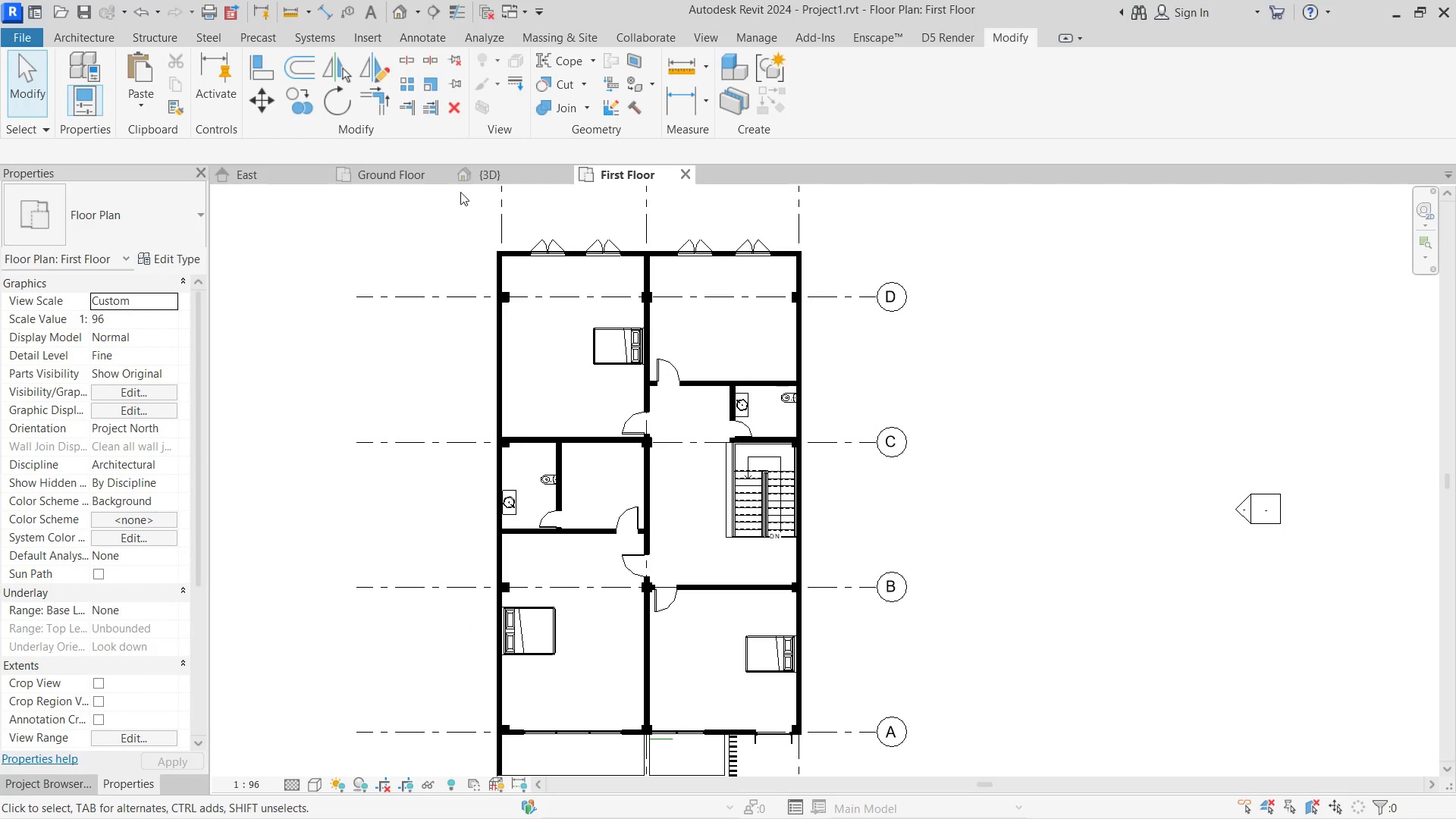 
left_click([496, 180])
 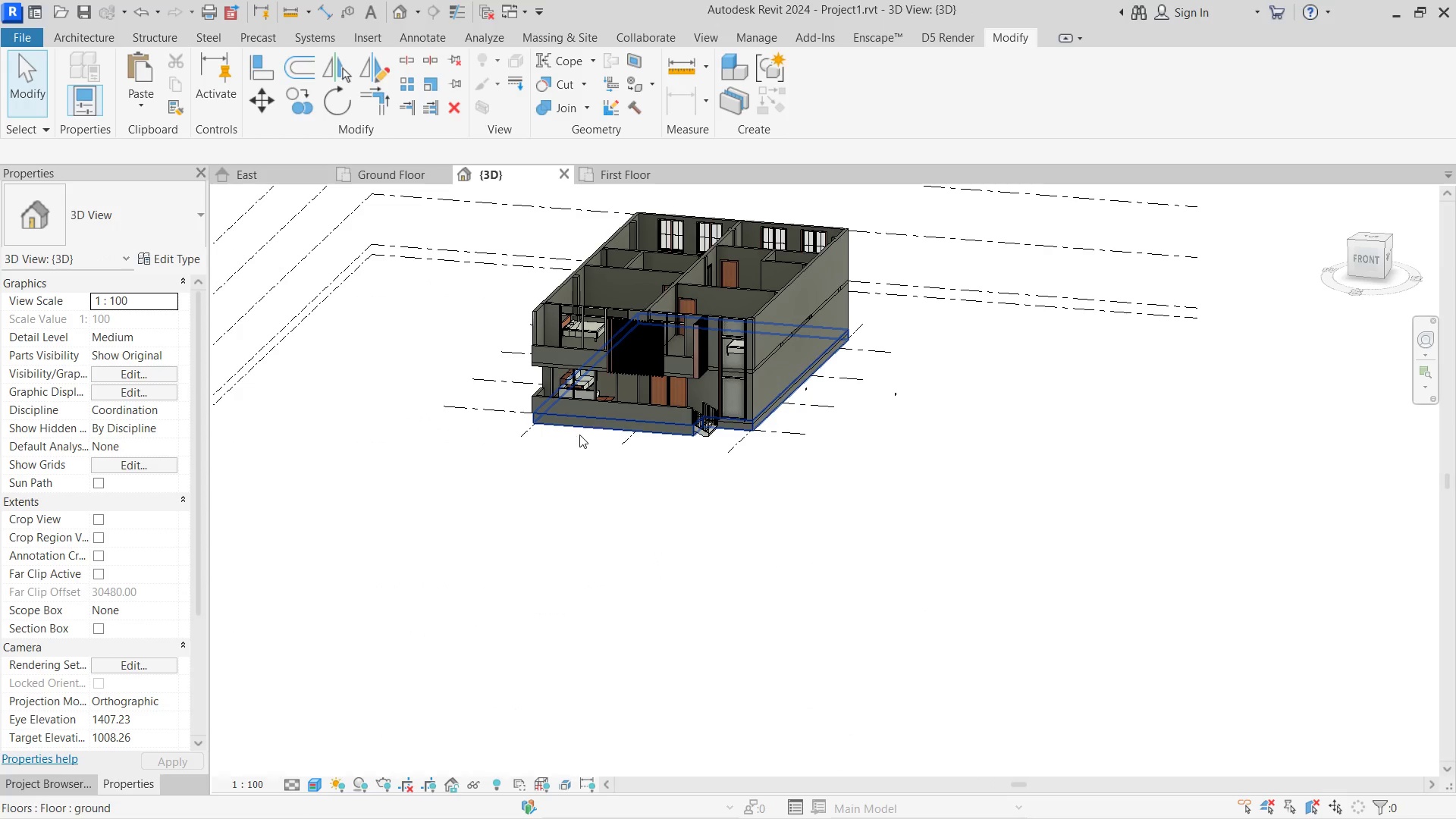 
hold_key(key=ShiftLeft, duration=1.61)
 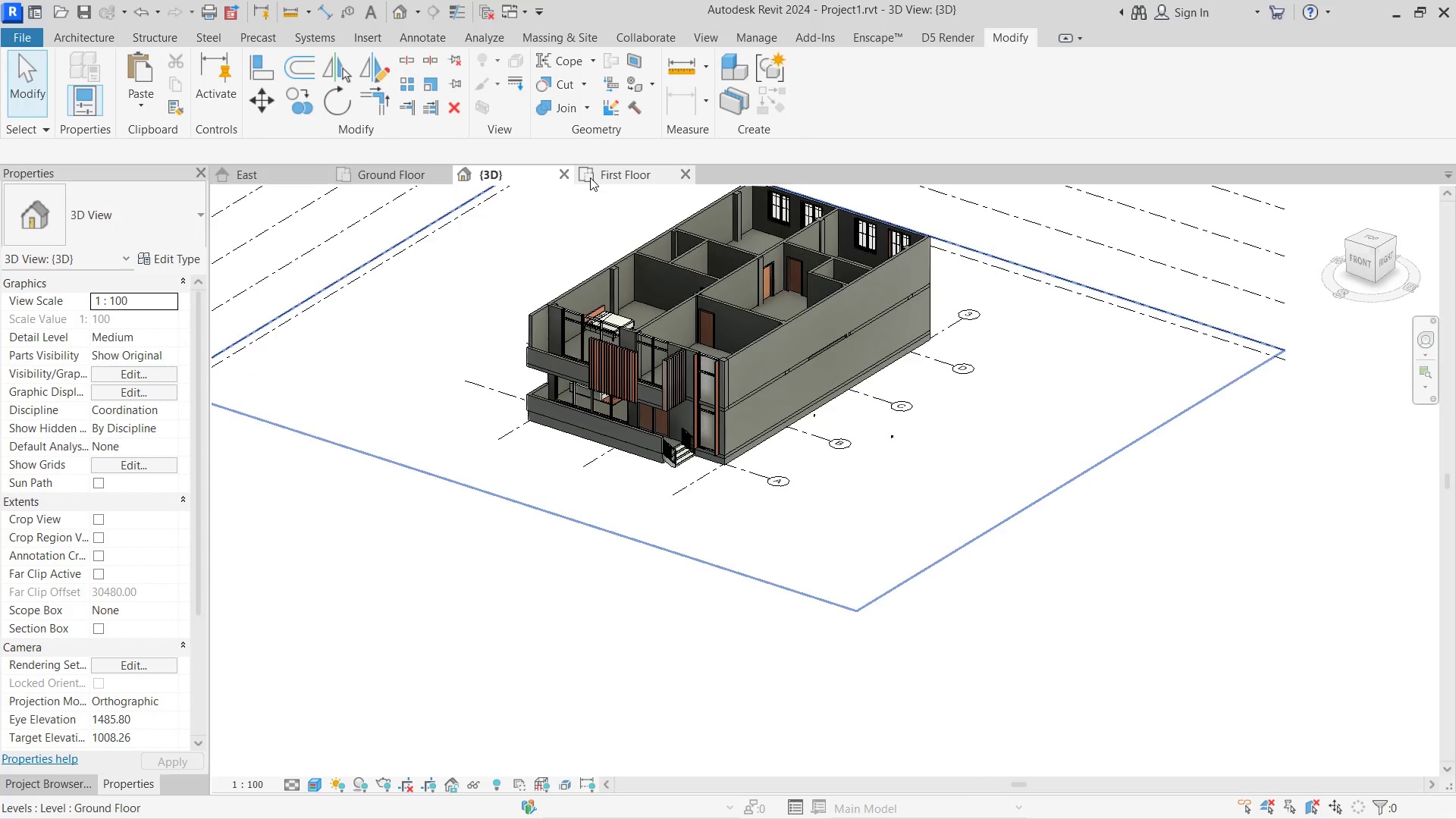 
left_click([590, 177])
 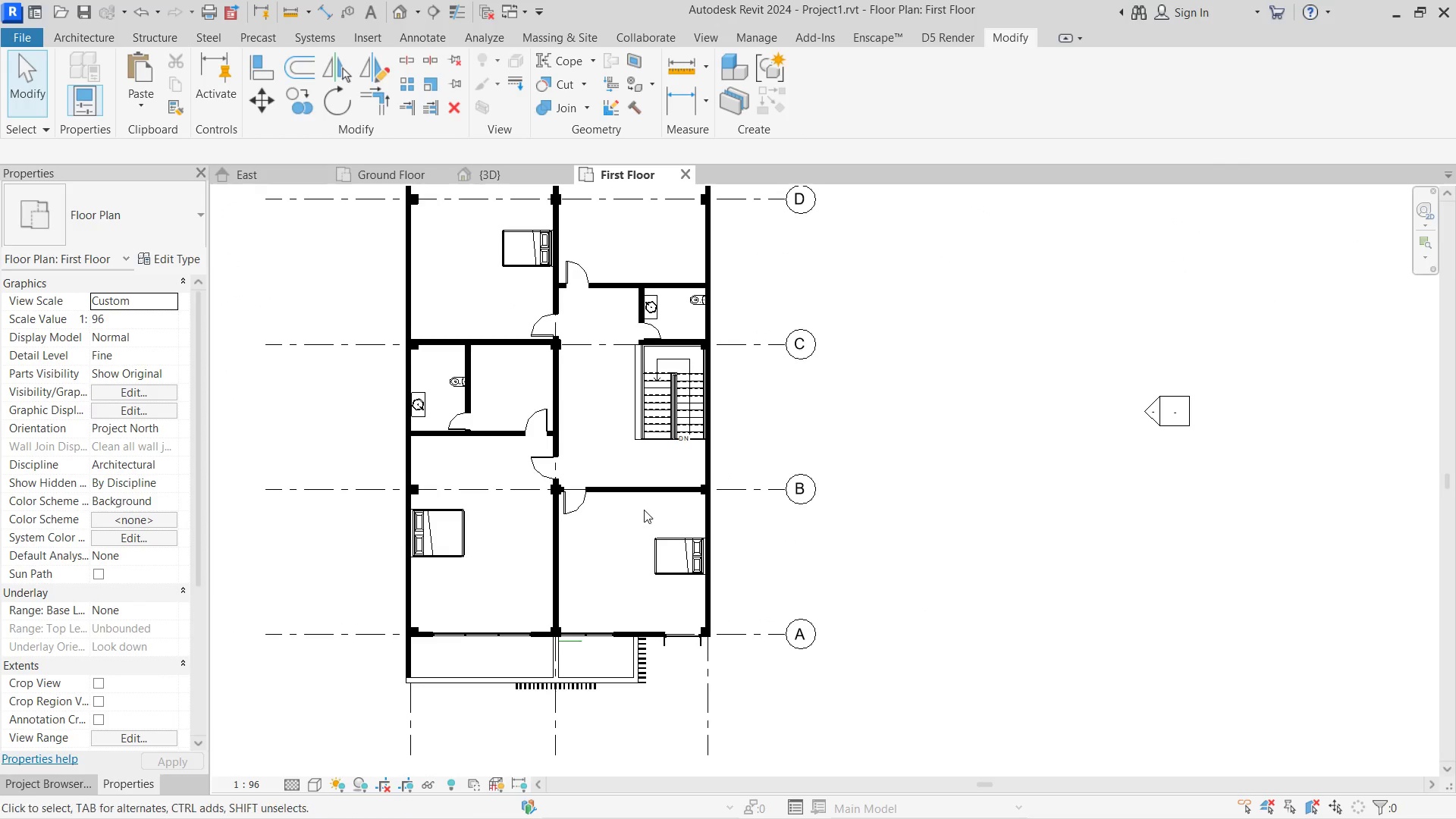 
key(Shift+ShiftLeft)
 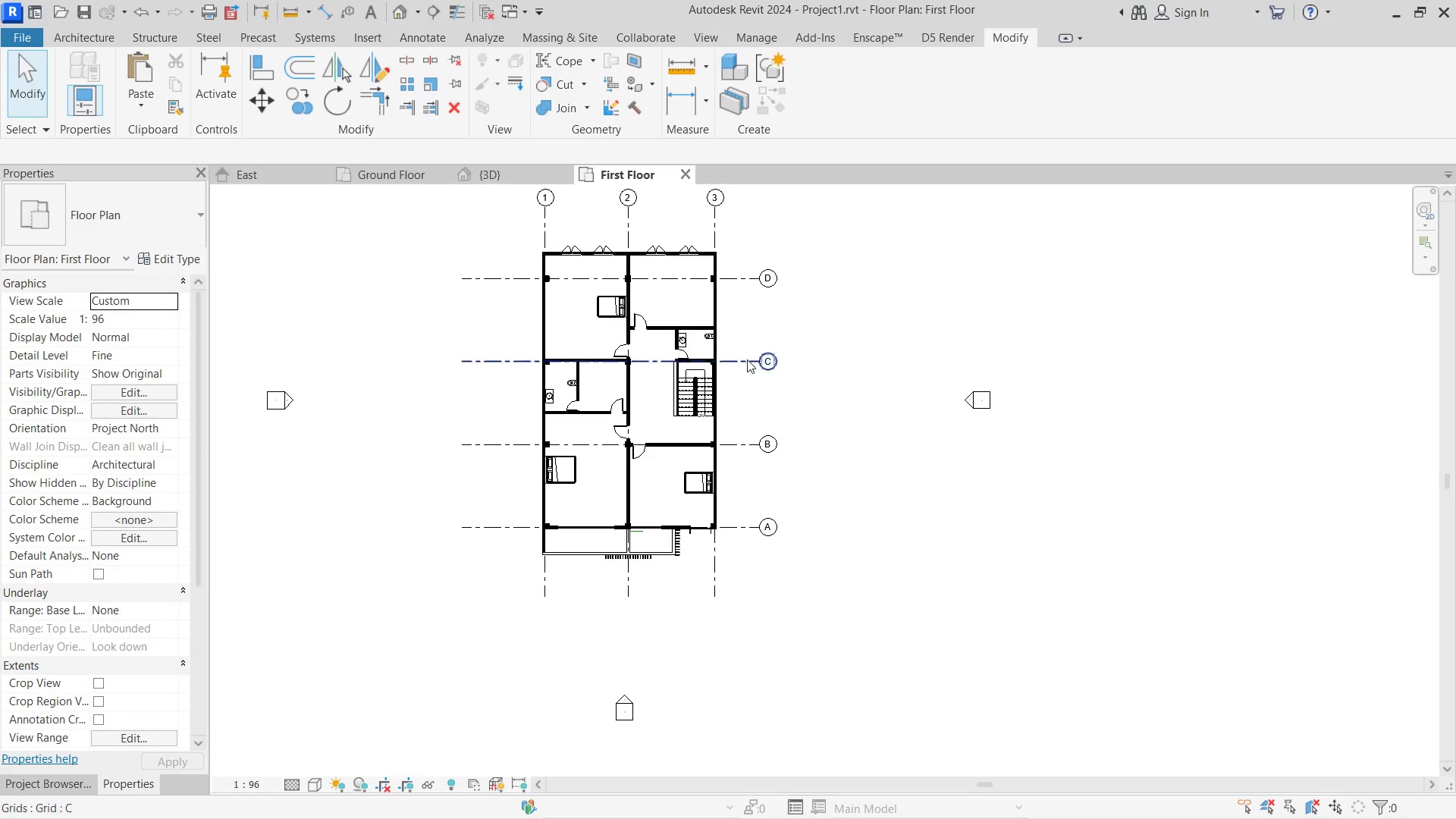 
scroll: coordinate [724, 385], scroll_direction: down, amount: 4.0
 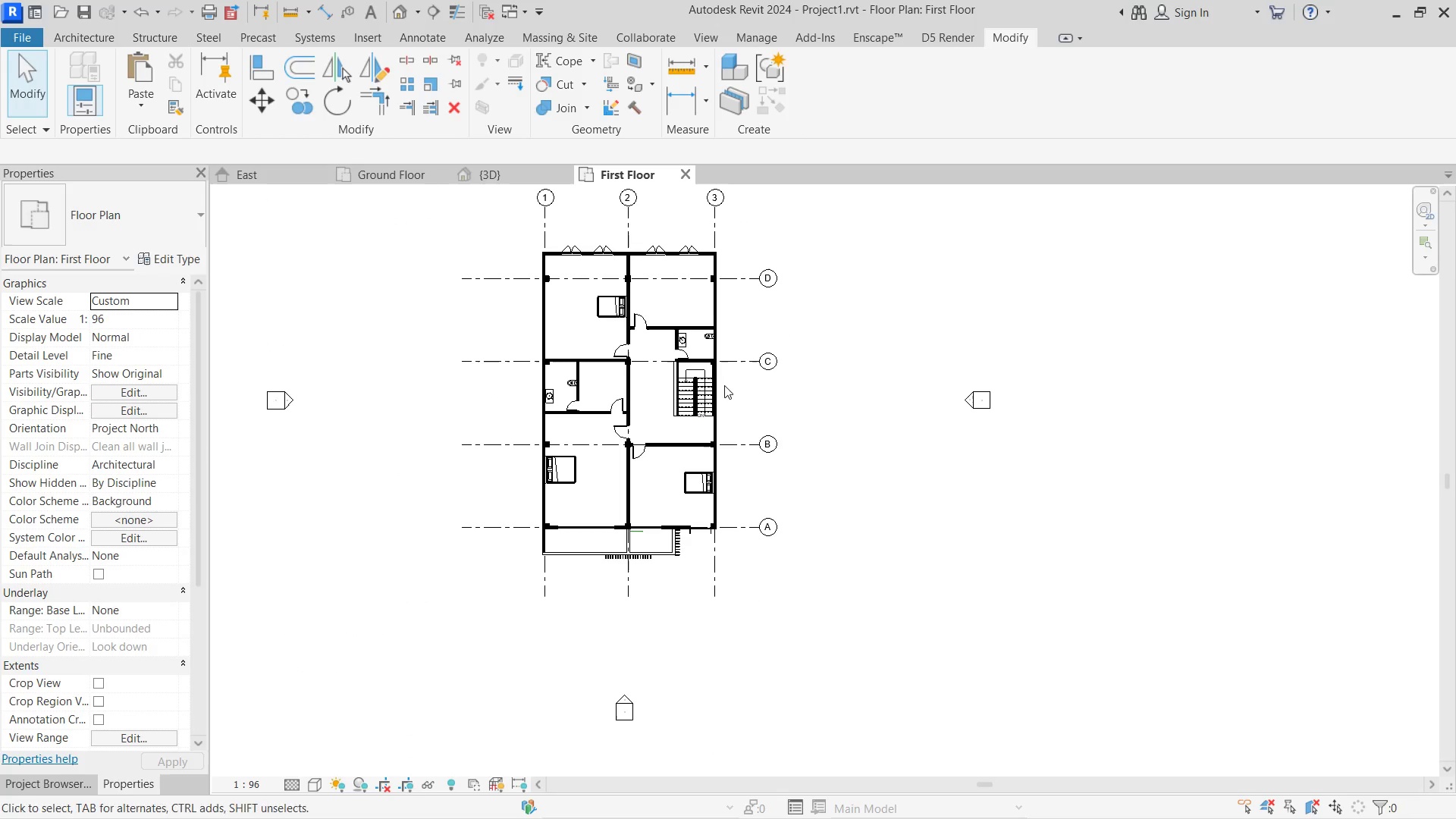 
scroll: coordinate [747, 359], scroll_direction: up, amount: 5.0
 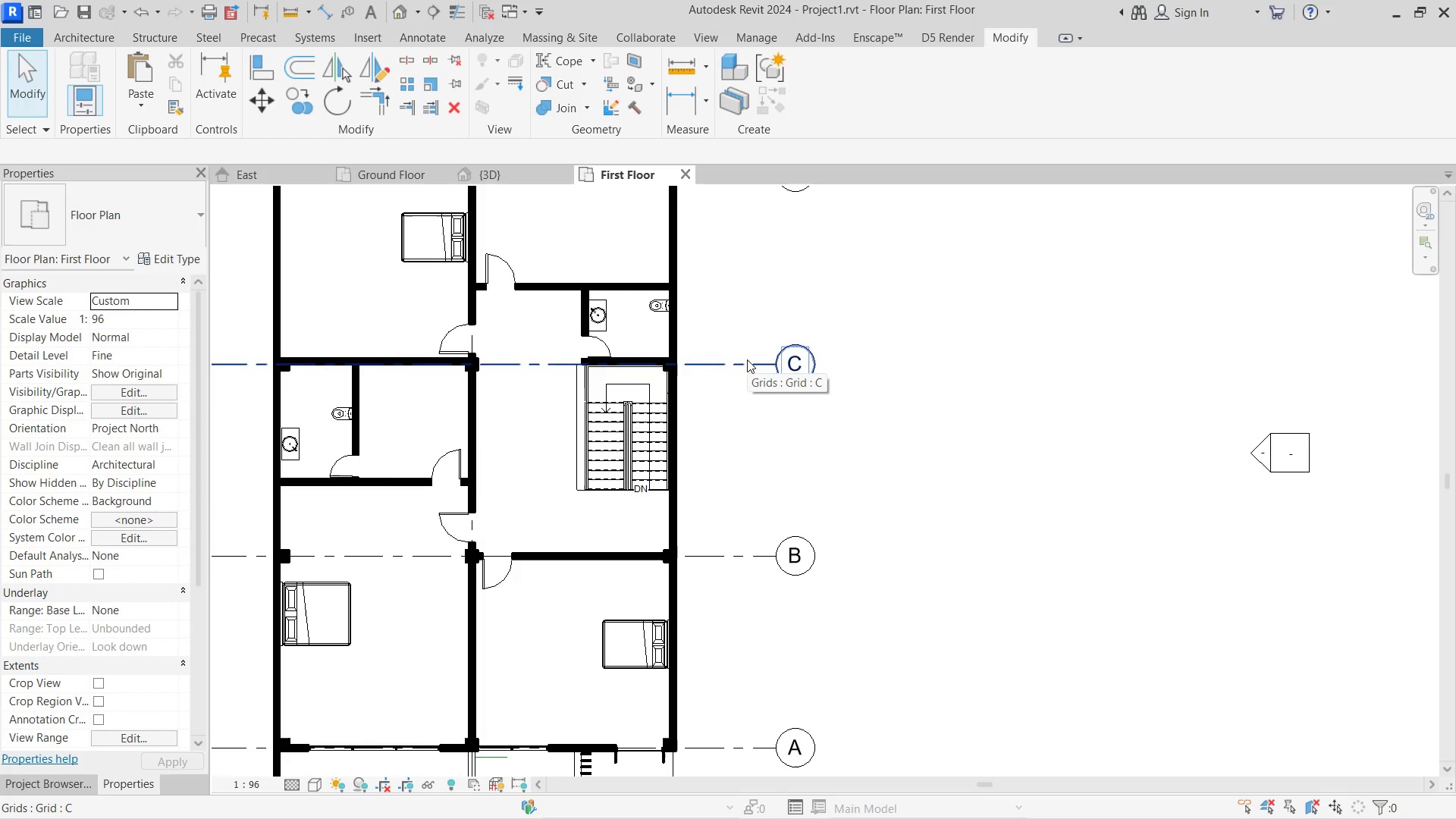 
left_click([495, 177])
 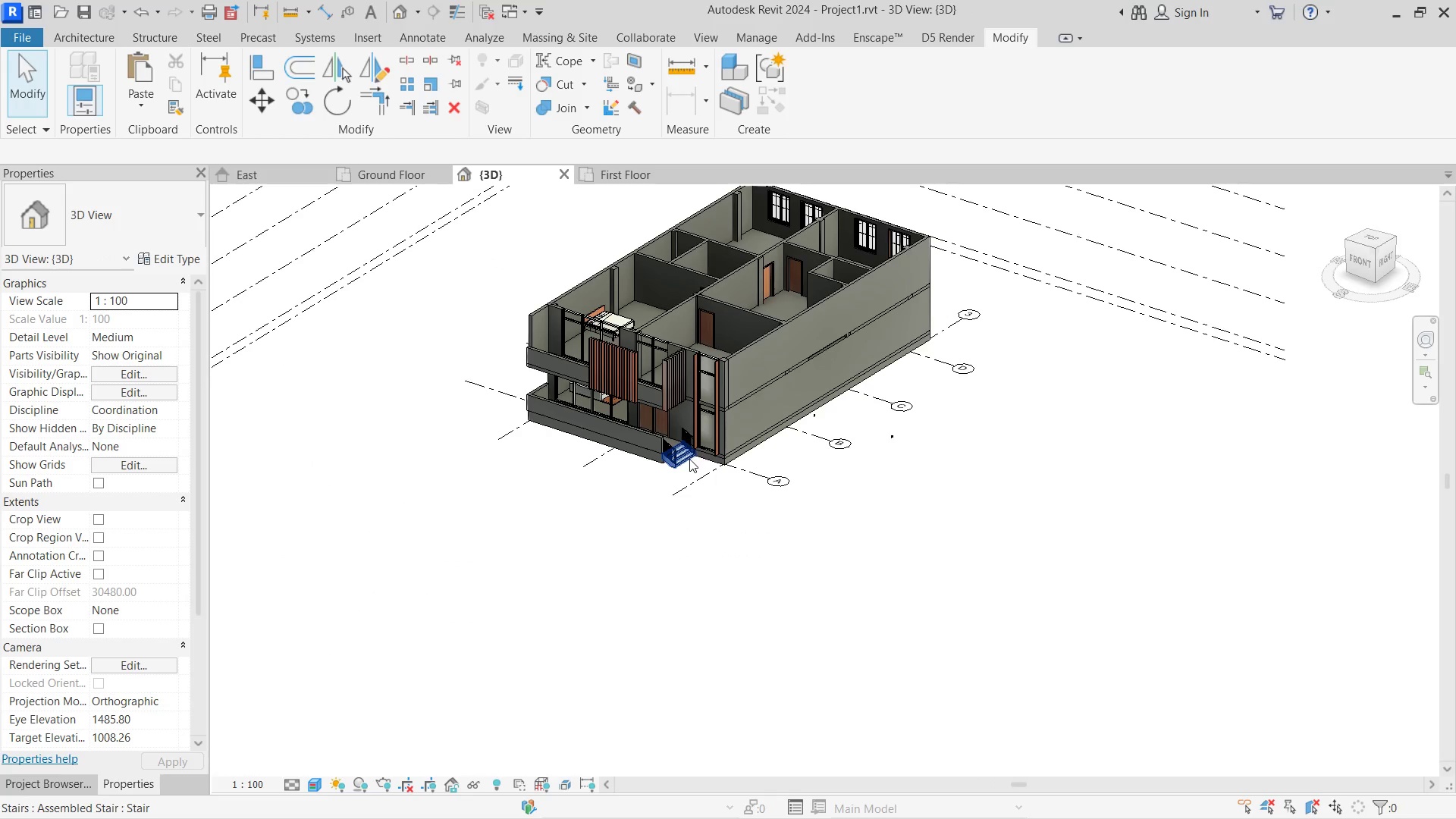 
hold_key(key=ShiftLeft, duration=0.48)
 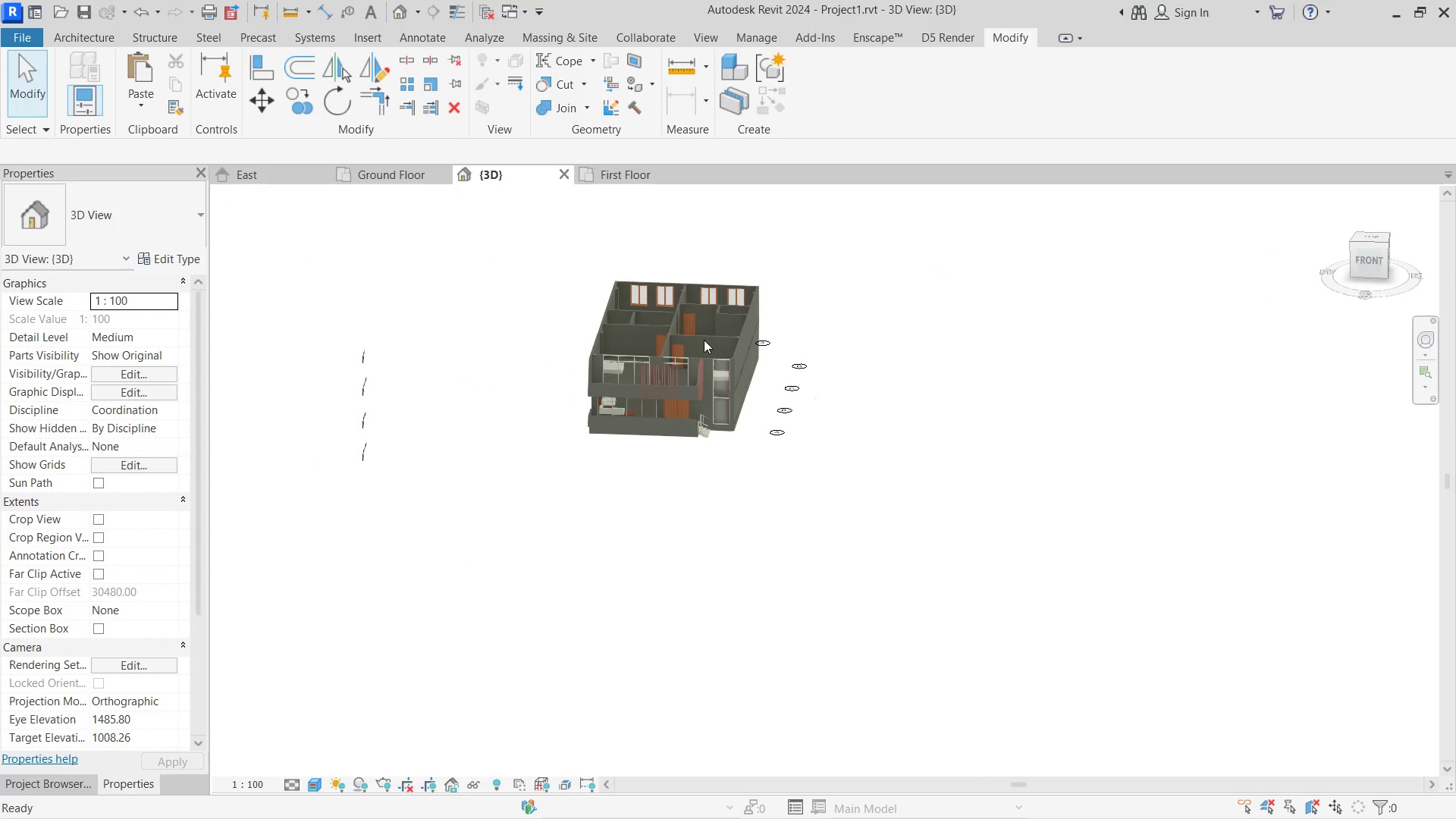 
scroll: coordinate [690, 453], scroll_direction: down, amount: 3.0
 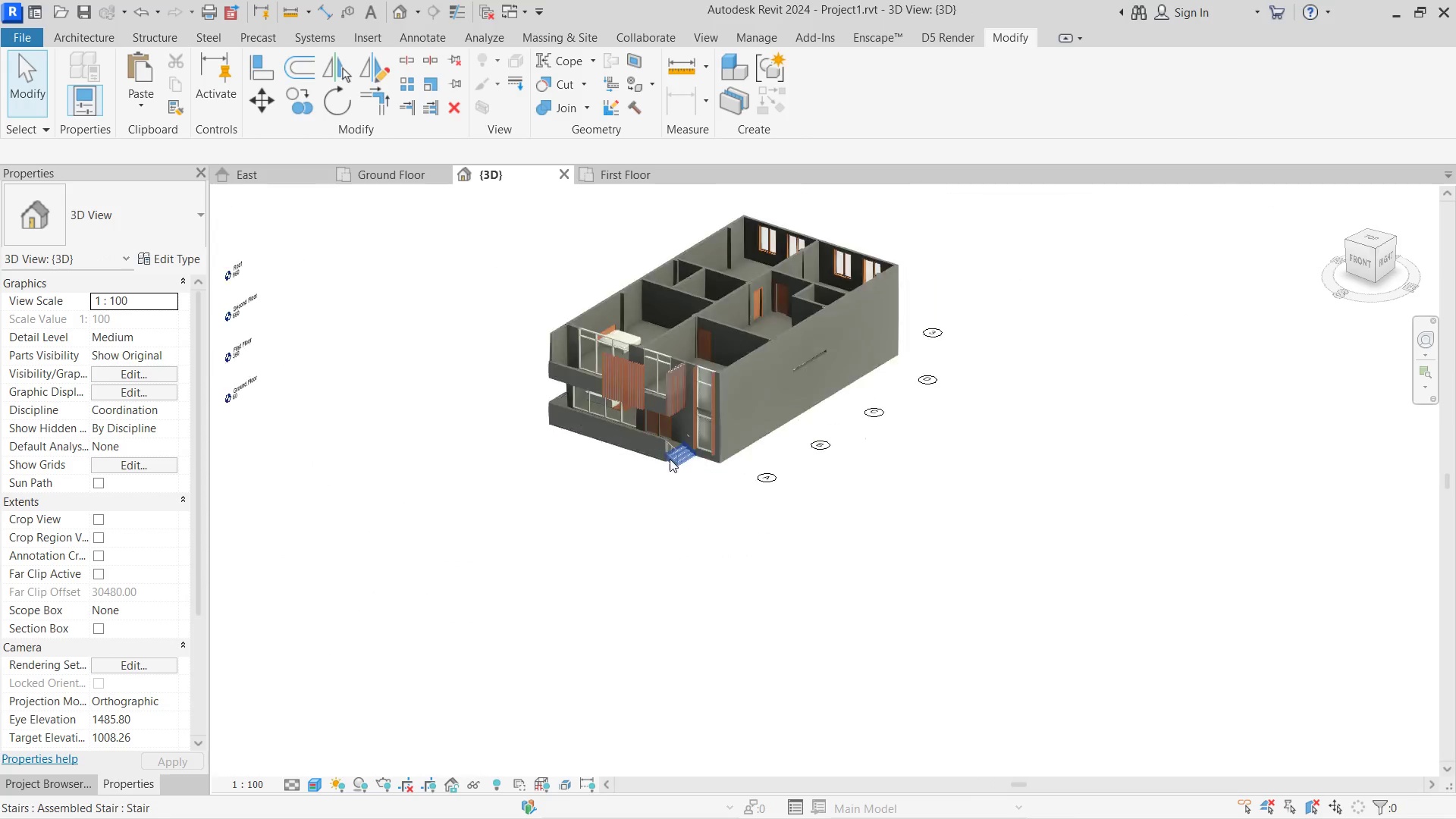 
hold_key(key=ShiftLeft, duration=1.23)
 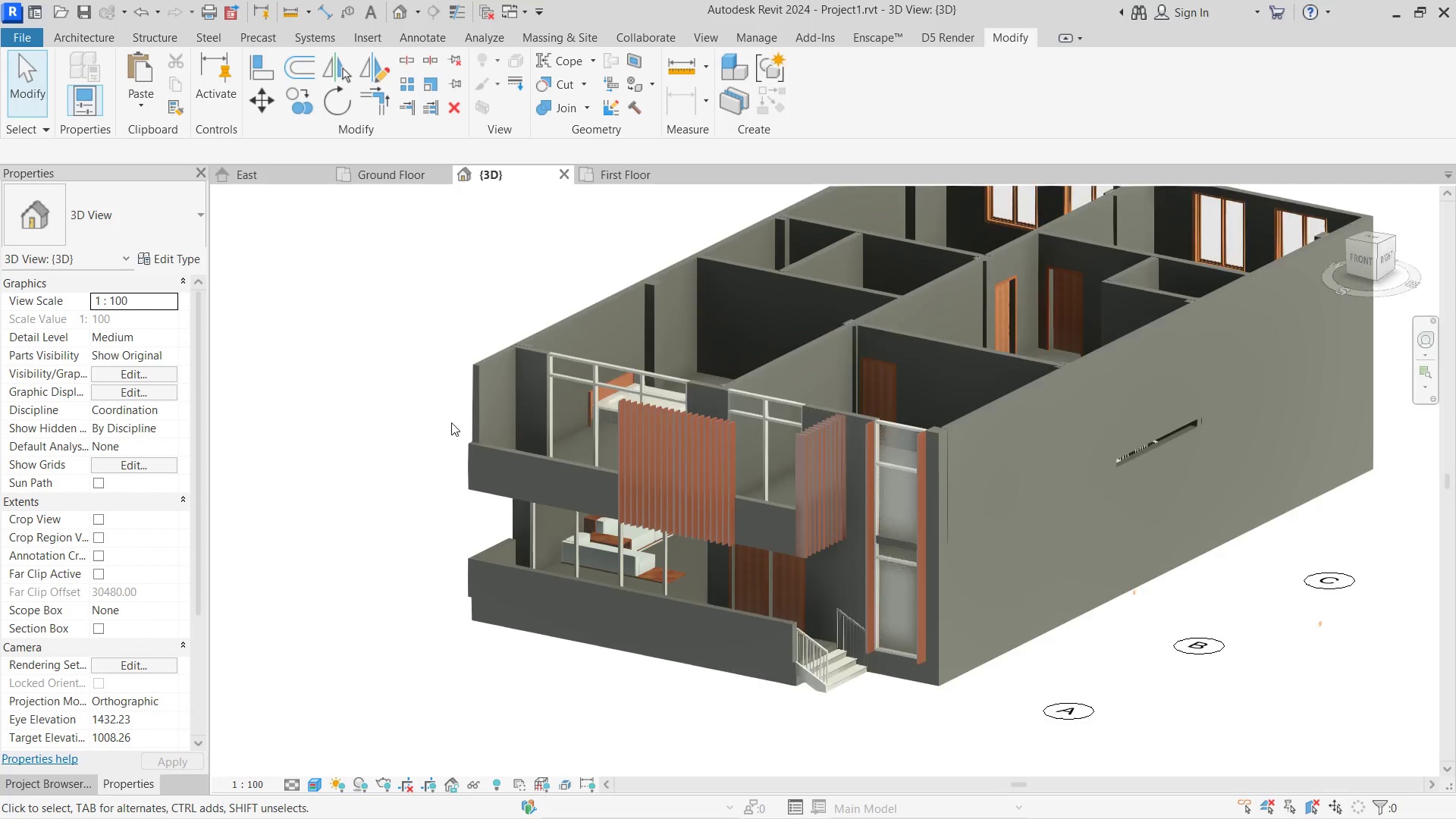 
scroll: coordinate [681, 449], scroll_direction: up, amount: 6.0
 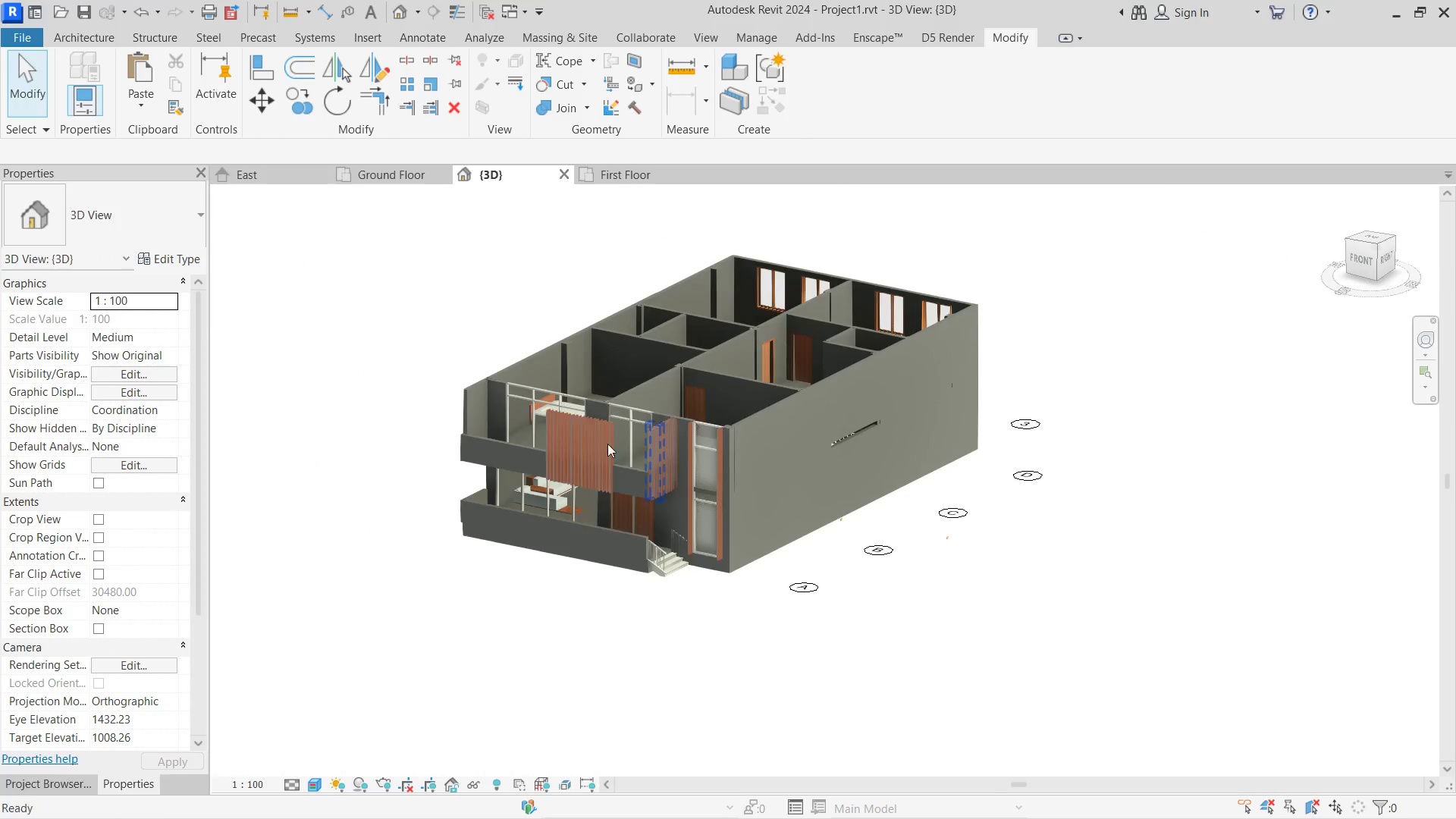 
scroll: coordinate [459, 418], scroll_direction: none, amount: 0.0
 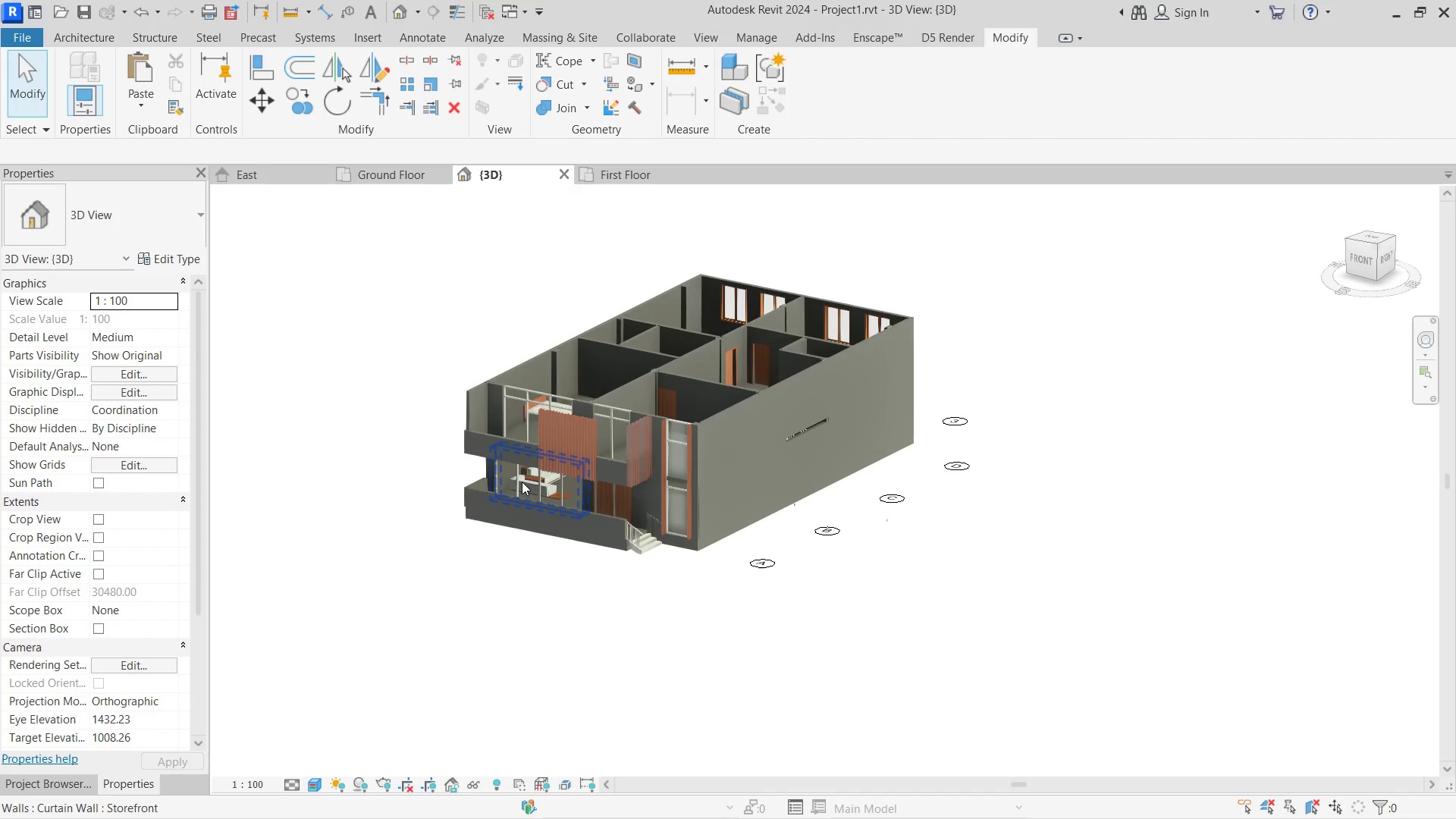 
scroll: coordinate [598, 473], scroll_direction: up, amount: 2.0
 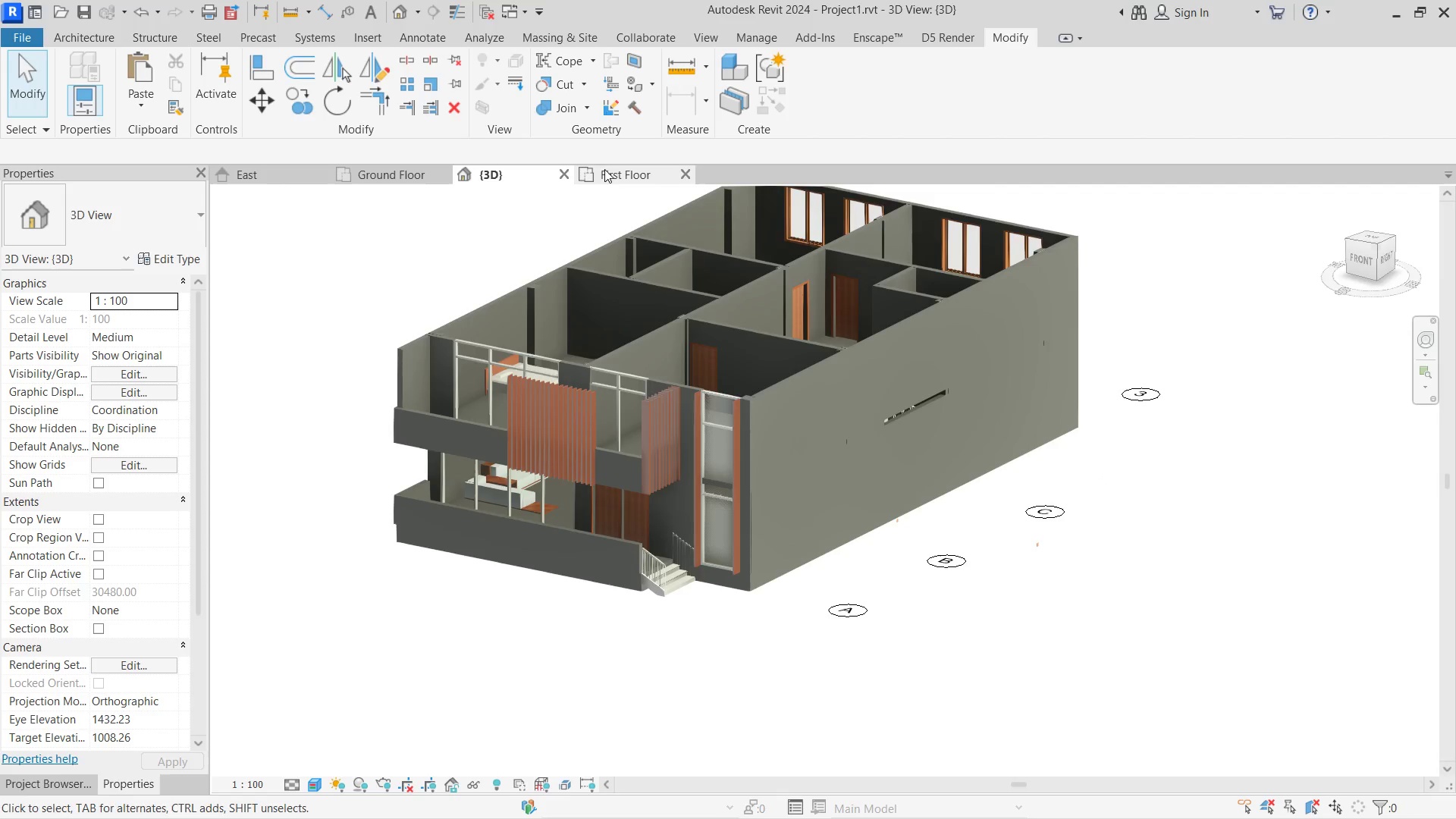 
left_click([617, 169])
 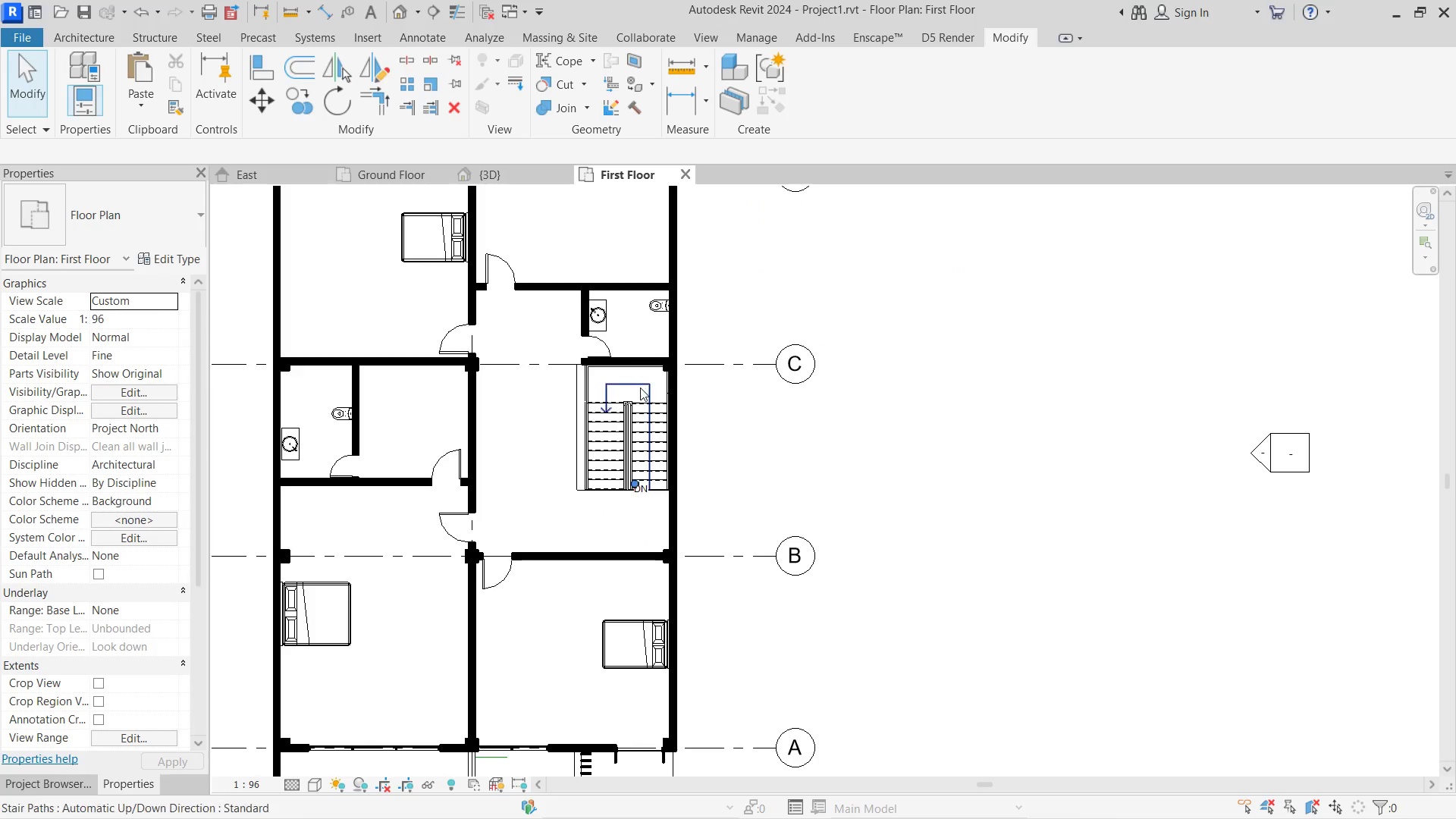 
scroll: coordinate [641, 392], scroll_direction: down, amount: 3.0
 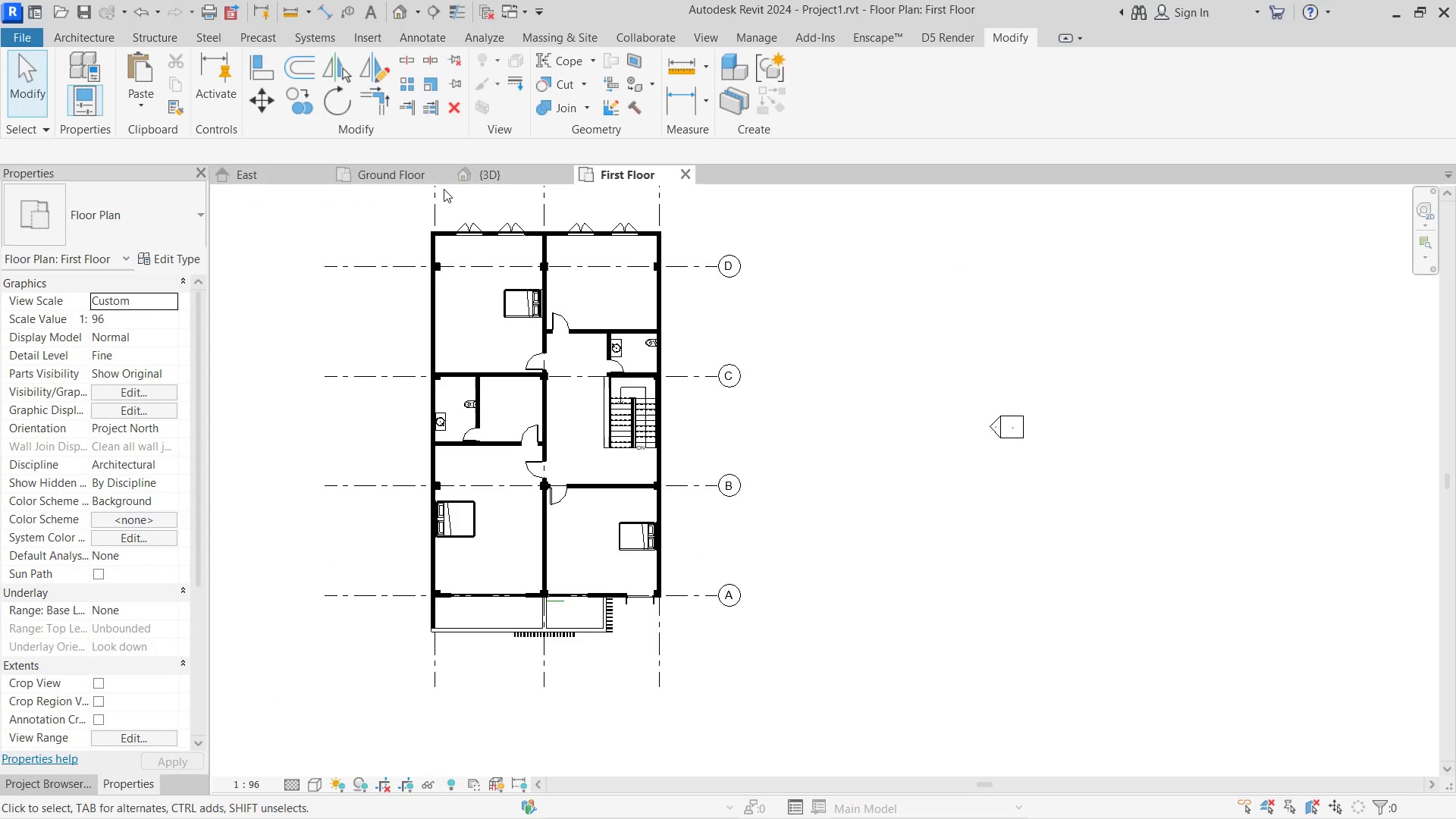 
left_click([463, 166])
 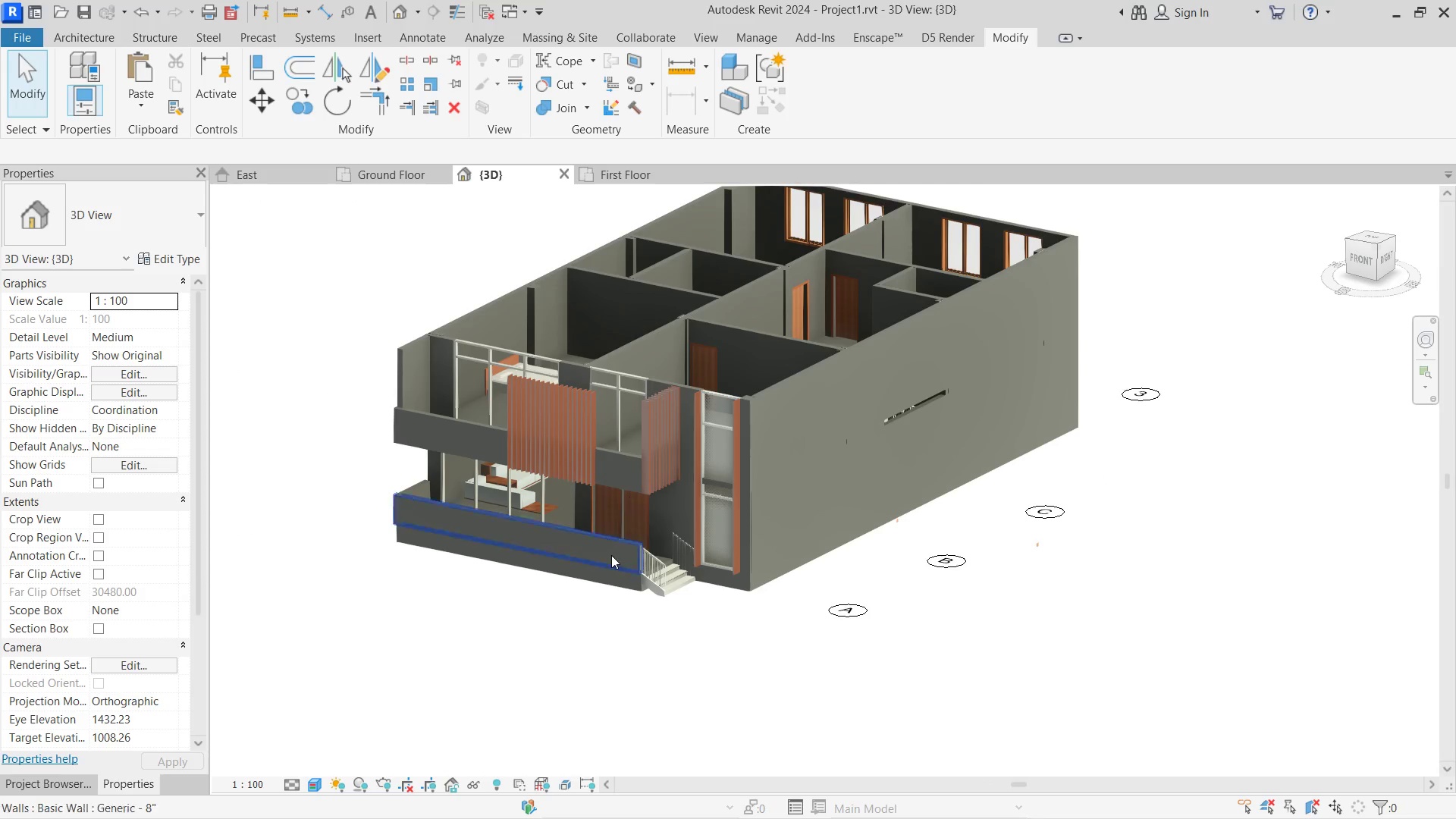 
scroll: coordinate [628, 512], scroll_direction: up, amount: 3.0
 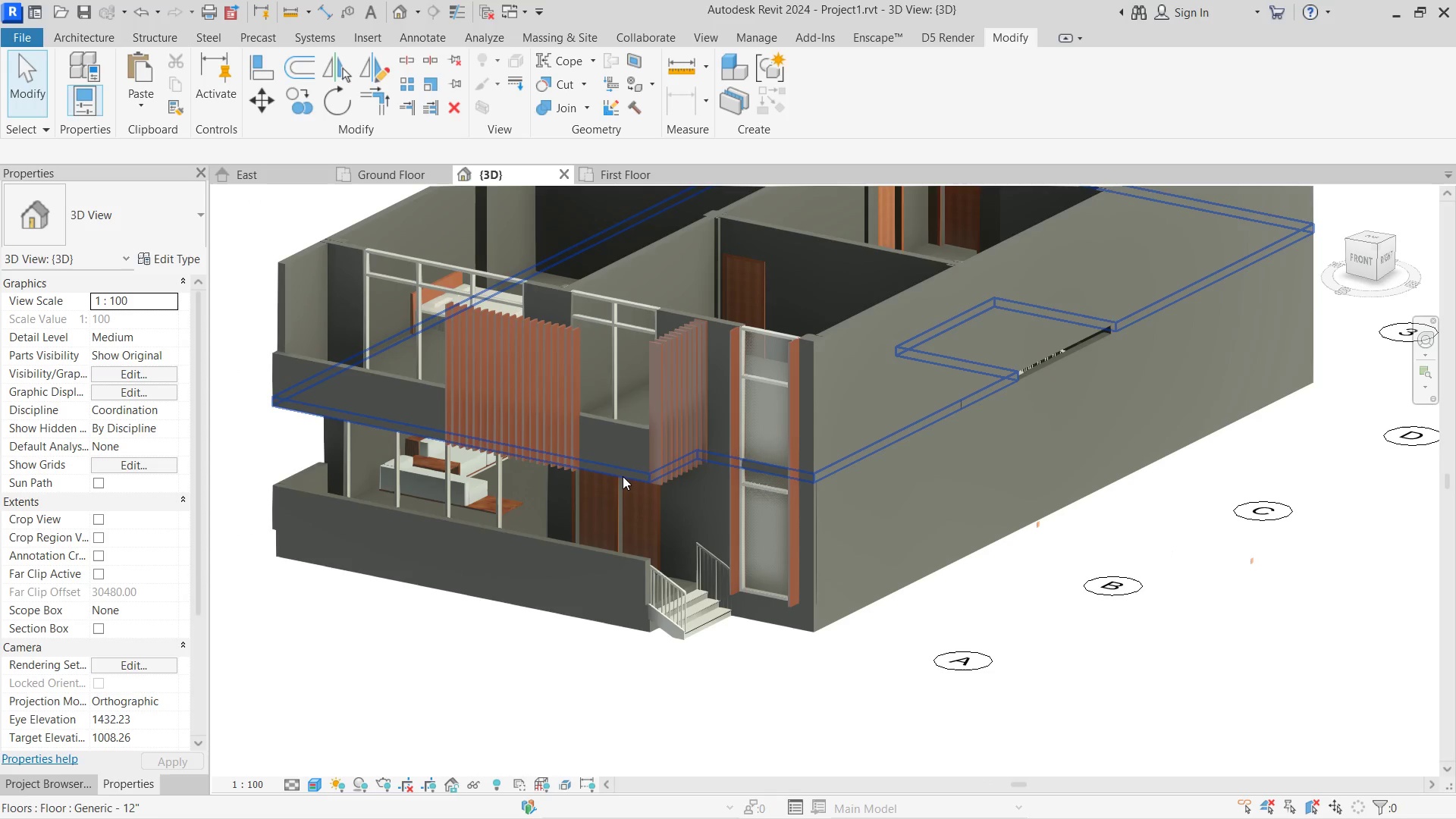 
left_click([623, 473])
 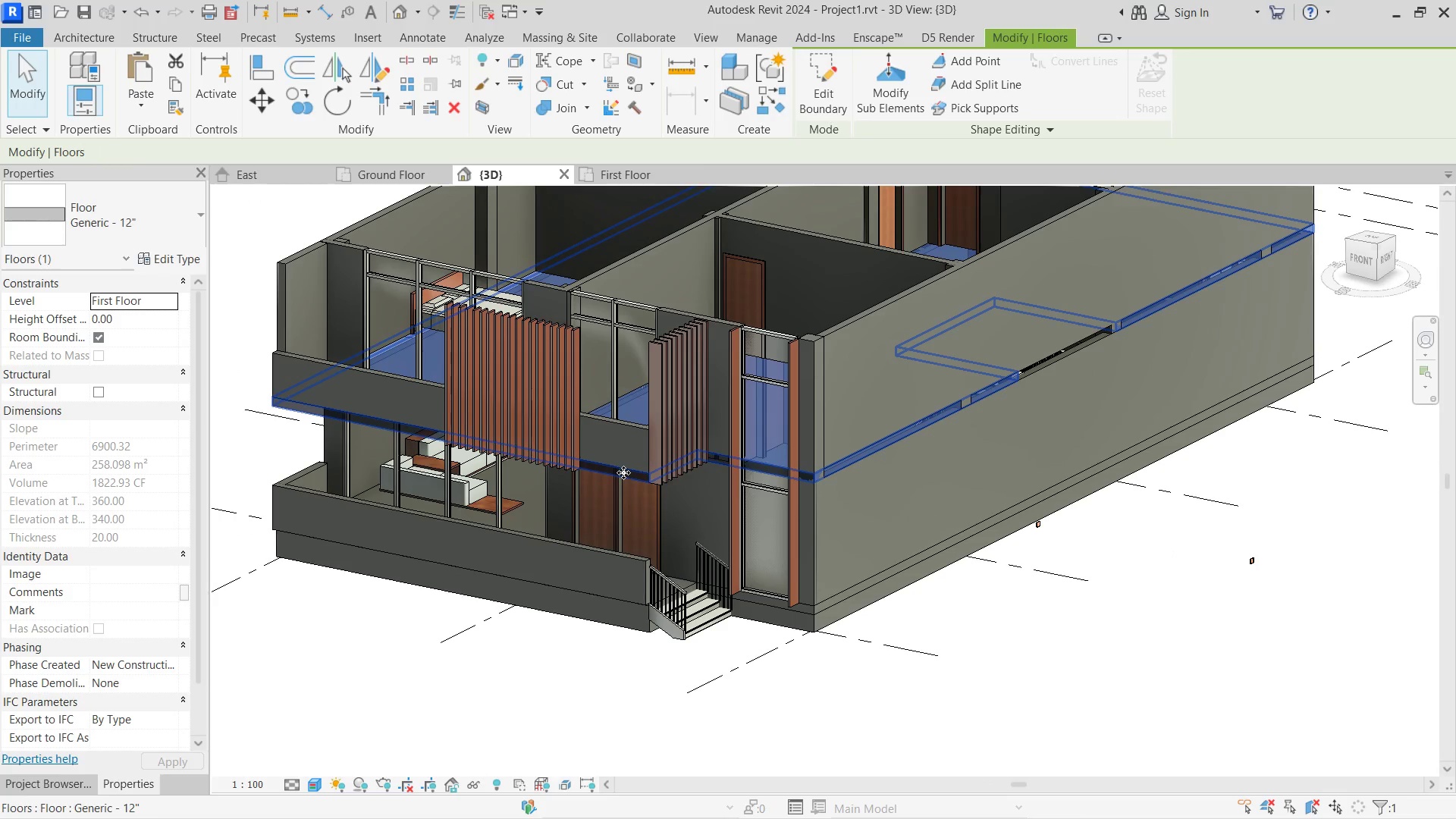 
scroll: coordinate [623, 472], scroll_direction: down, amount: 7.0
 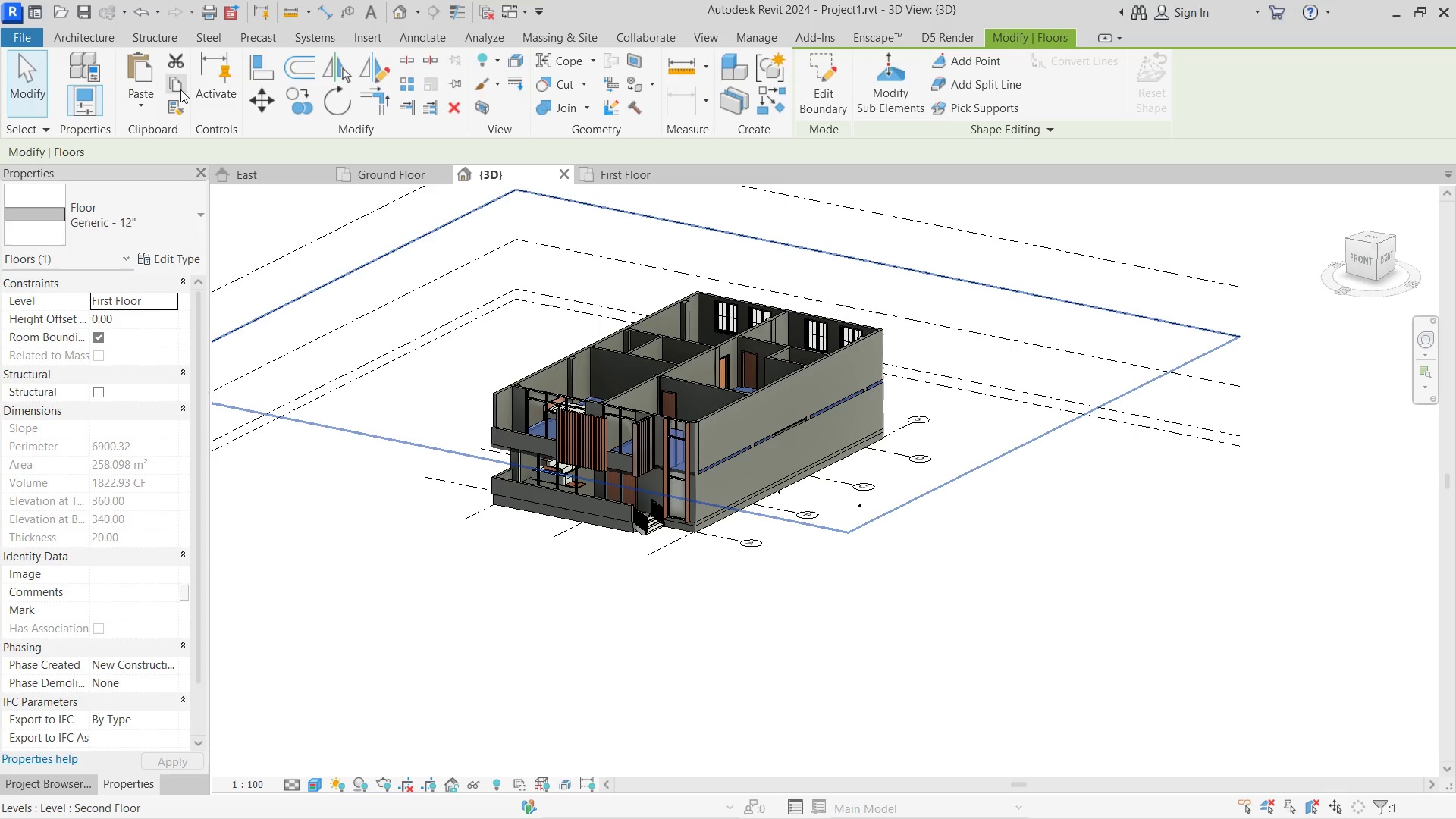 
double_click([159, 99])
 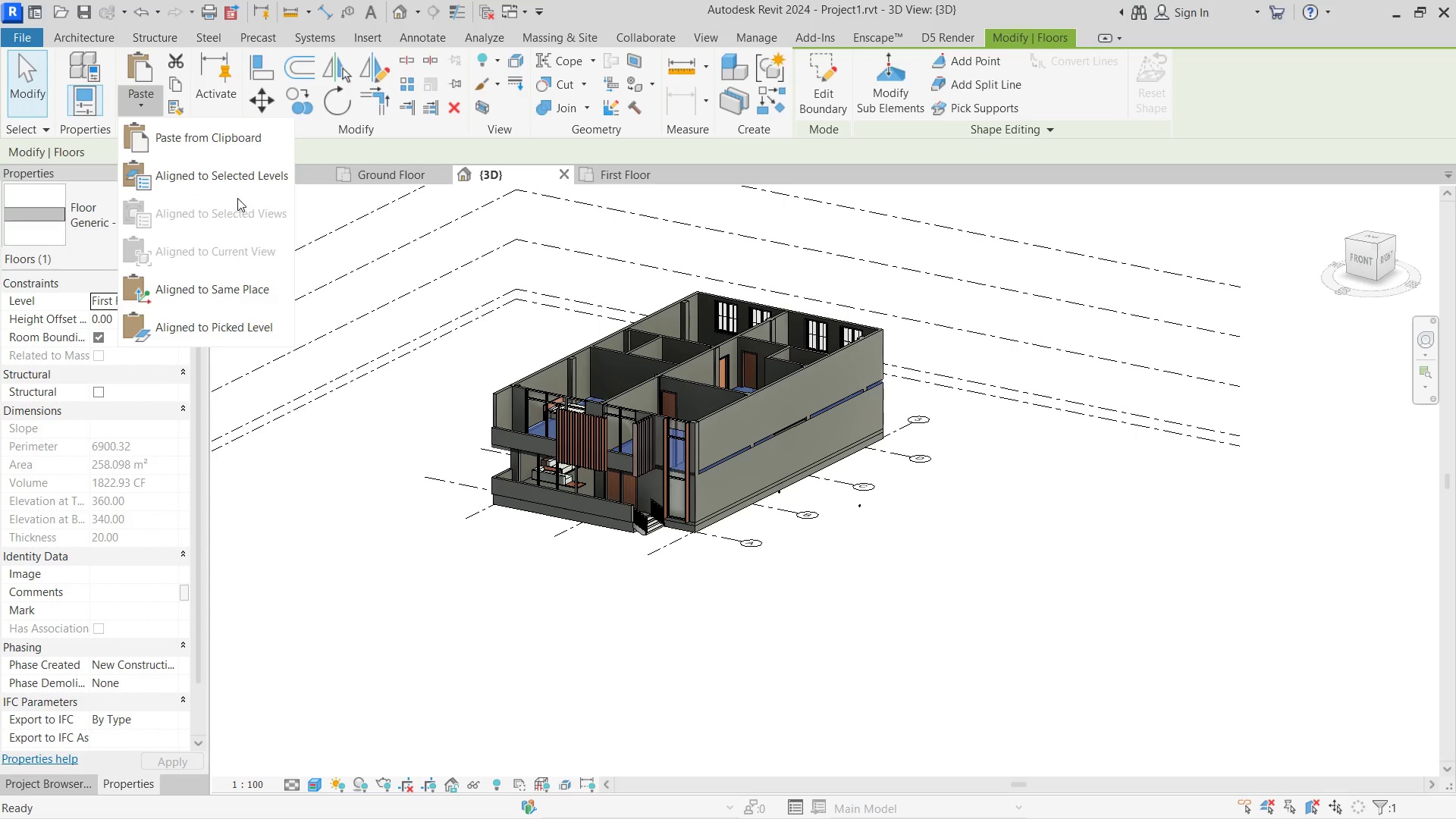 
double_click([241, 184])
 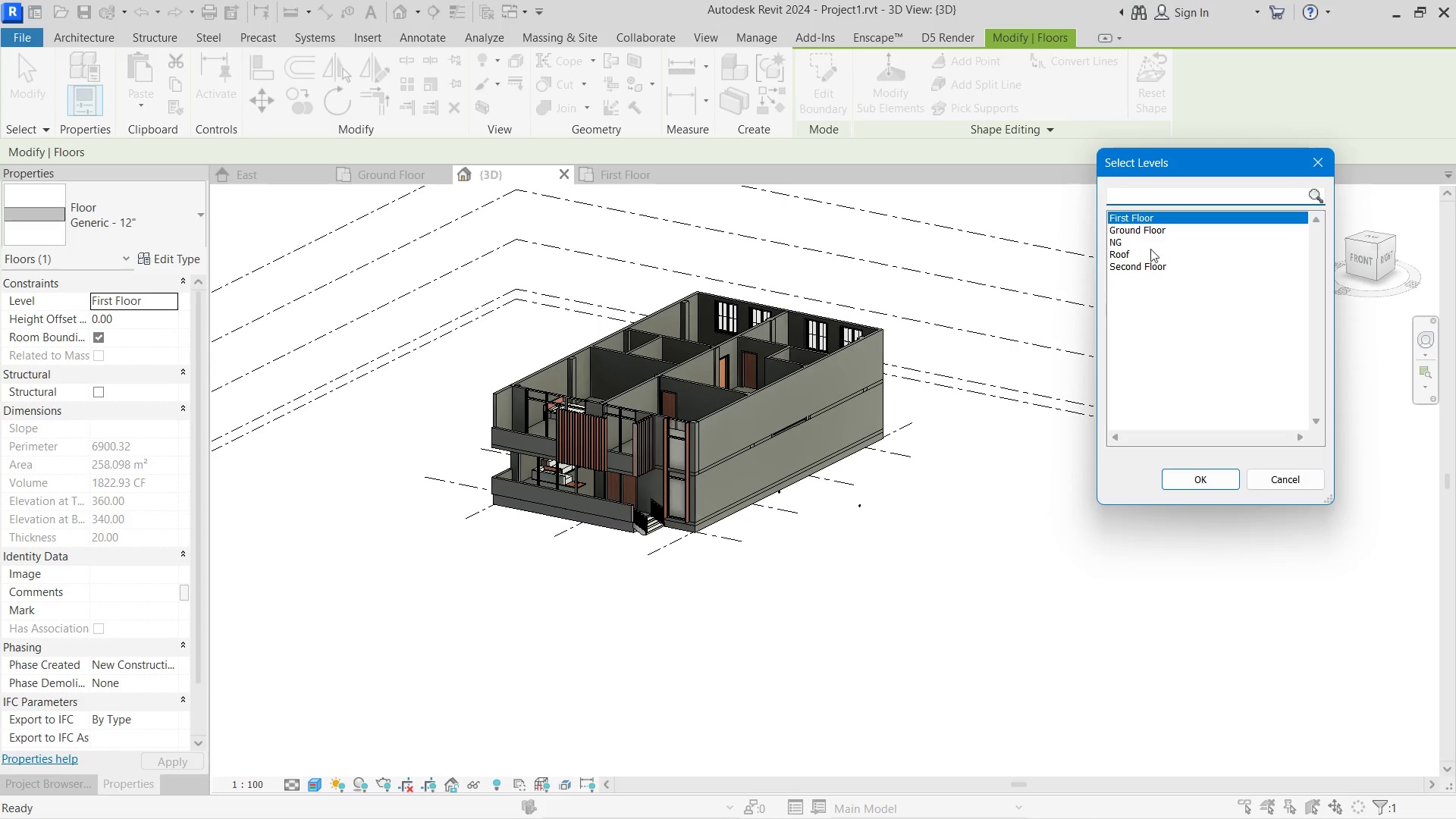 
left_click([1118, 269])
 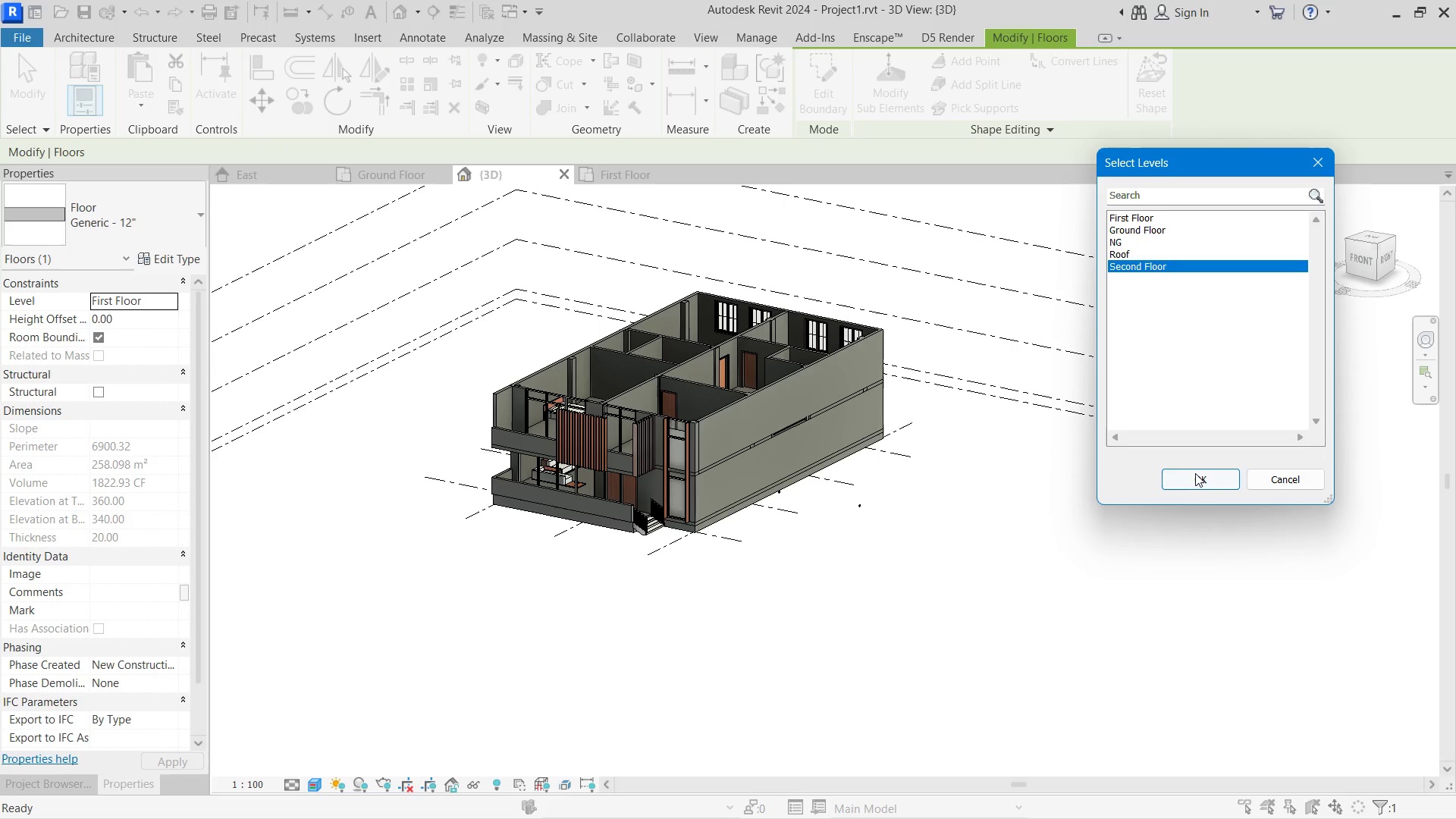 
left_click([1195, 473])
 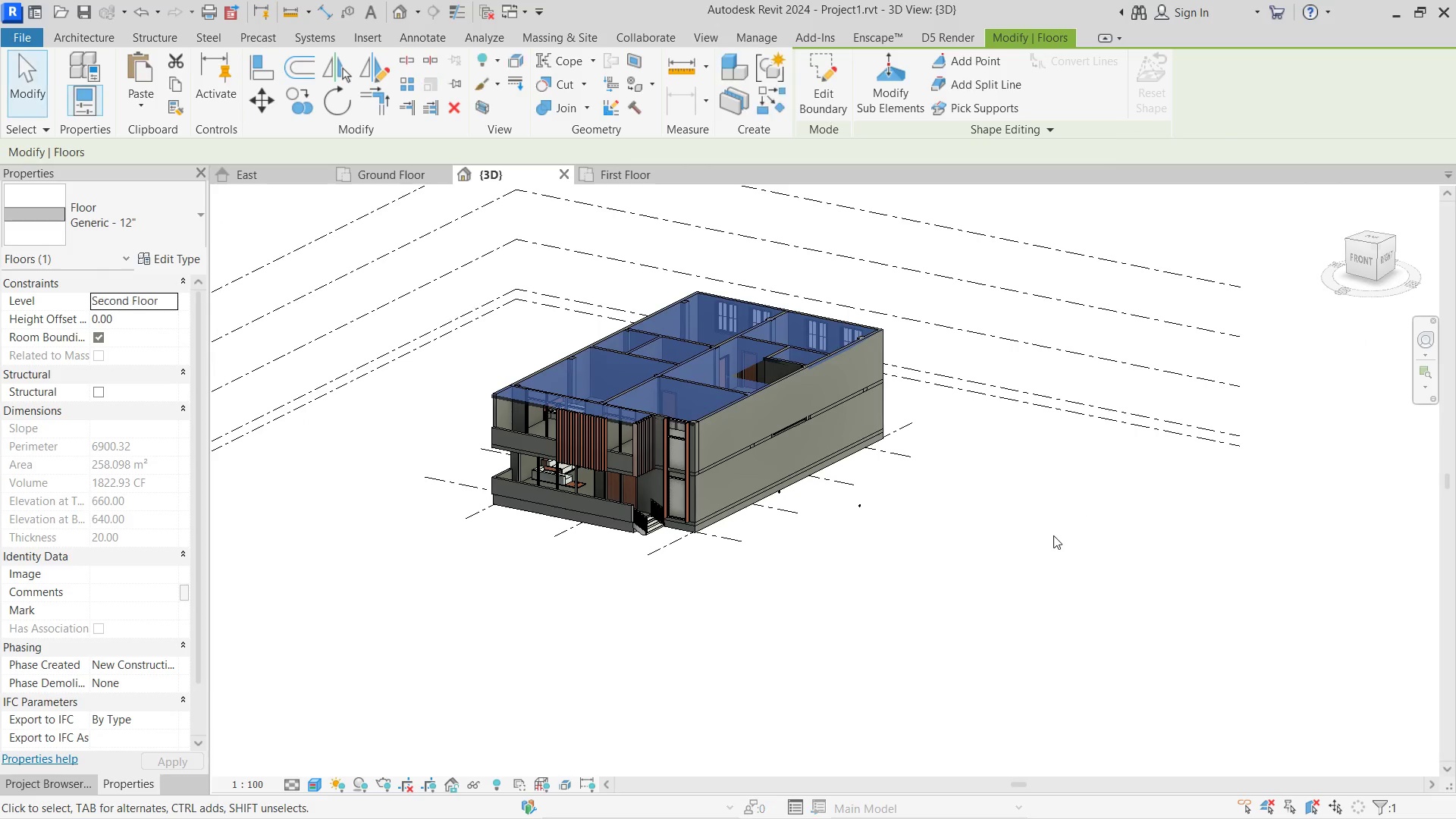 
left_click([1053, 535])
 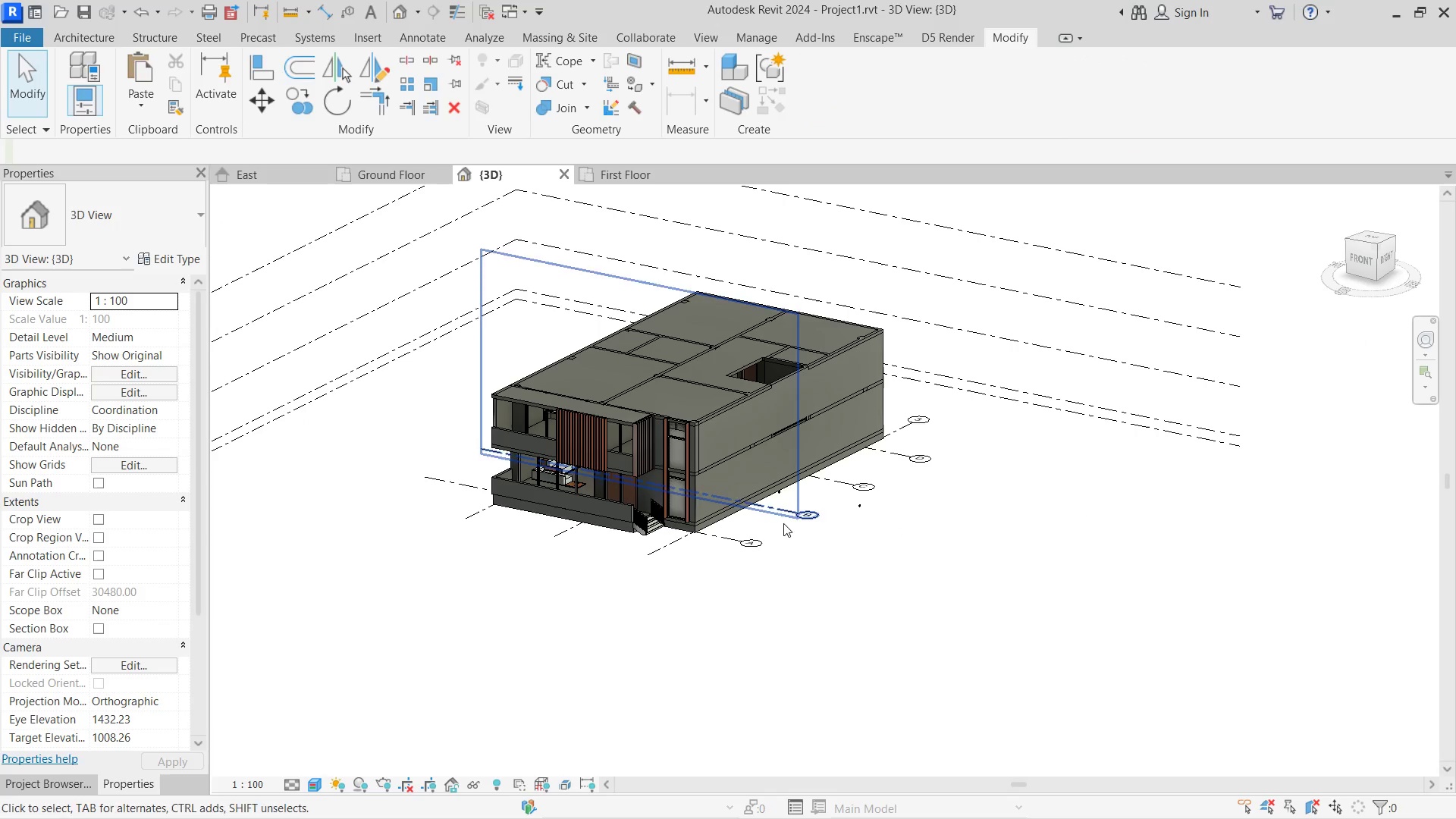 
hold_key(key=ShiftLeft, duration=3.12)
 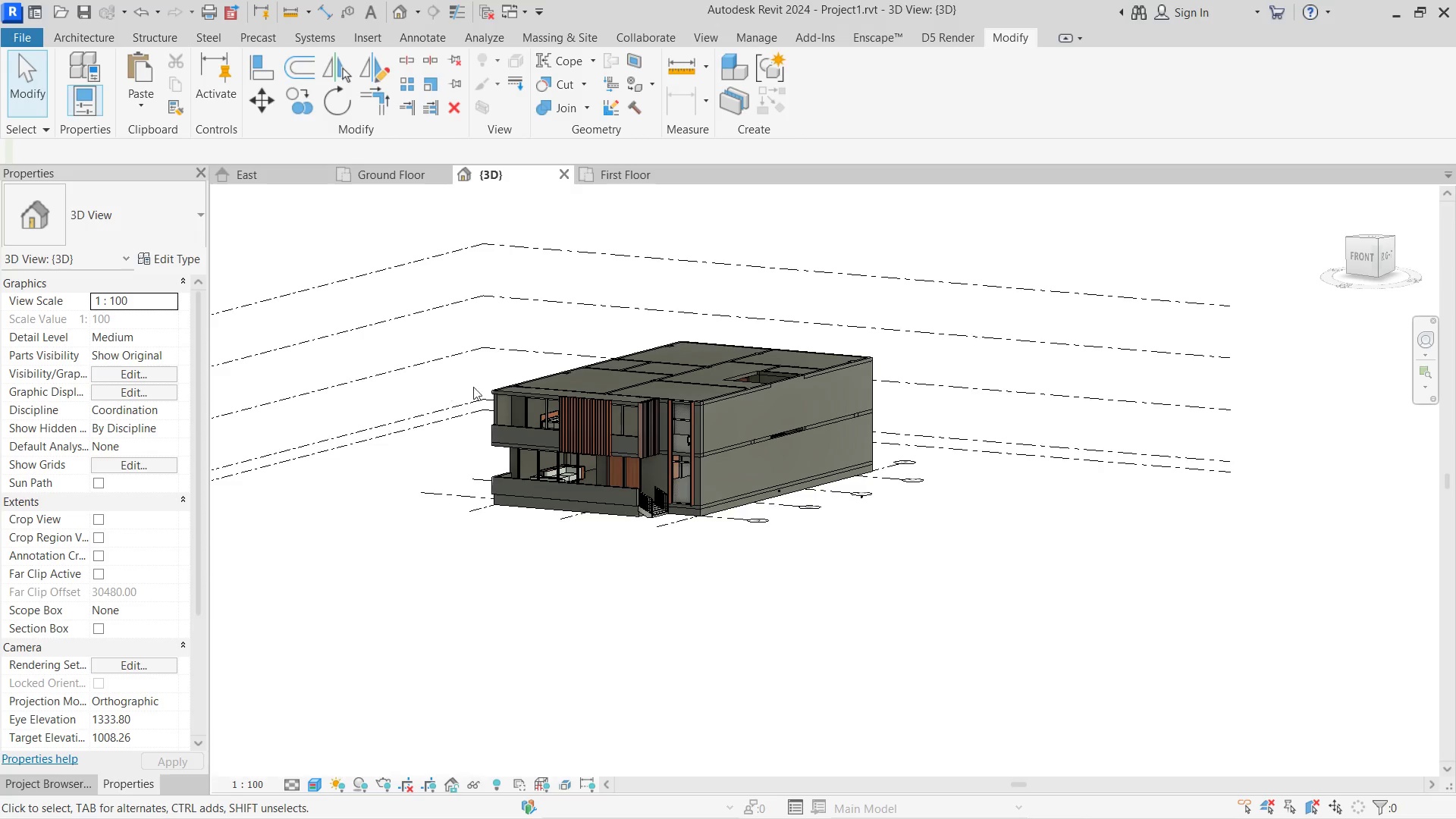 
hold_key(key=ShiftLeft, duration=1.17)
scroll: coordinate [658, 450], scroll_direction: up, amount: 16.0
 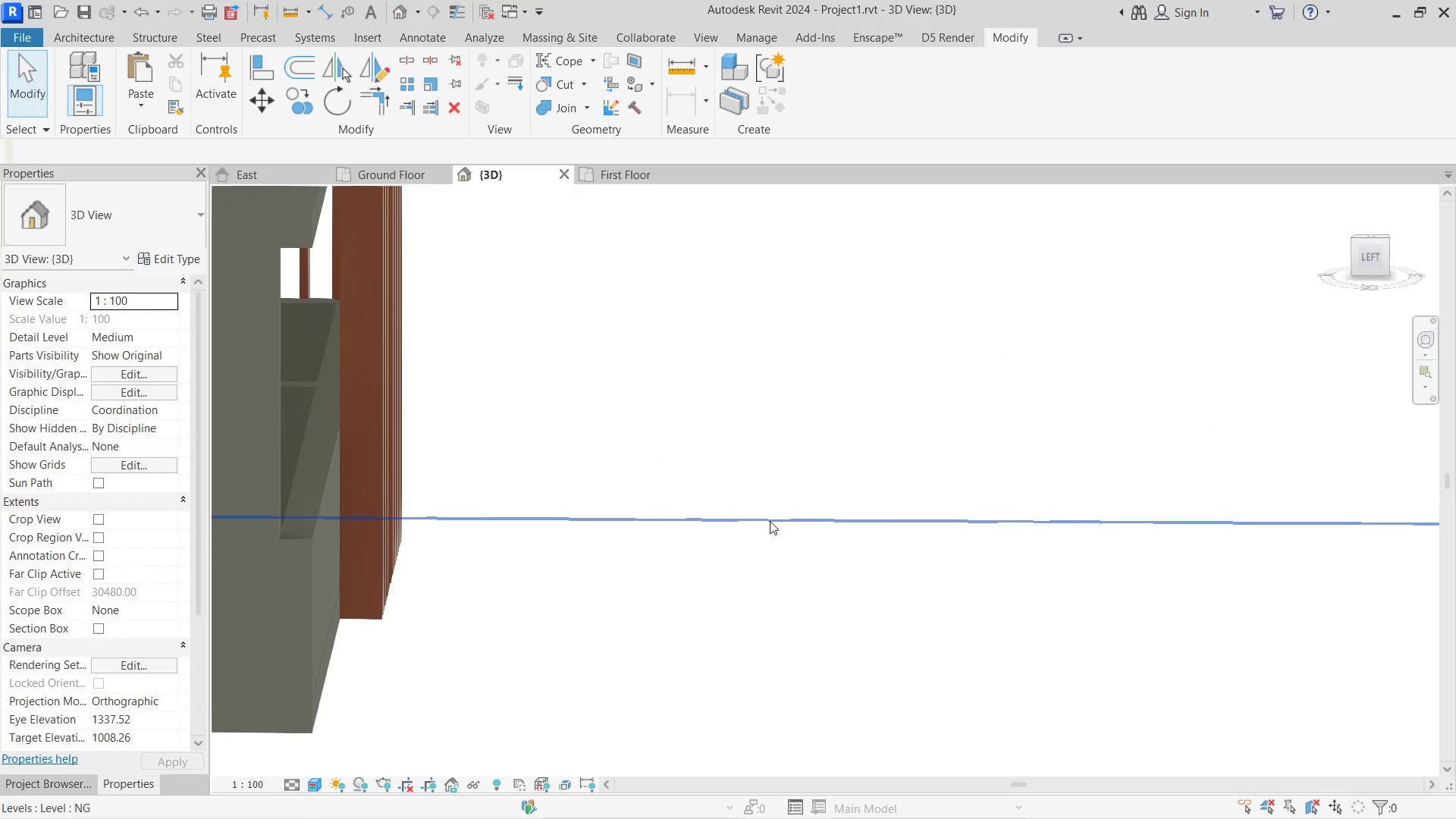 
hold_key(key=ShiftLeft, duration=1.36)
 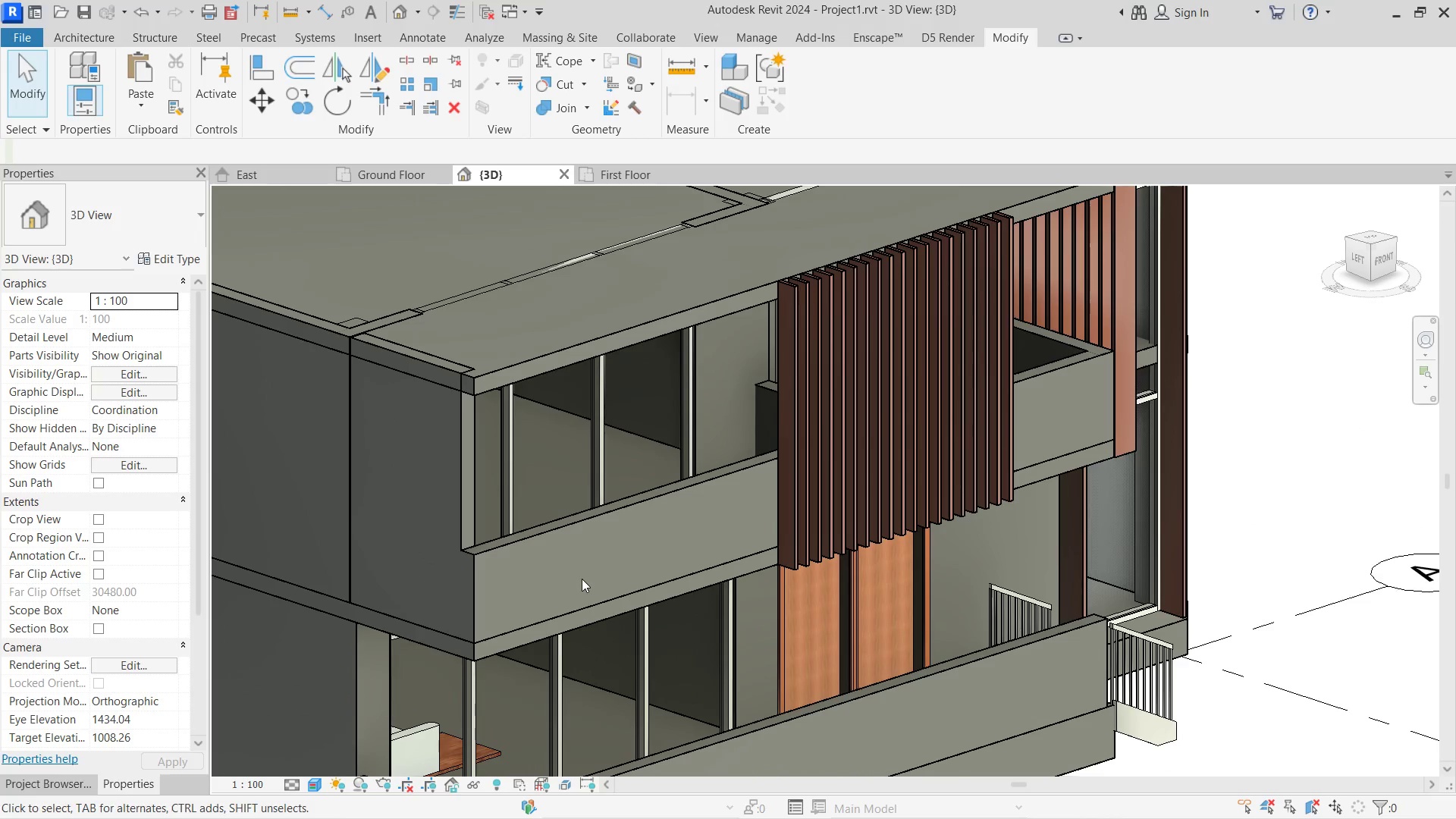 
scroll: coordinate [770, 521], scroll_direction: down, amount: 3.0
 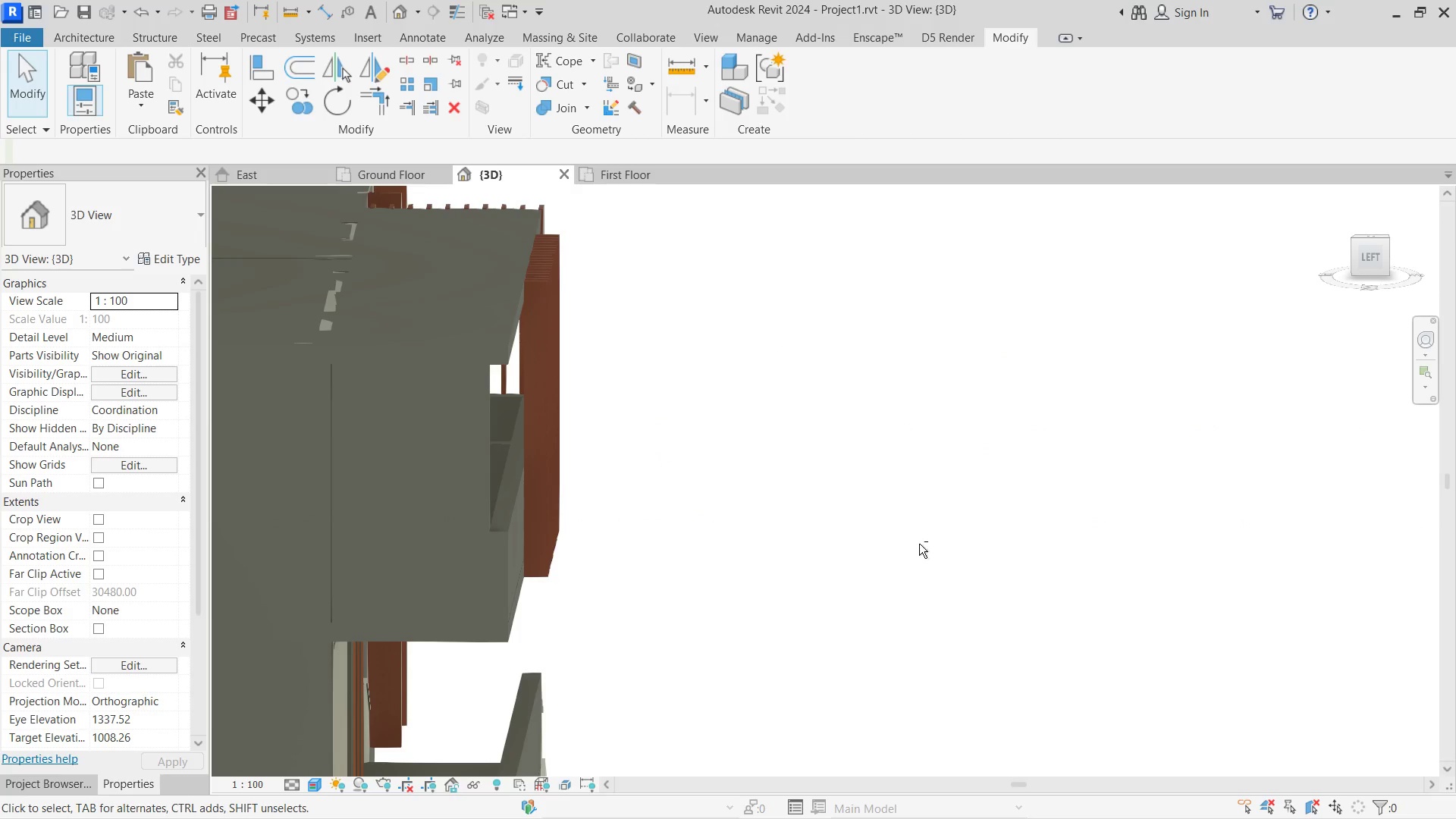 
type(al)
 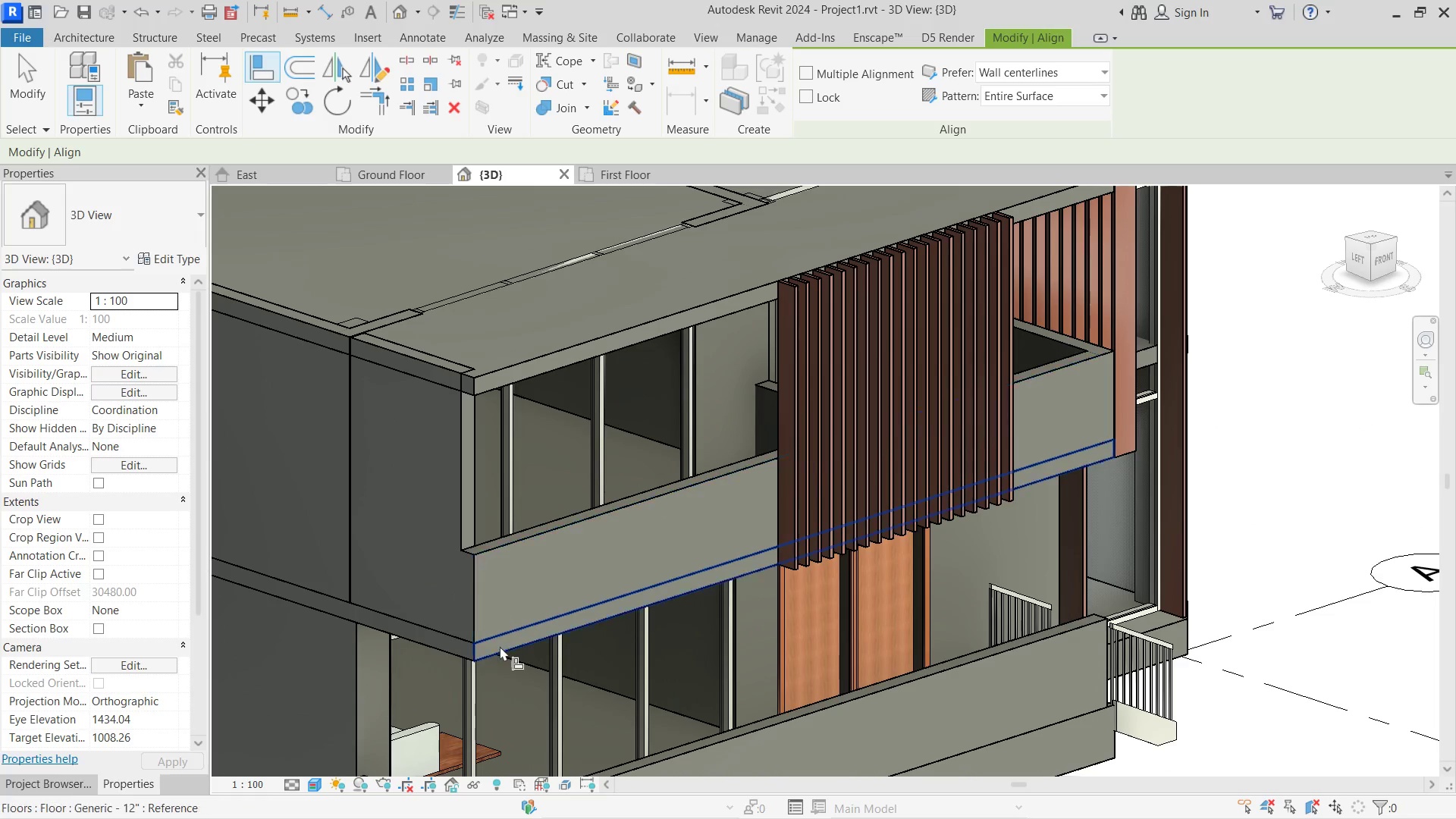 
left_click([503, 644])
 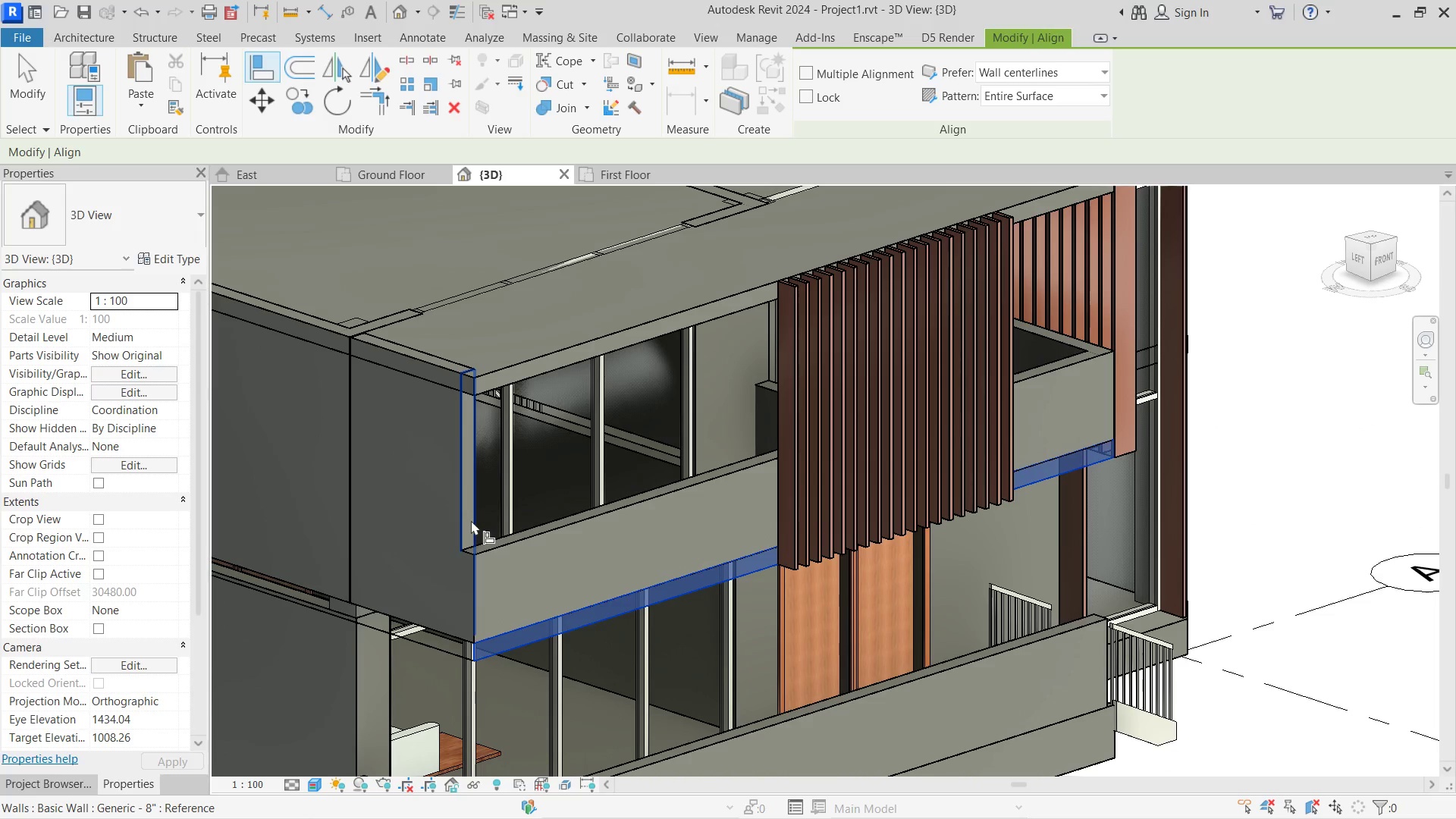 
left_click([471, 520])
 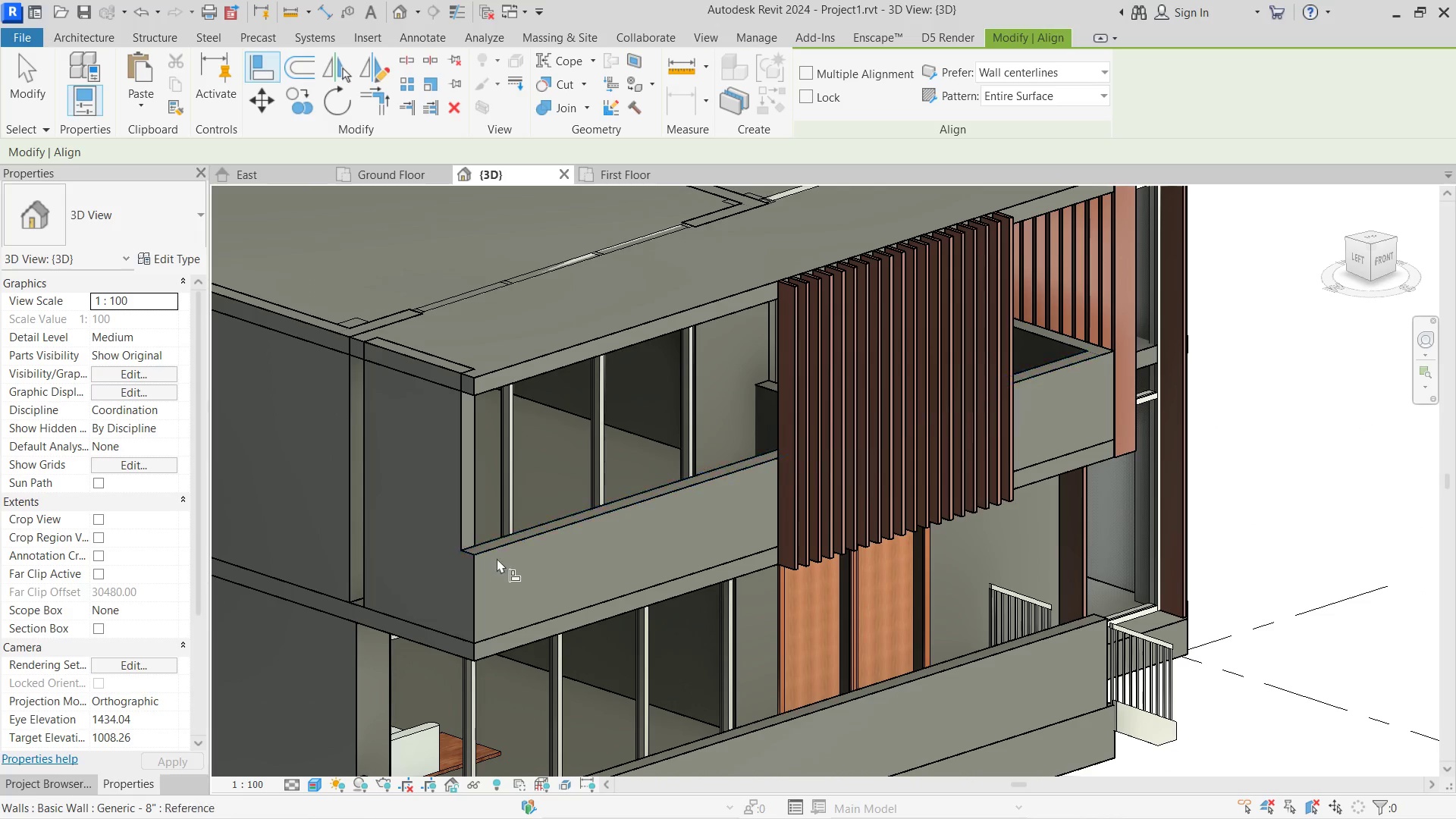 
key(Escape)
 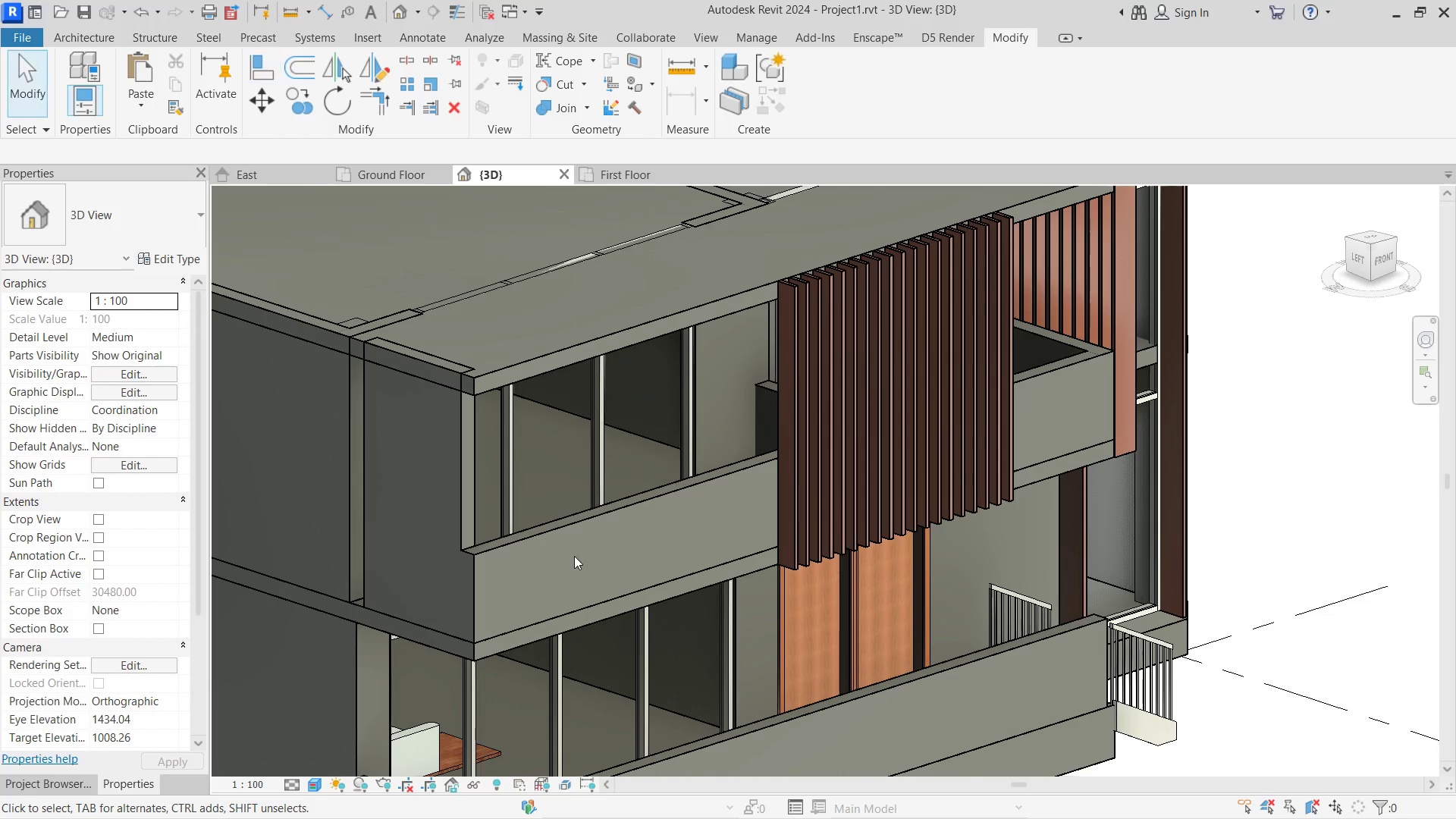 
key(Escape)
 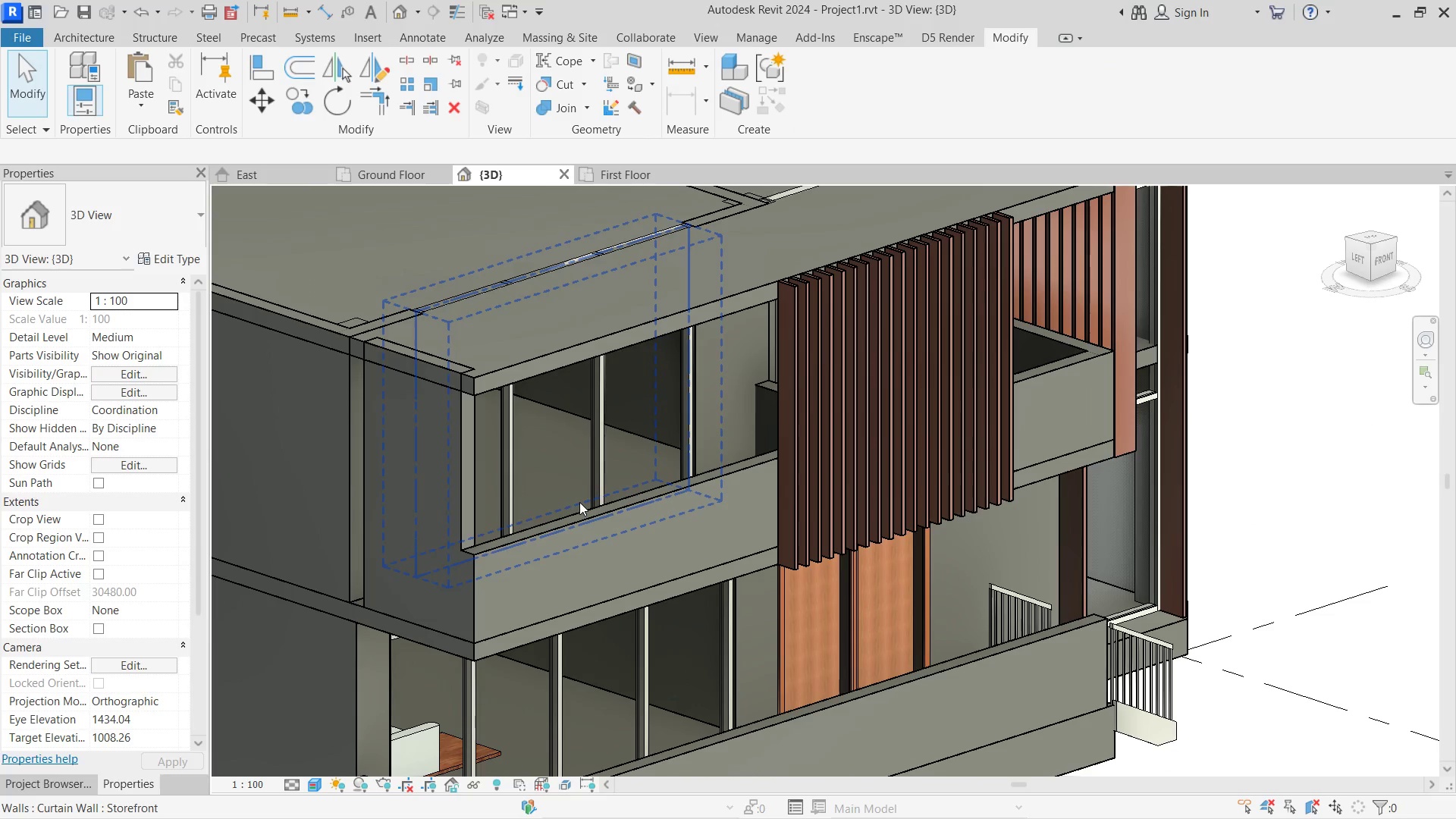 
key(Shift+ShiftLeft)
 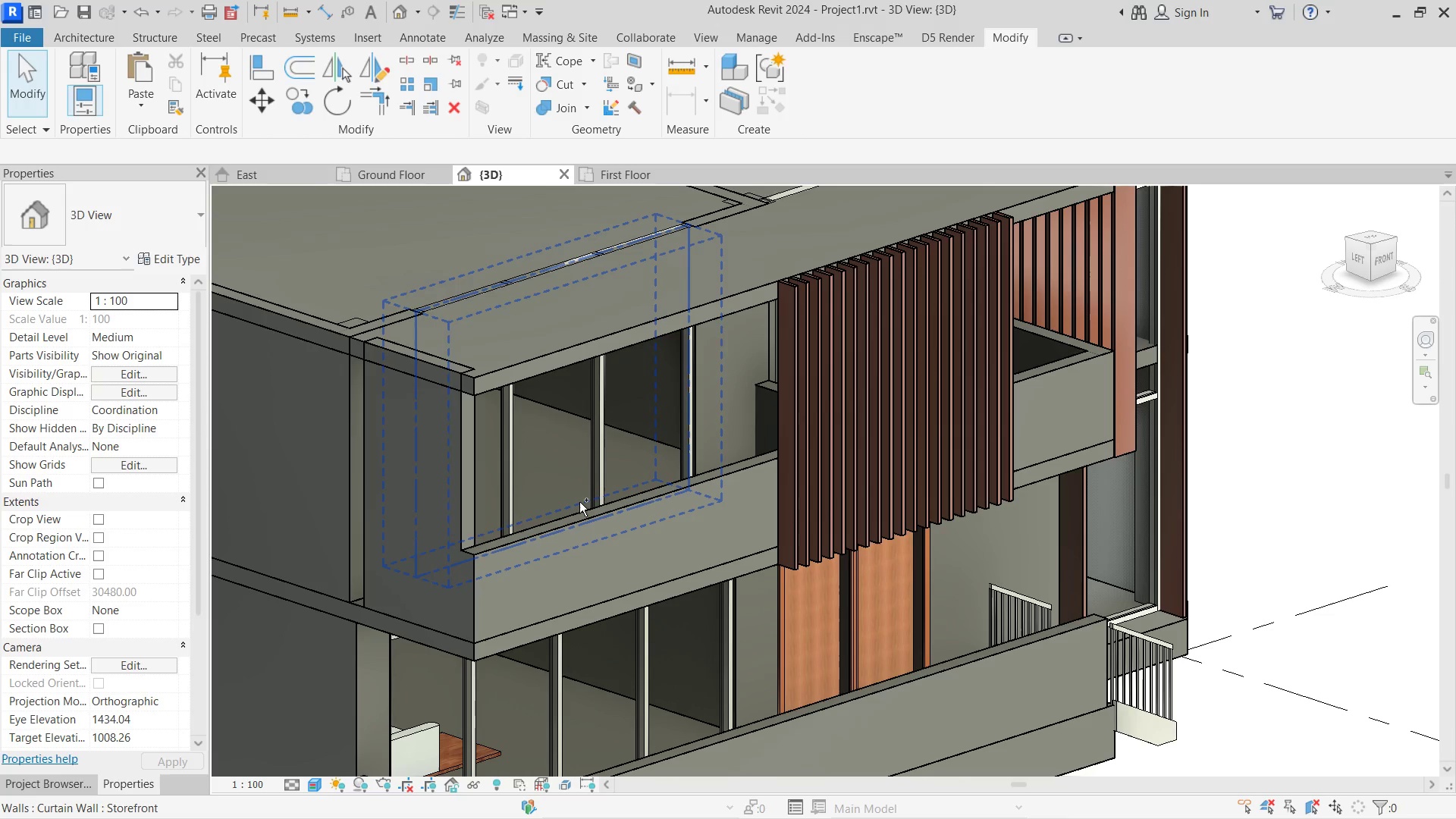 
key(Control+Z)
 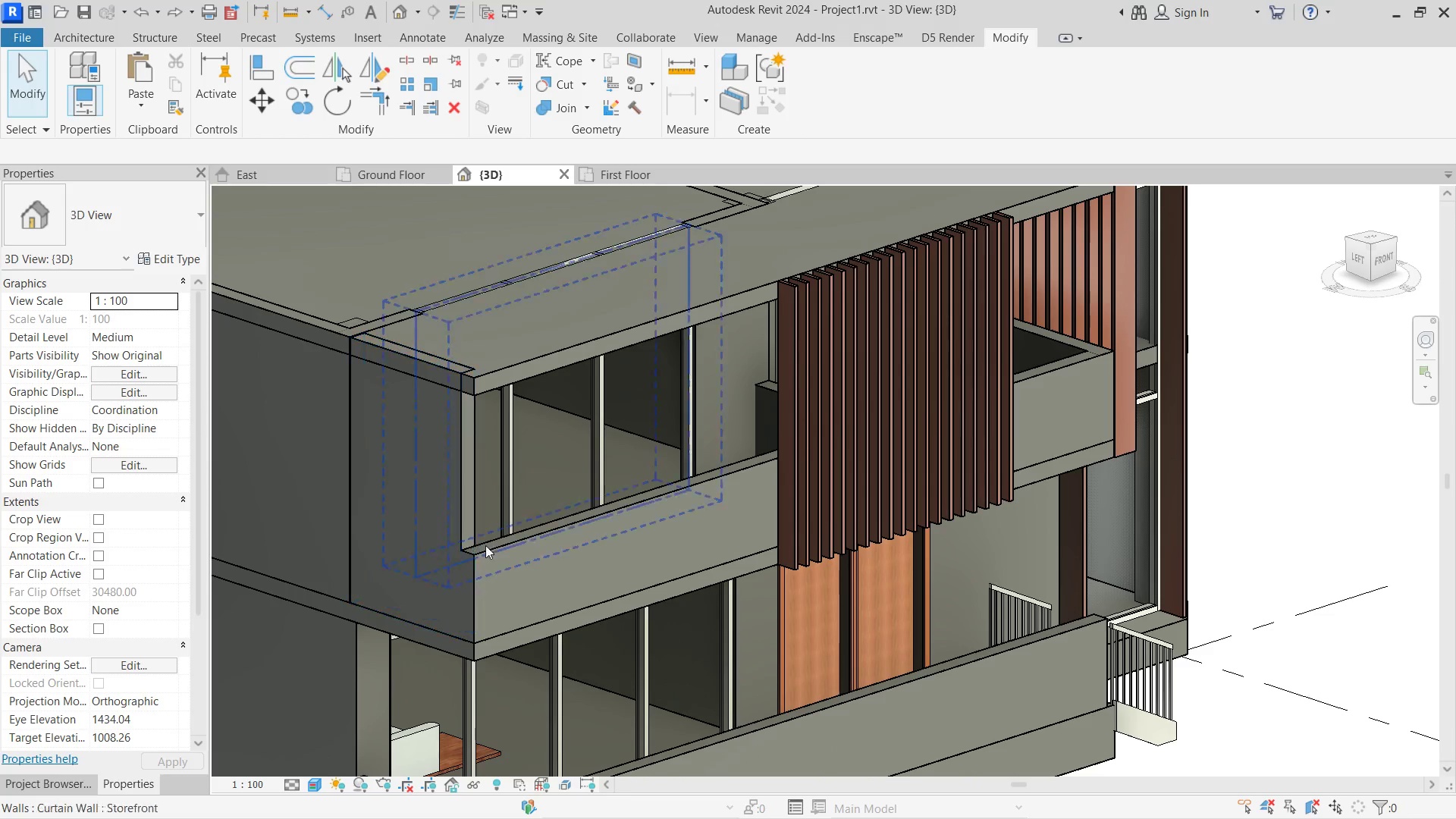 
left_click([496, 545])
 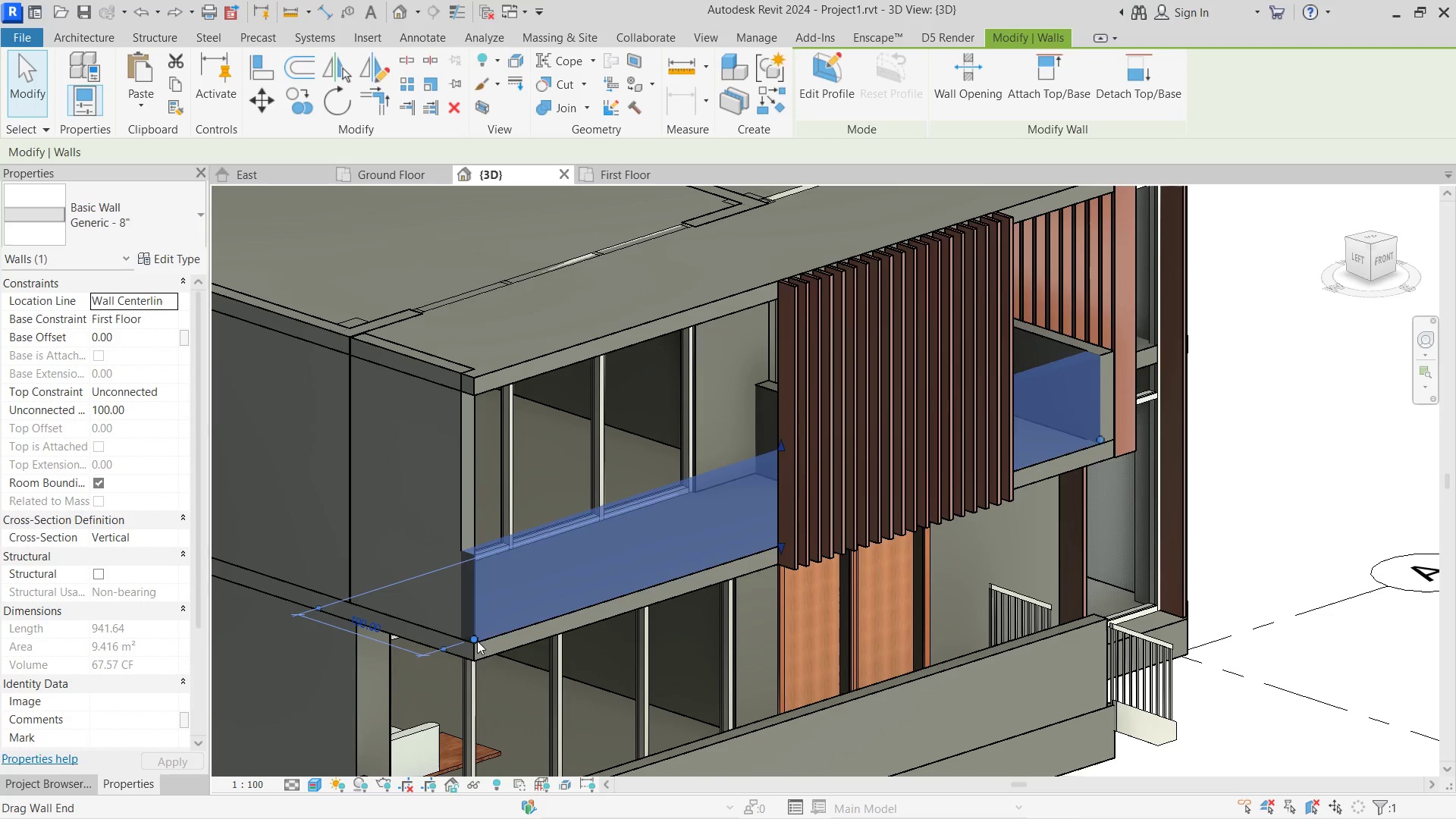 
left_click_drag(start_coordinate=[477, 641], to_coordinate=[540, 610])
 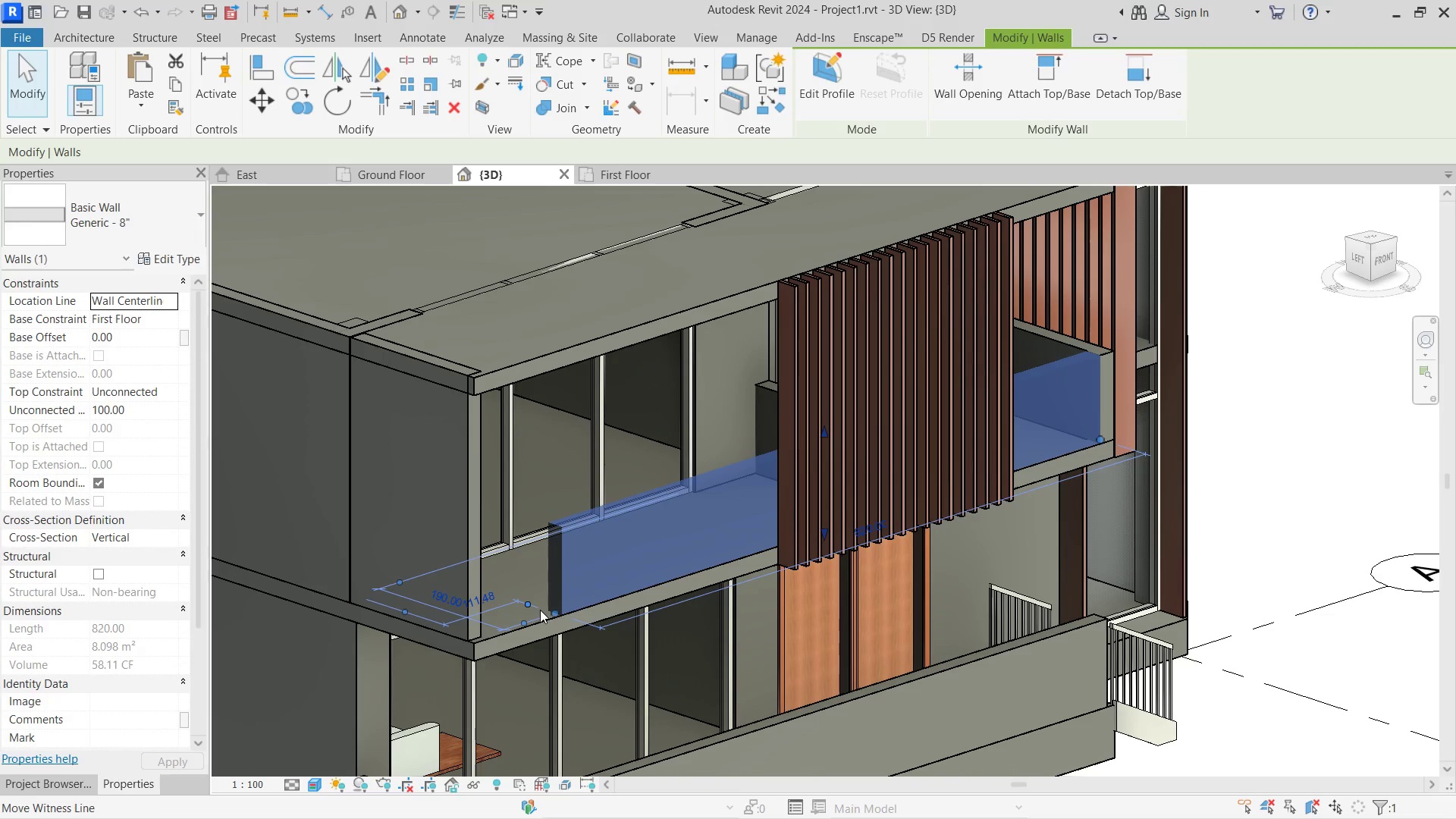 
hold_key(key=ShiftLeft, duration=0.8)
 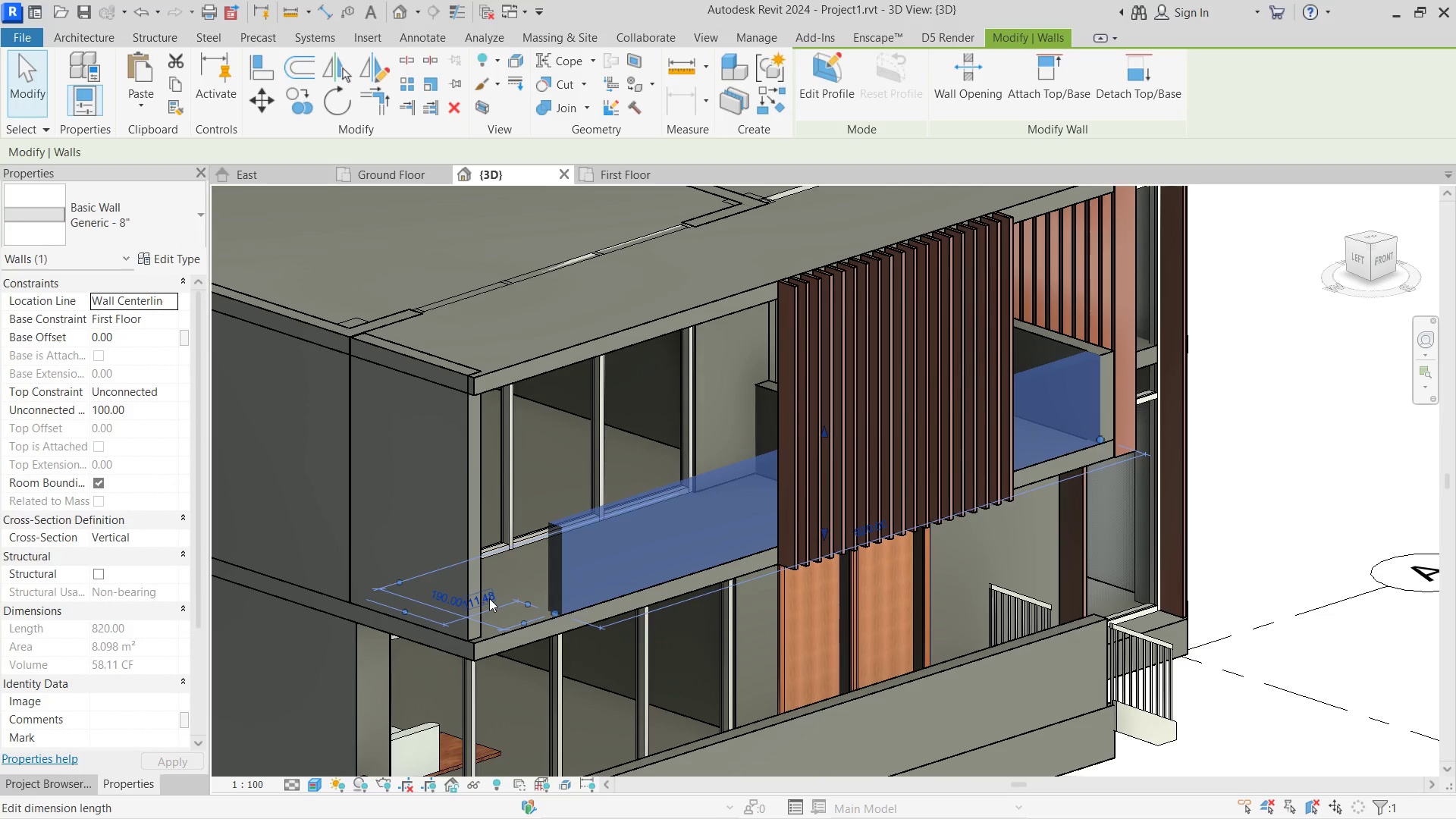 
key(A)
 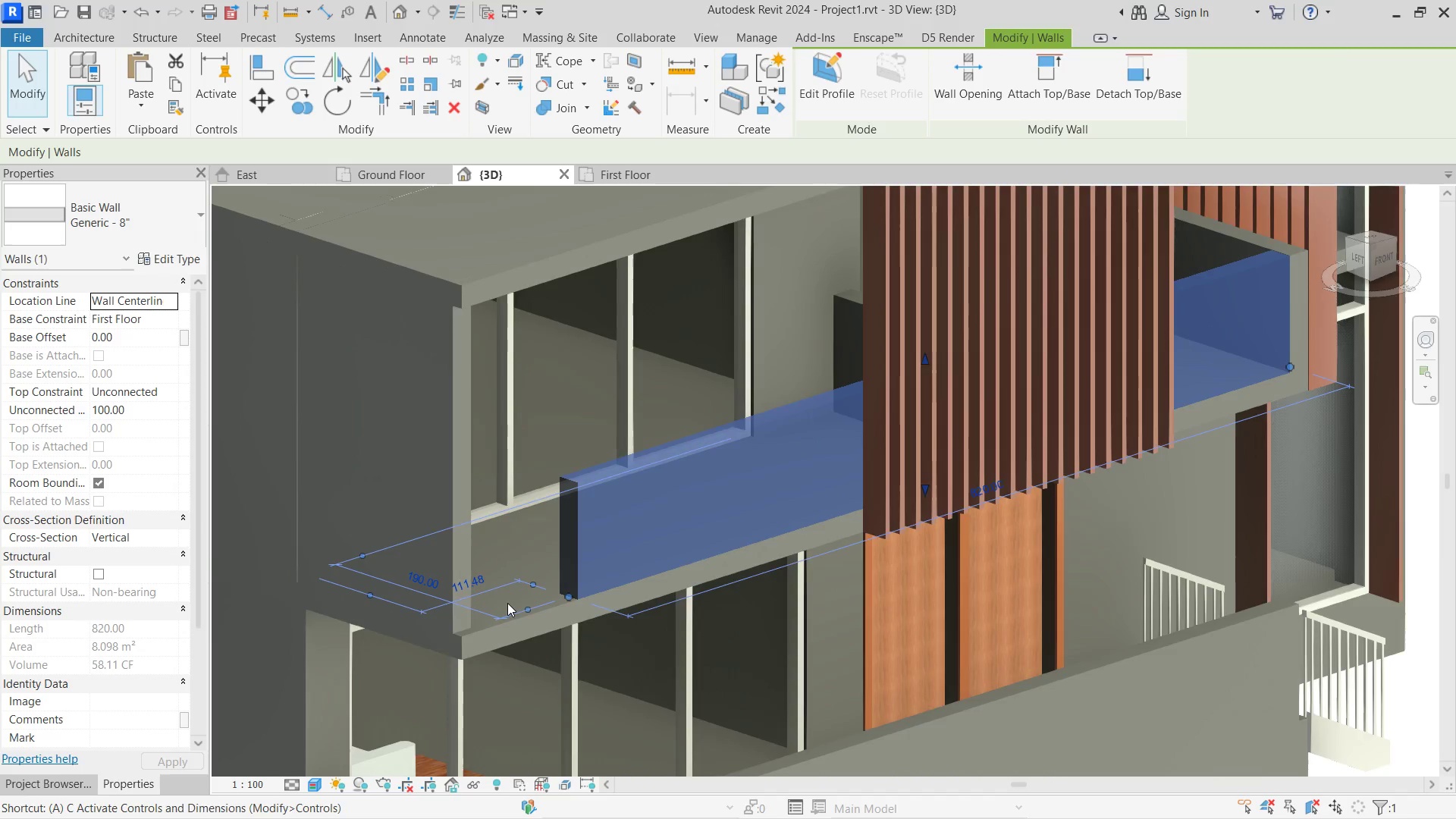 
scroll: coordinate [513, 664], scroll_direction: up, amount: 1.0
 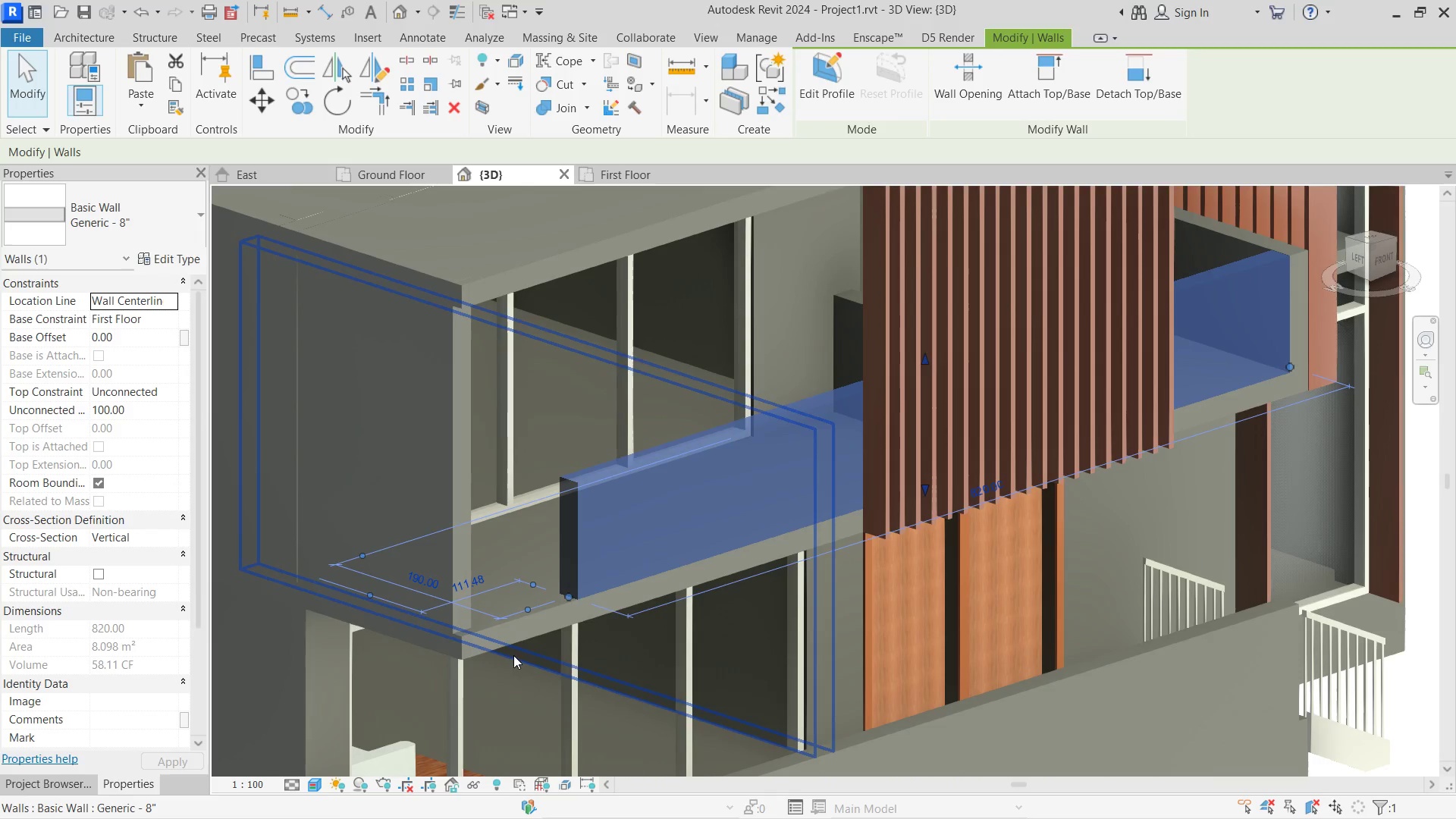 
key(L)
 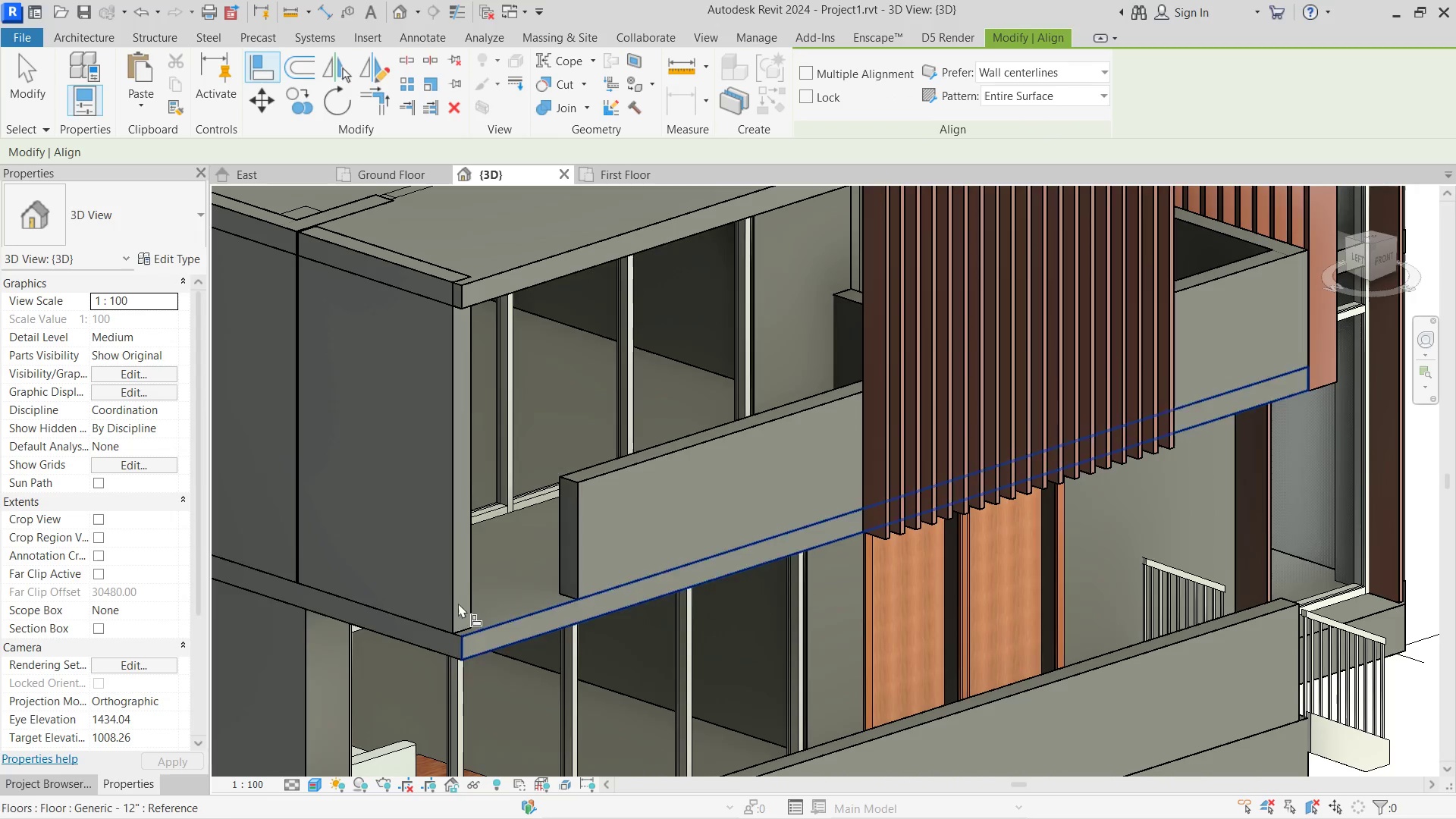 
left_click([466, 597])
 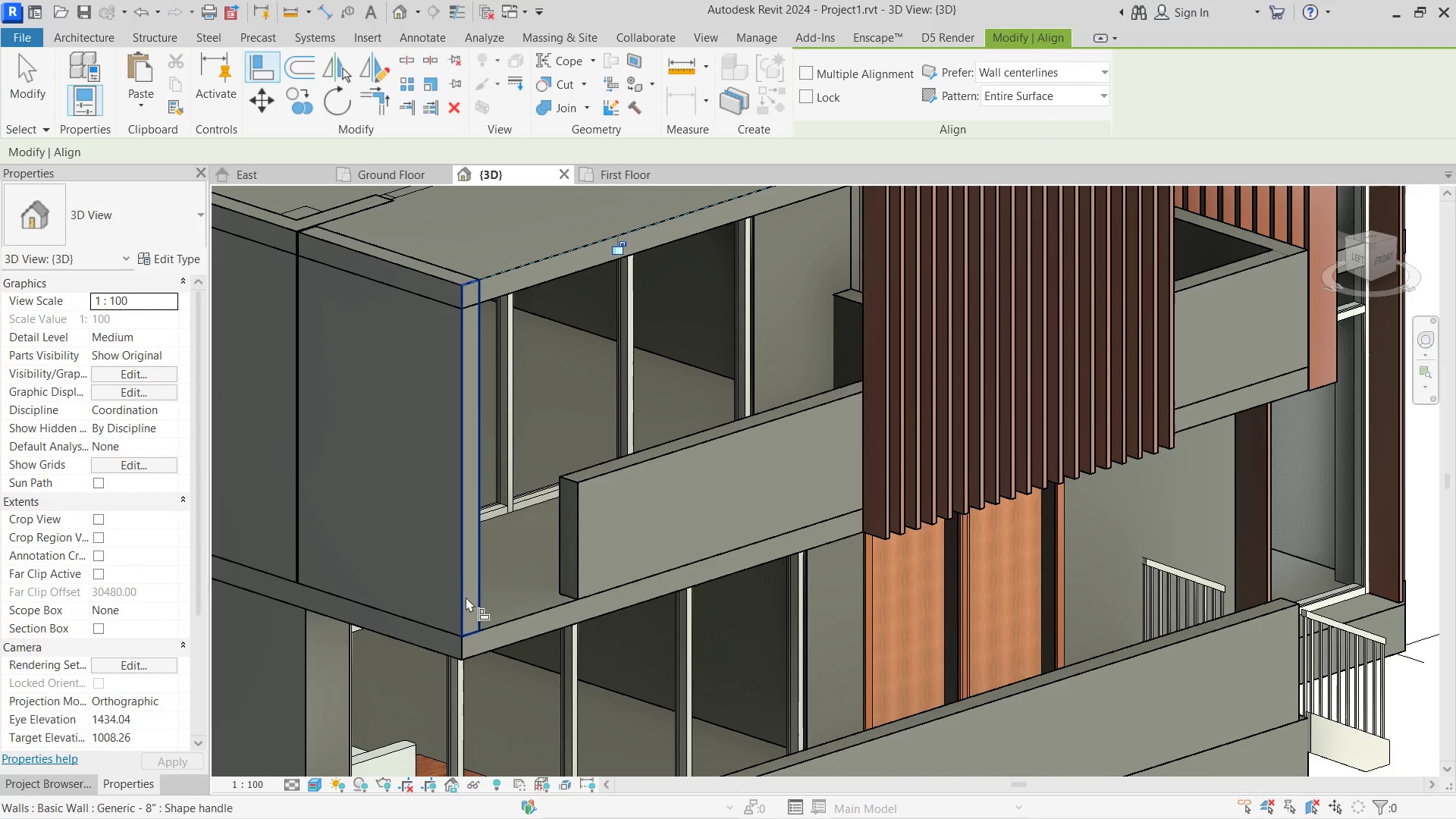 
key(Escape)
 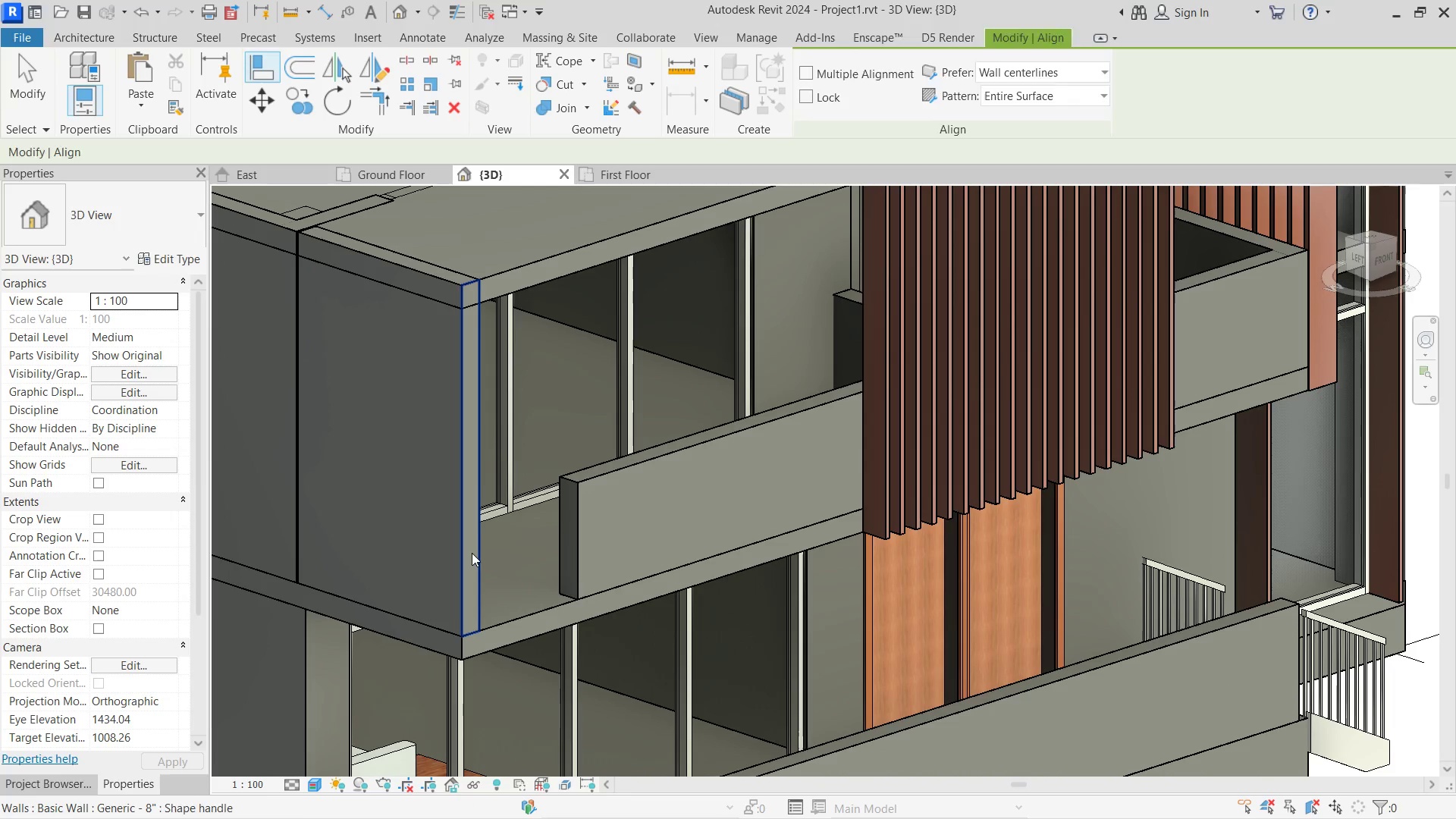 
key(Escape)
key(Escape)
type(atr)
 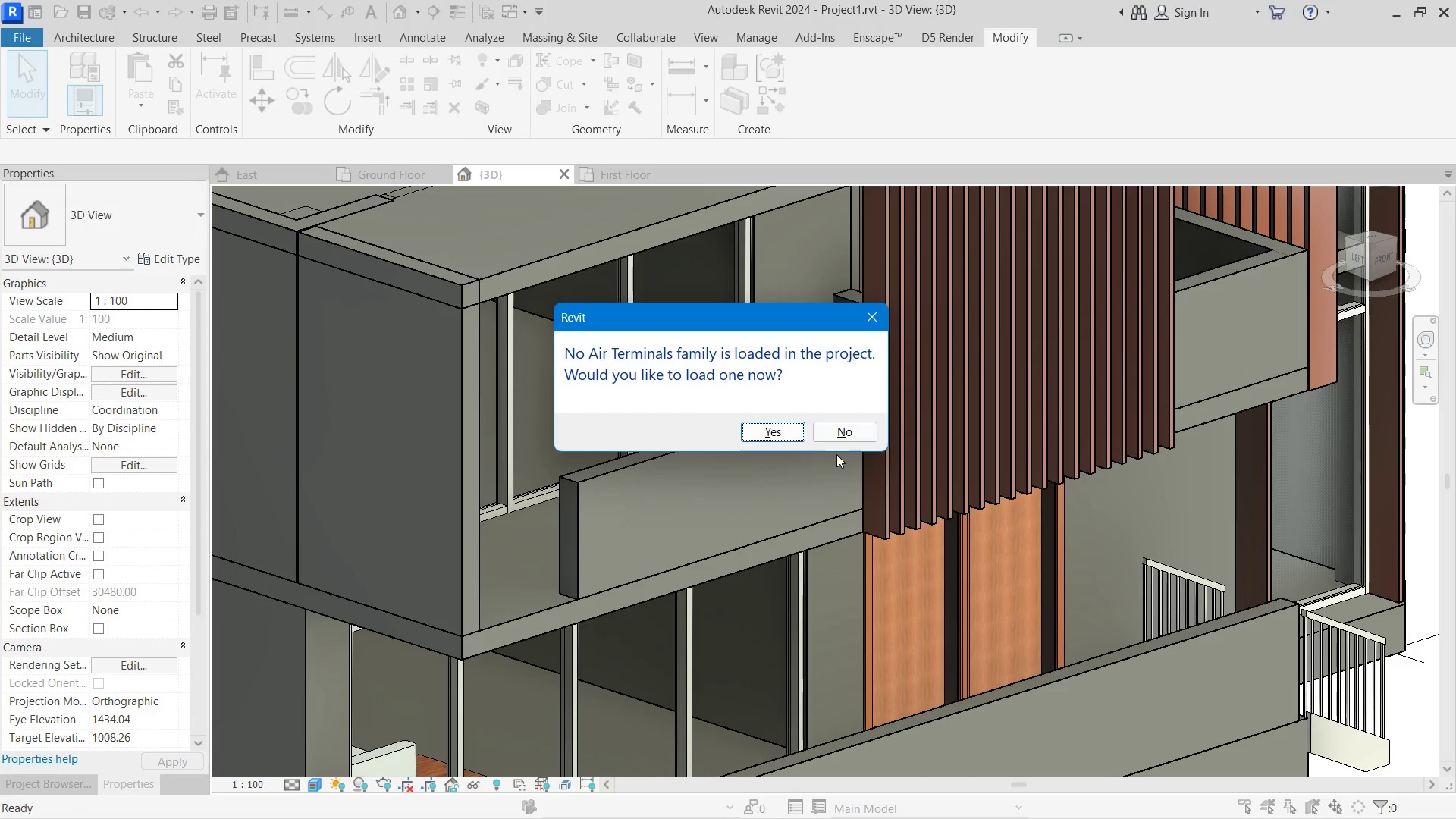 
left_click([835, 435])
 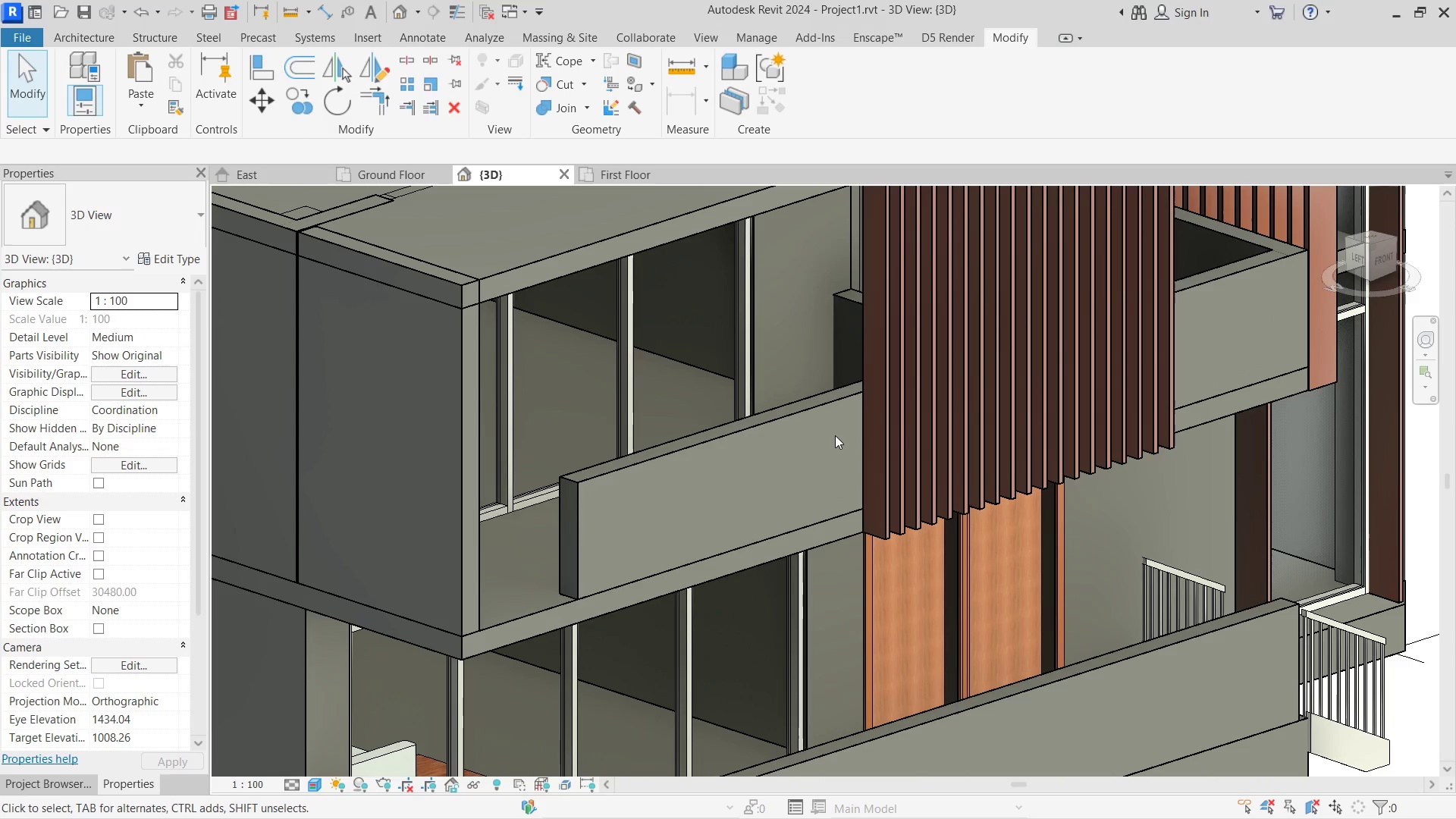 
key(T)
 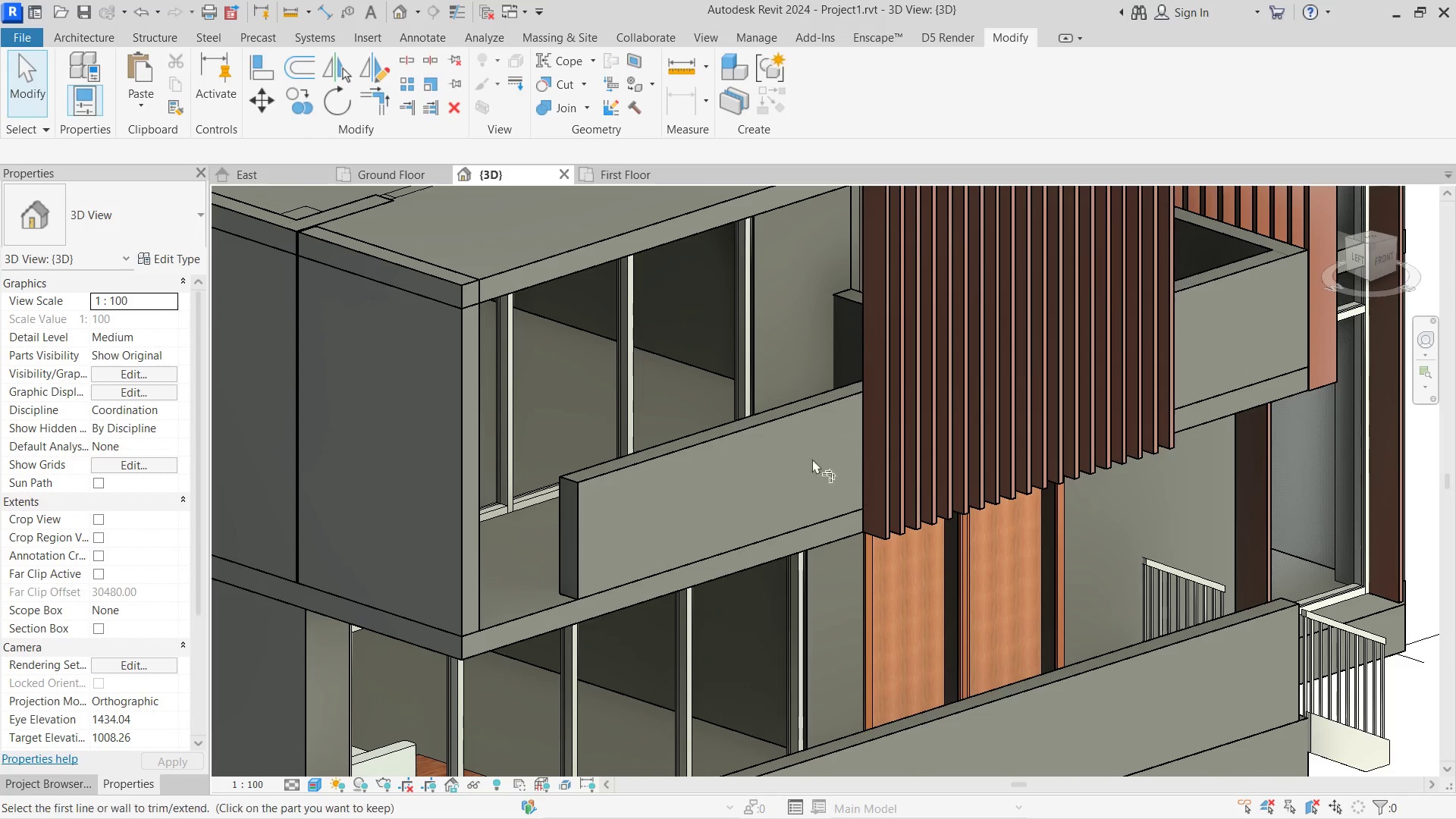 
key(R)
 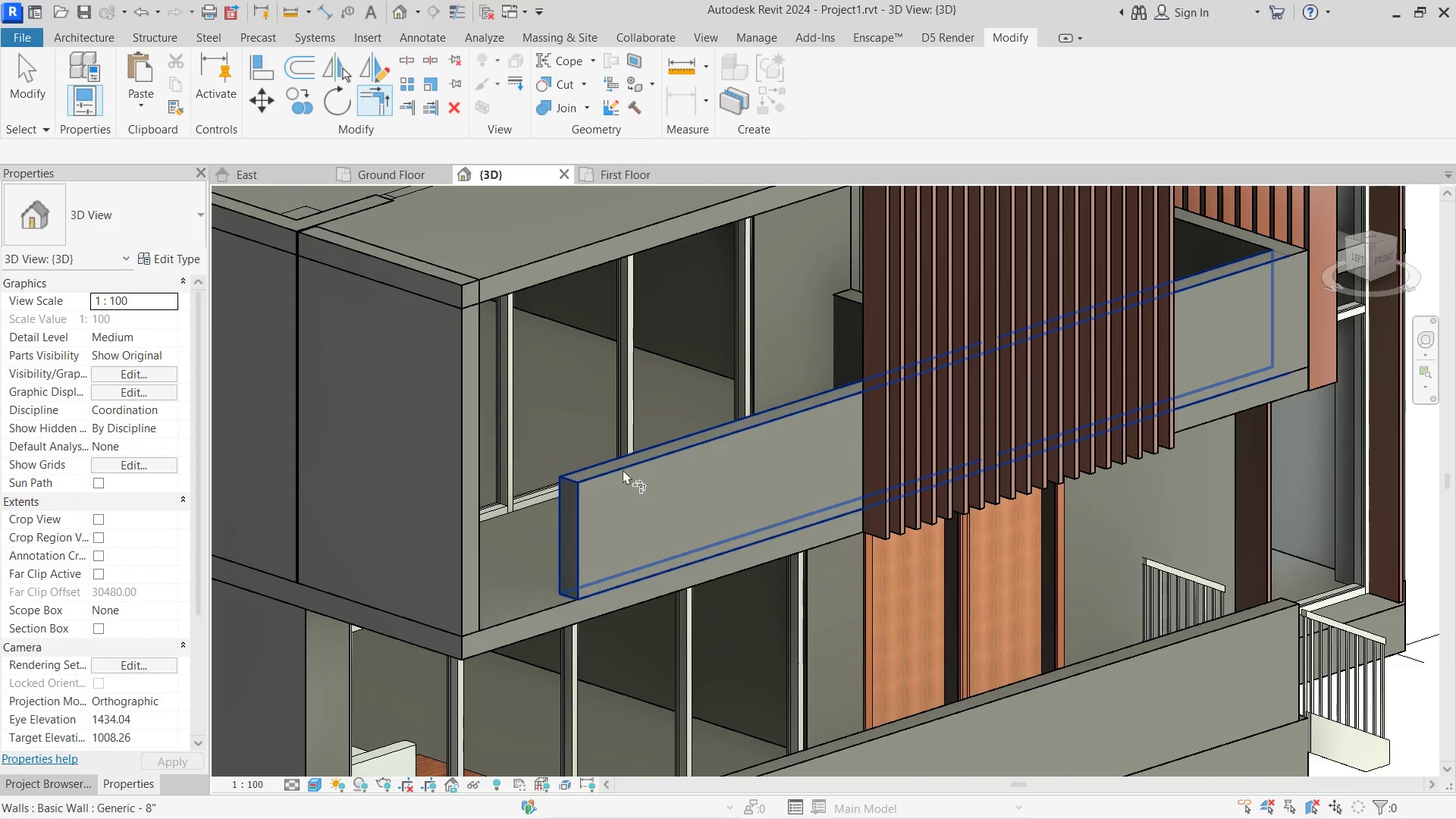 
left_click([623, 469])
 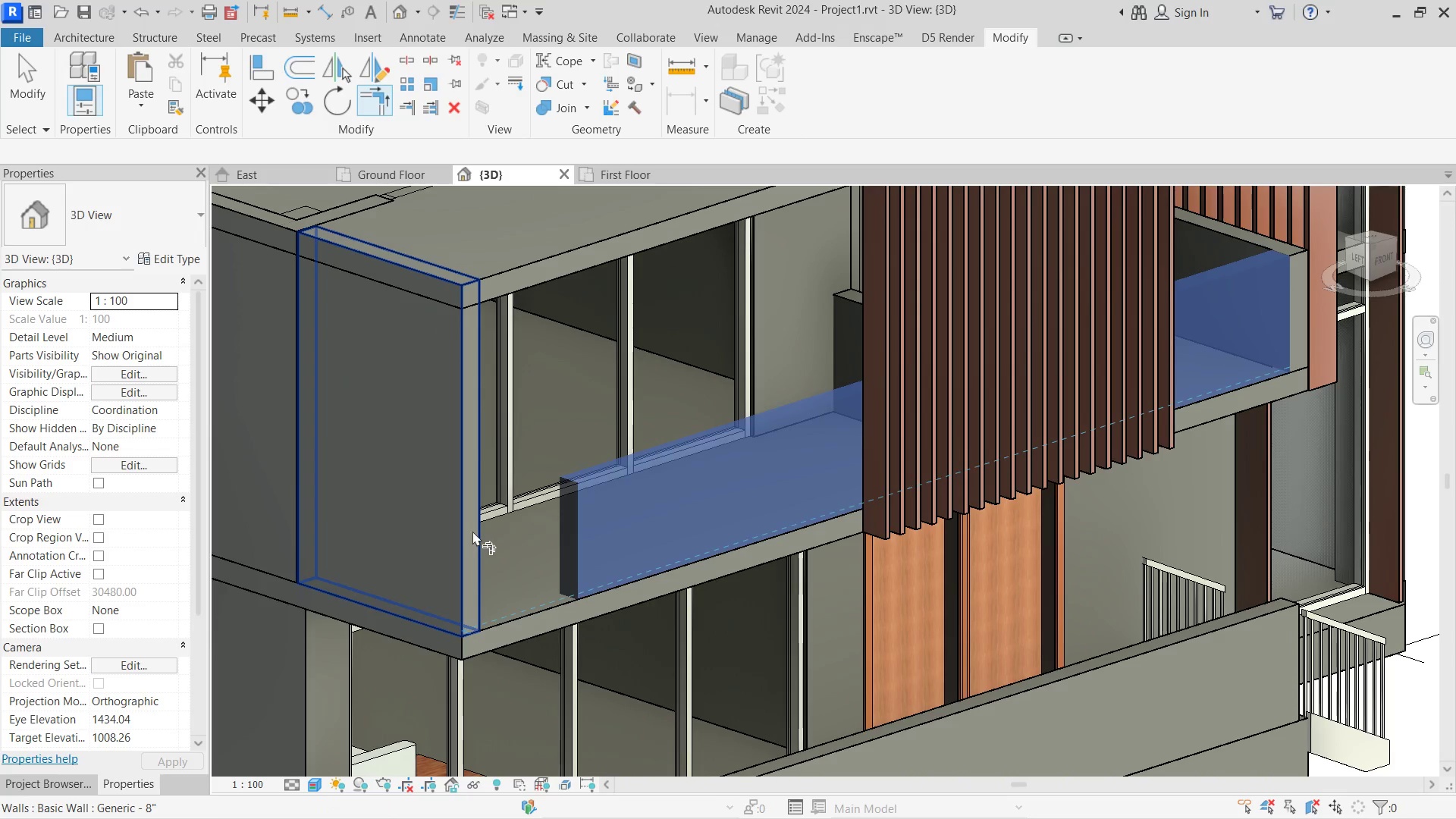 
left_click([472, 531])
 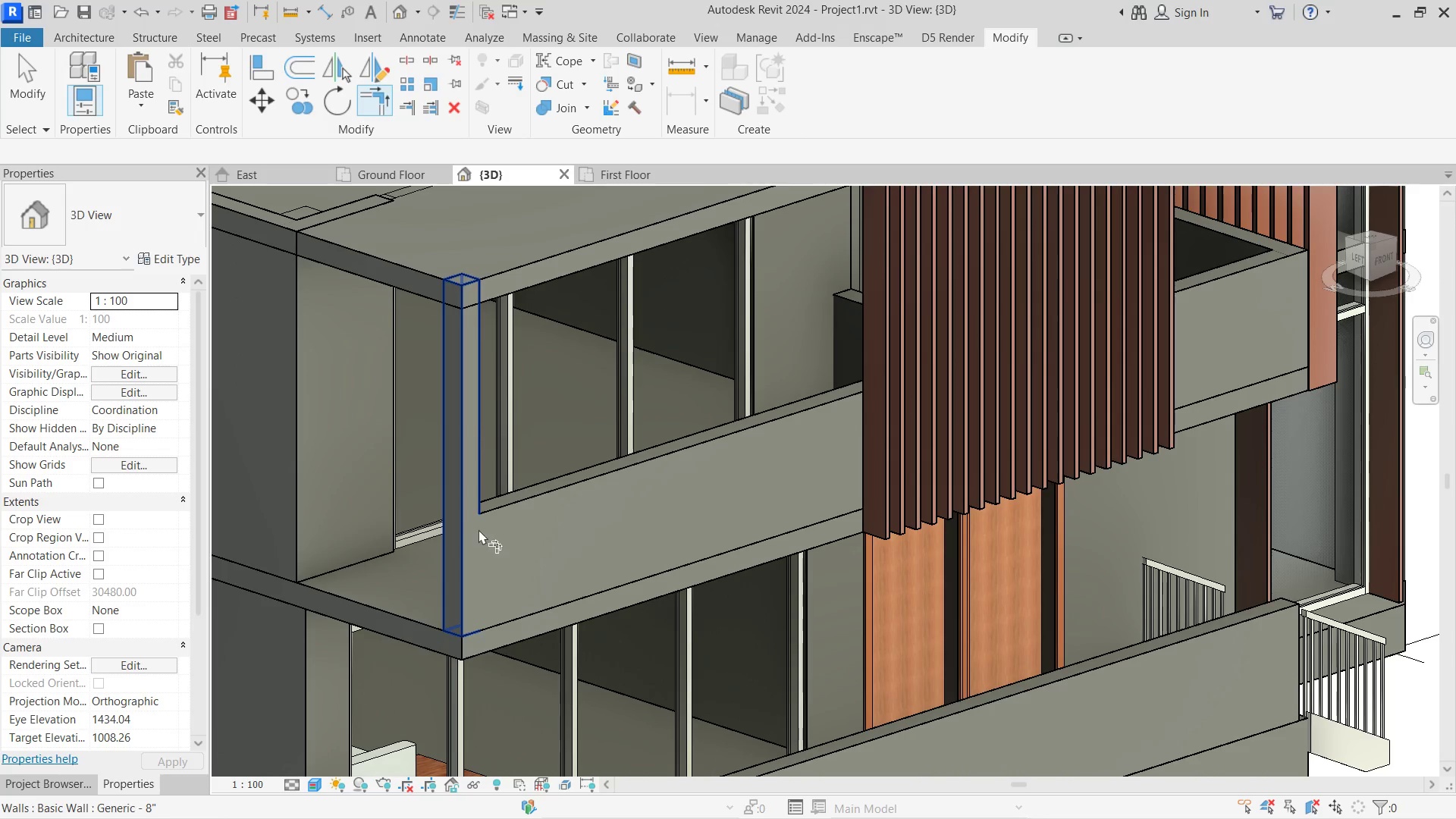 
key(Escape)
 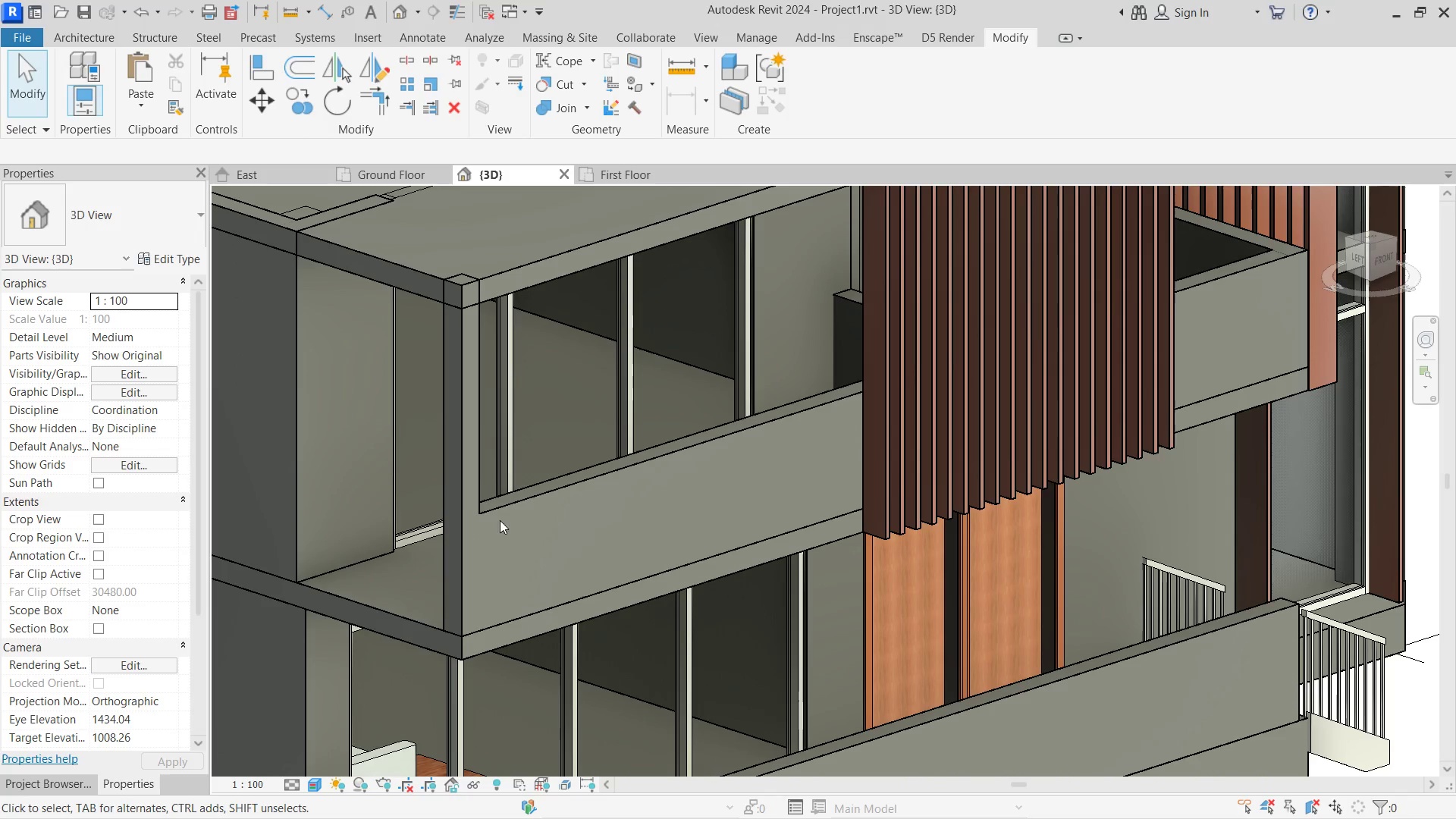 
key(Escape)
 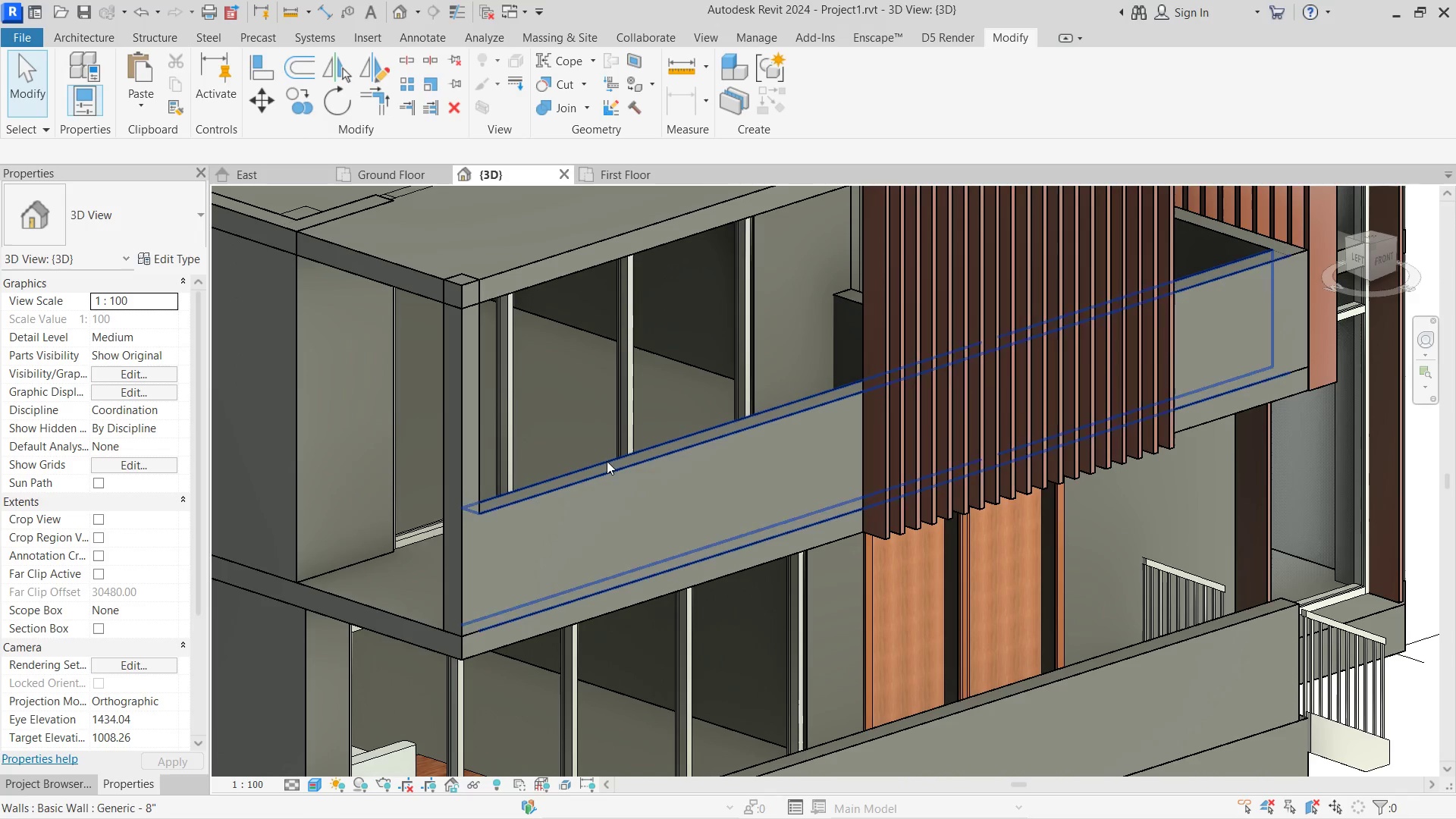 
key(Control+Z)
 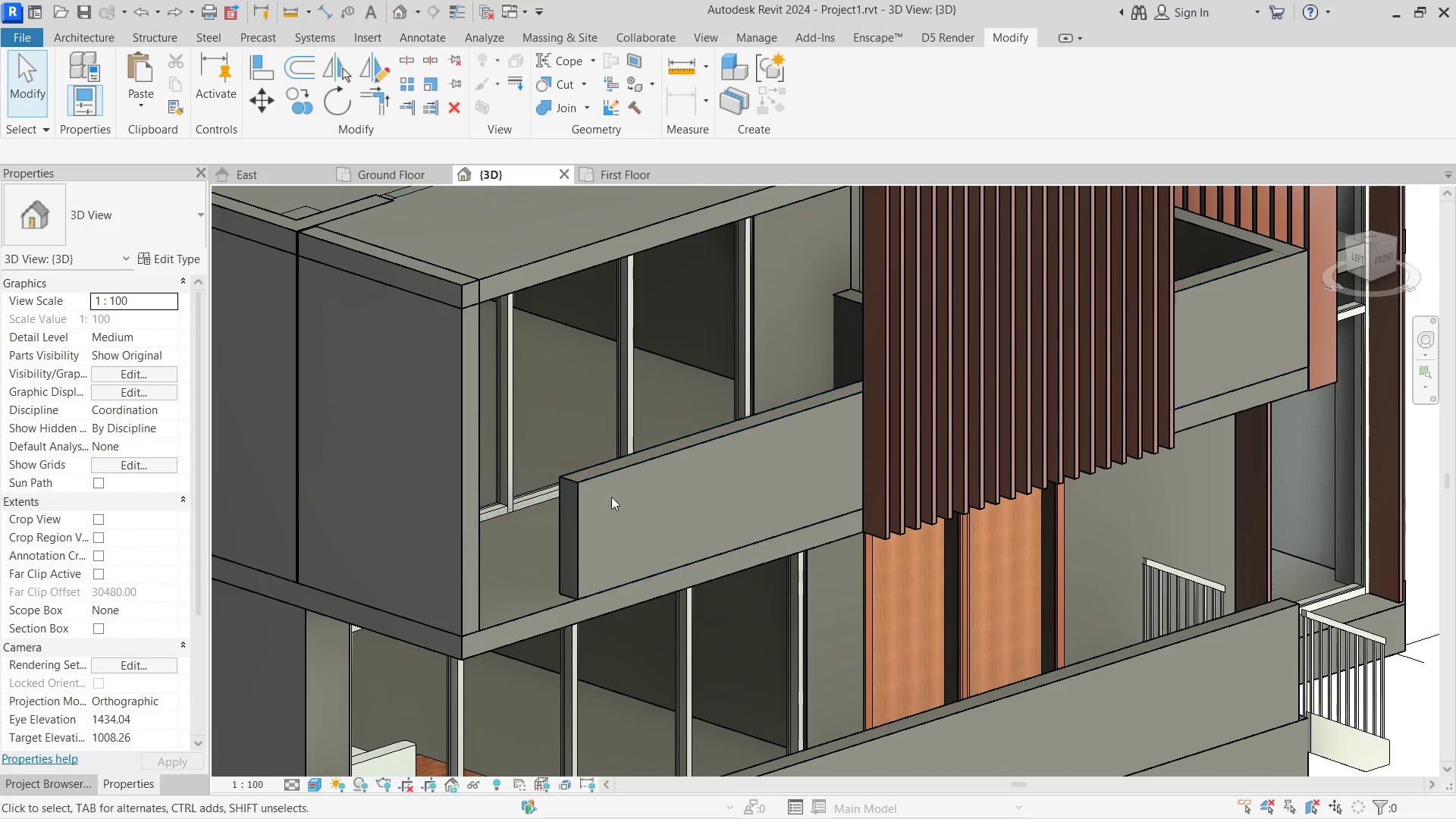 
key(Escape)
 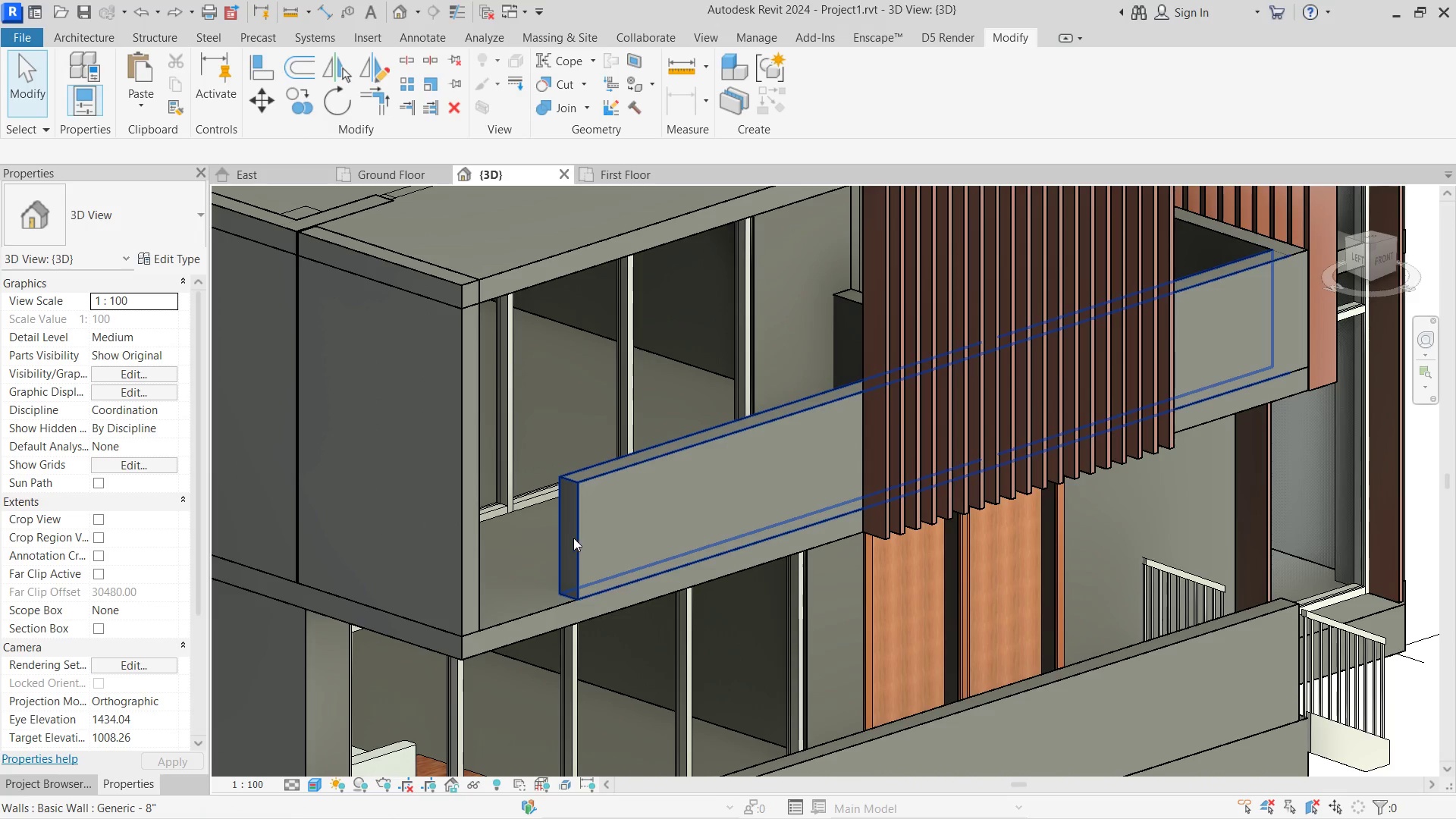 
left_click([567, 536])
 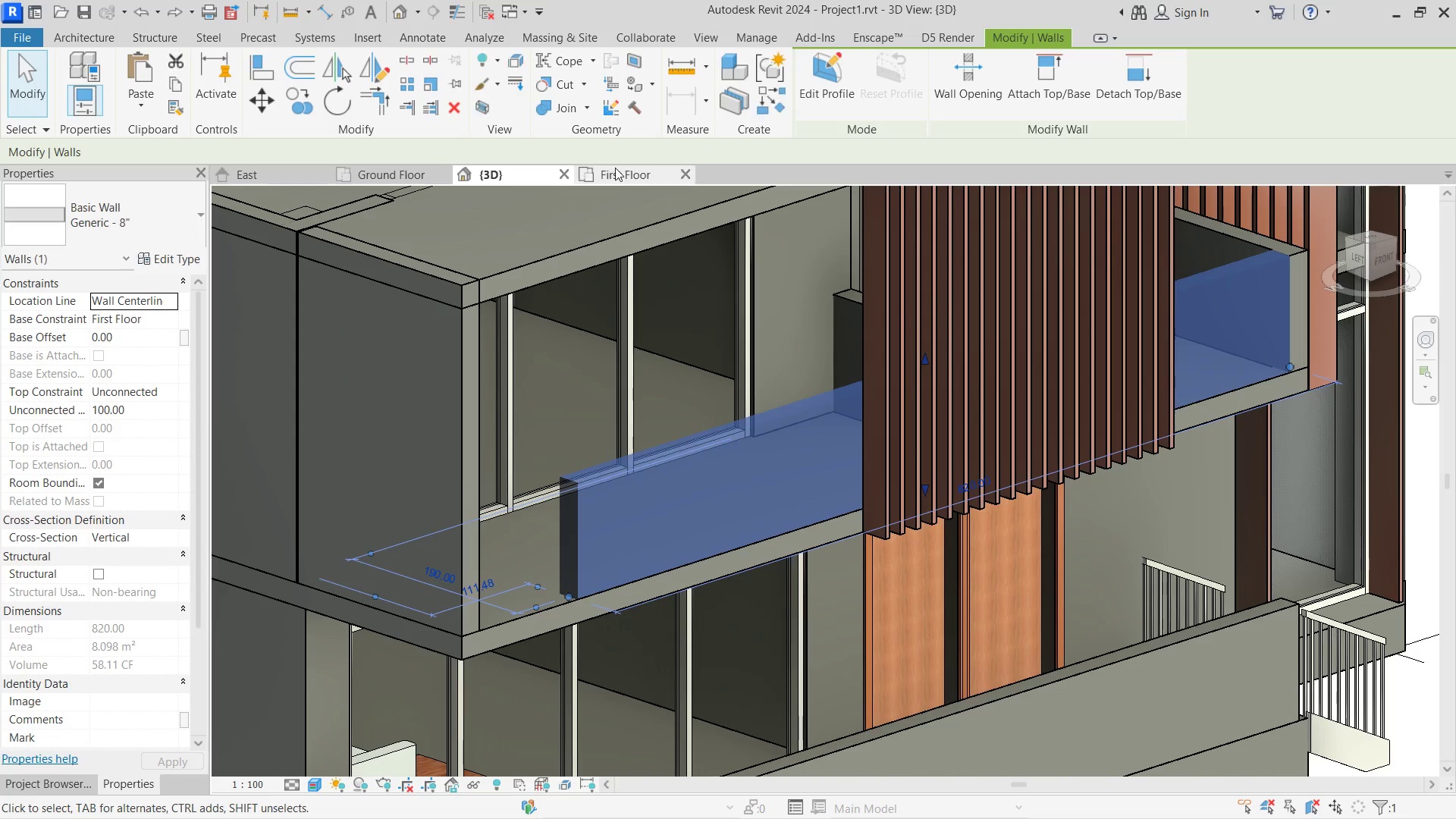 
left_click([614, 166])
 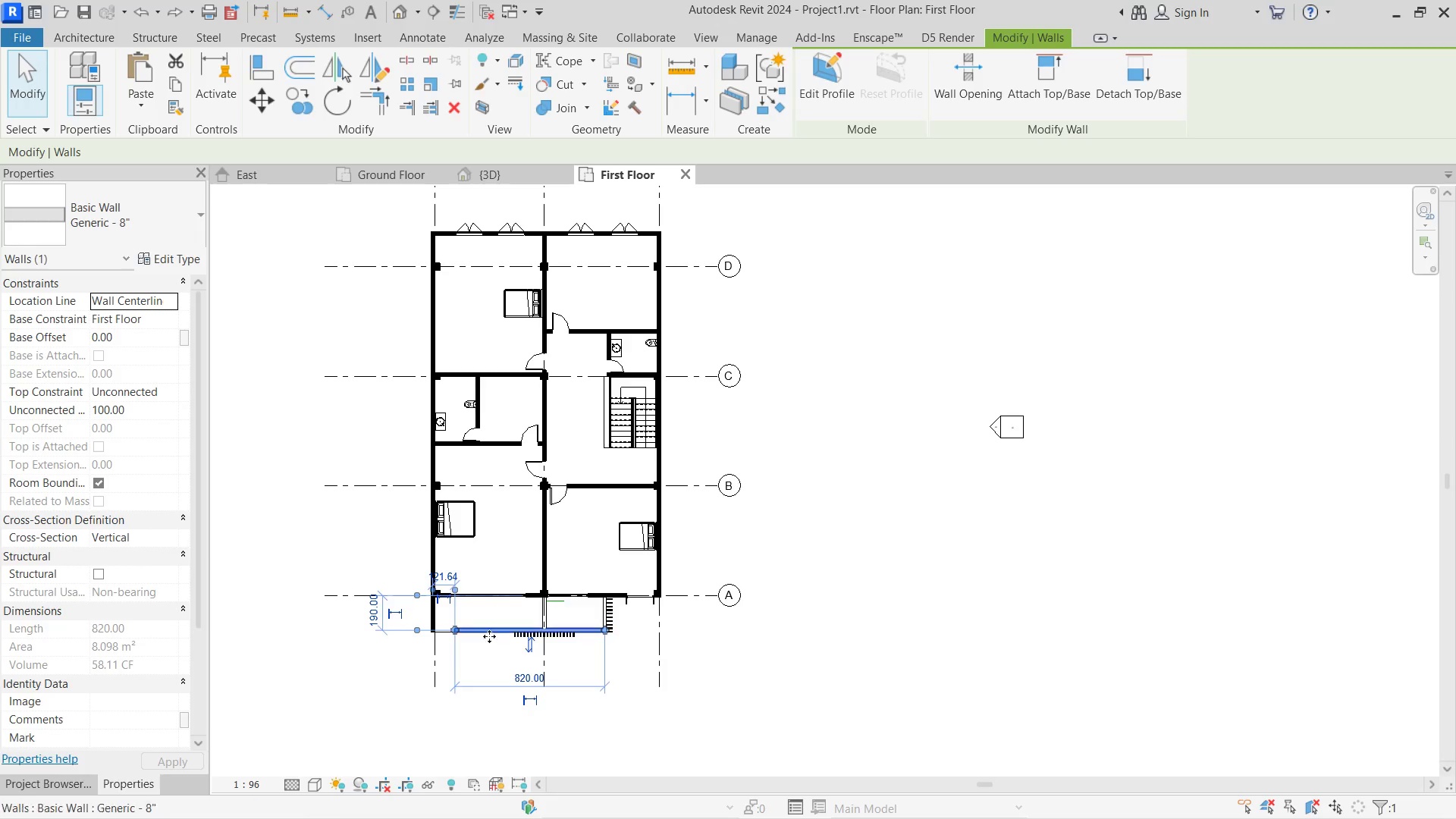 
scroll: coordinate [460, 616], scroll_direction: up, amount: 8.0
 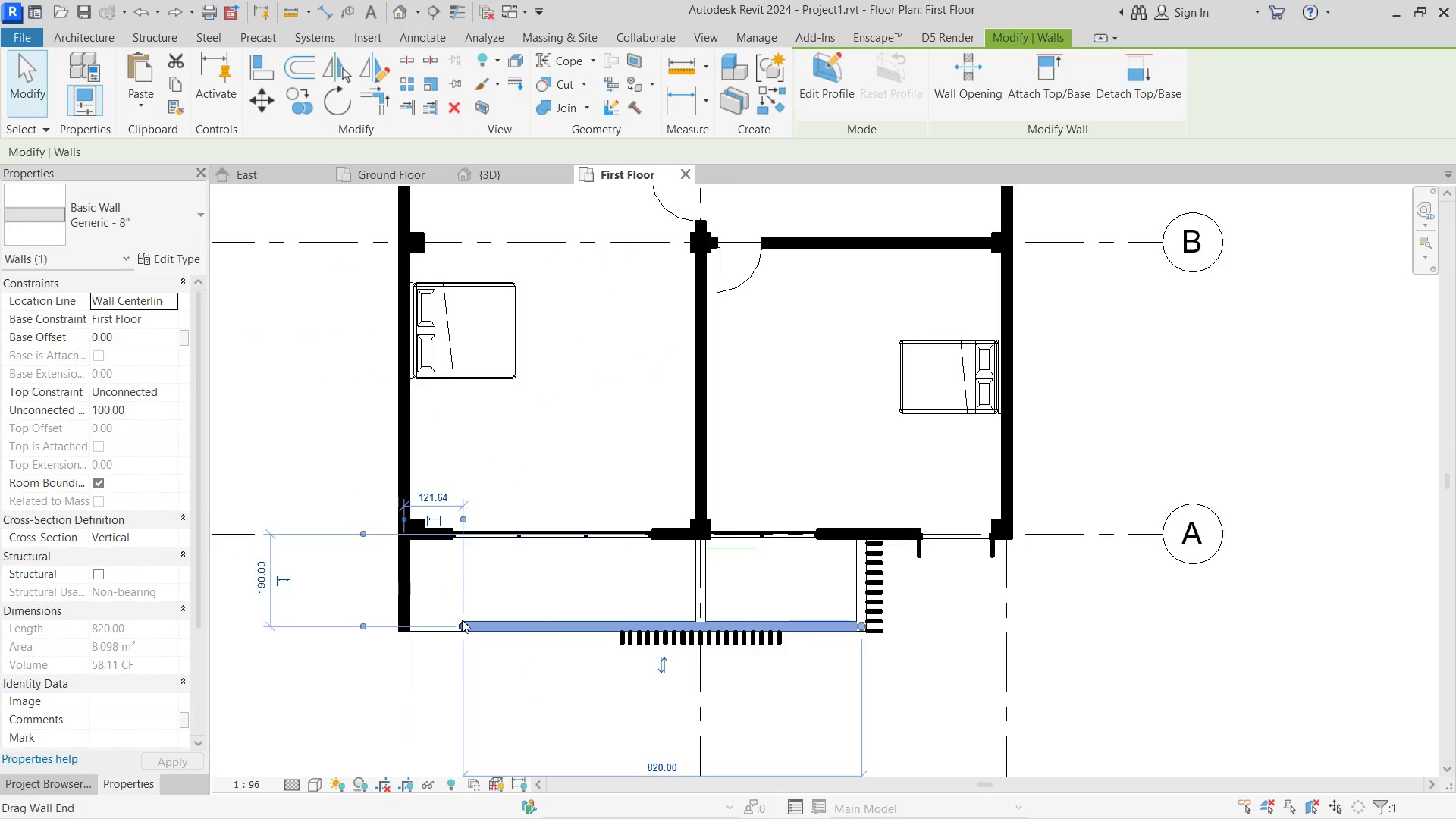 
left_click_drag(start_coordinate=[461, 638], to_coordinate=[339, 632])
 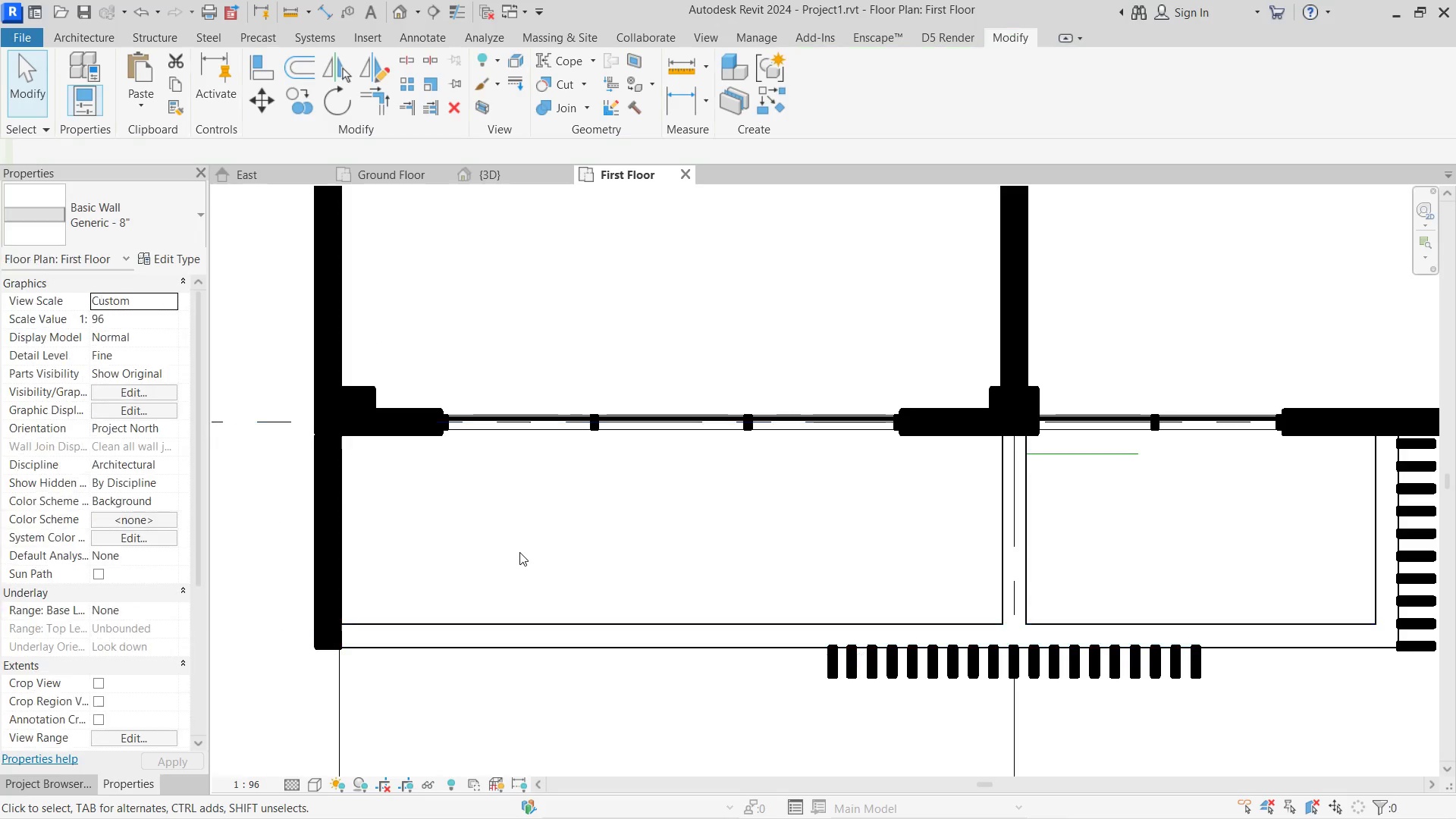 
scroll: coordinate [462, 620], scroll_direction: up, amount: 5.0
 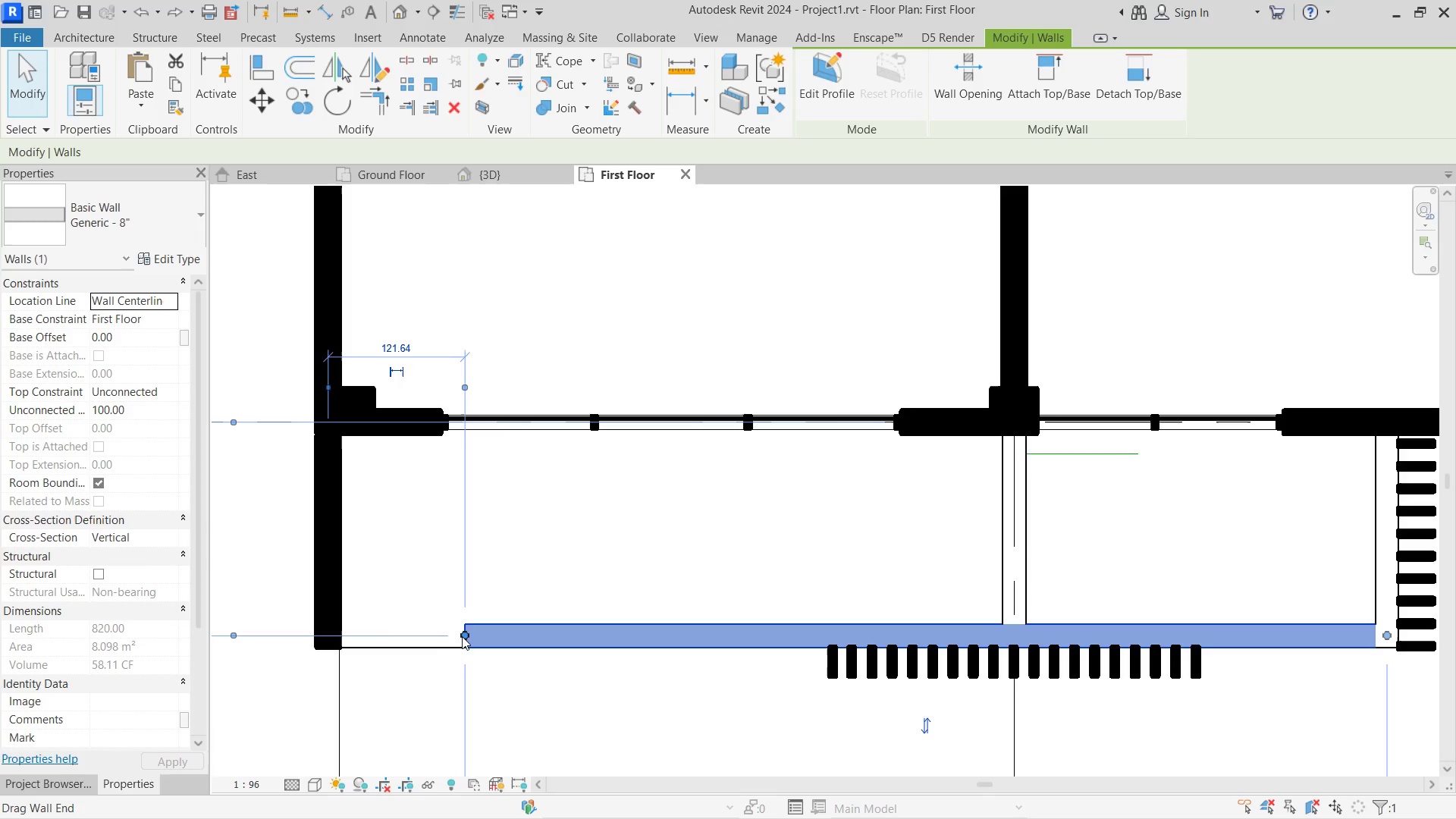 
hold_key(key=ShiftLeft, duration=0.91)
 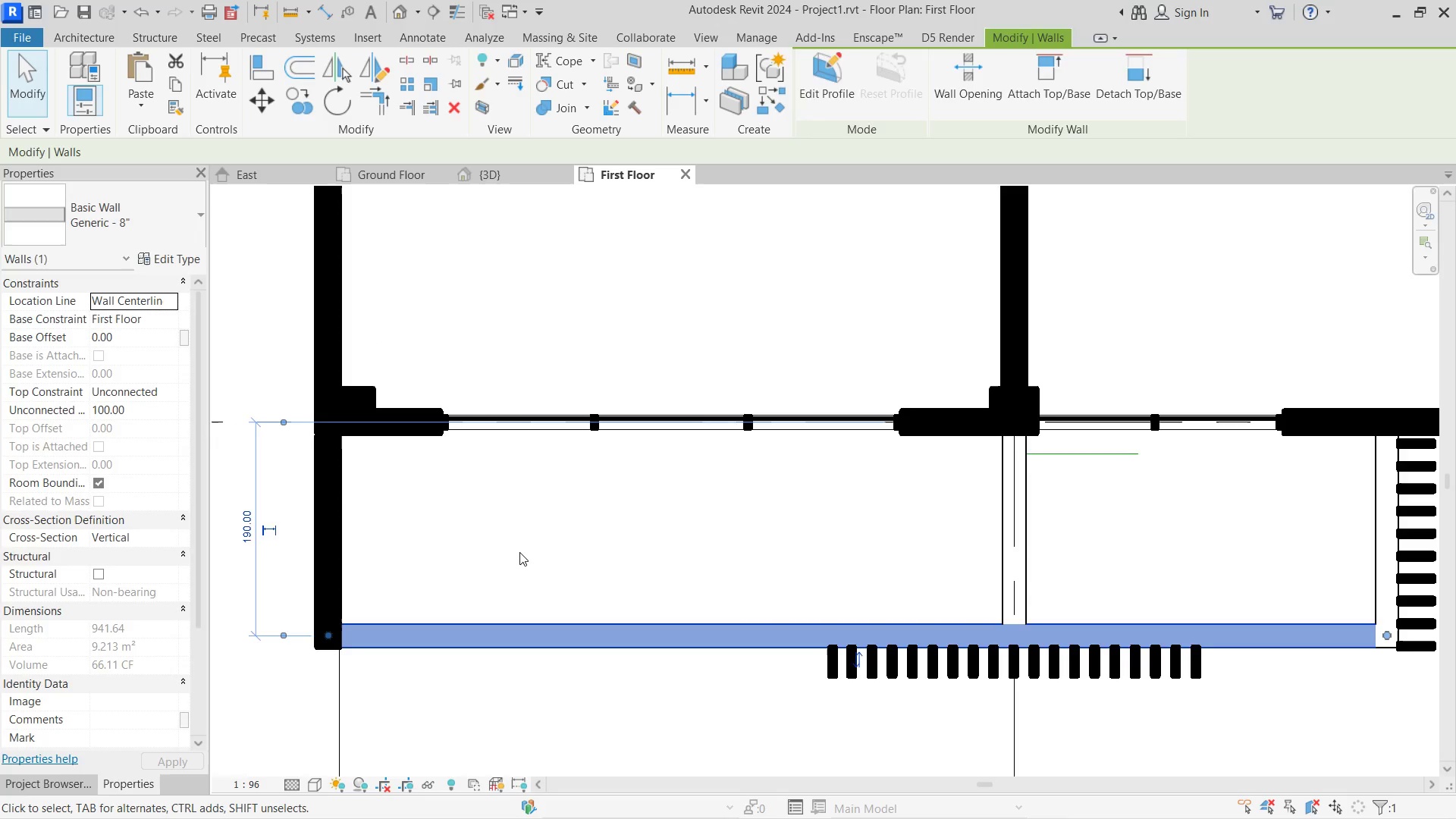 
left_click([519, 552])
 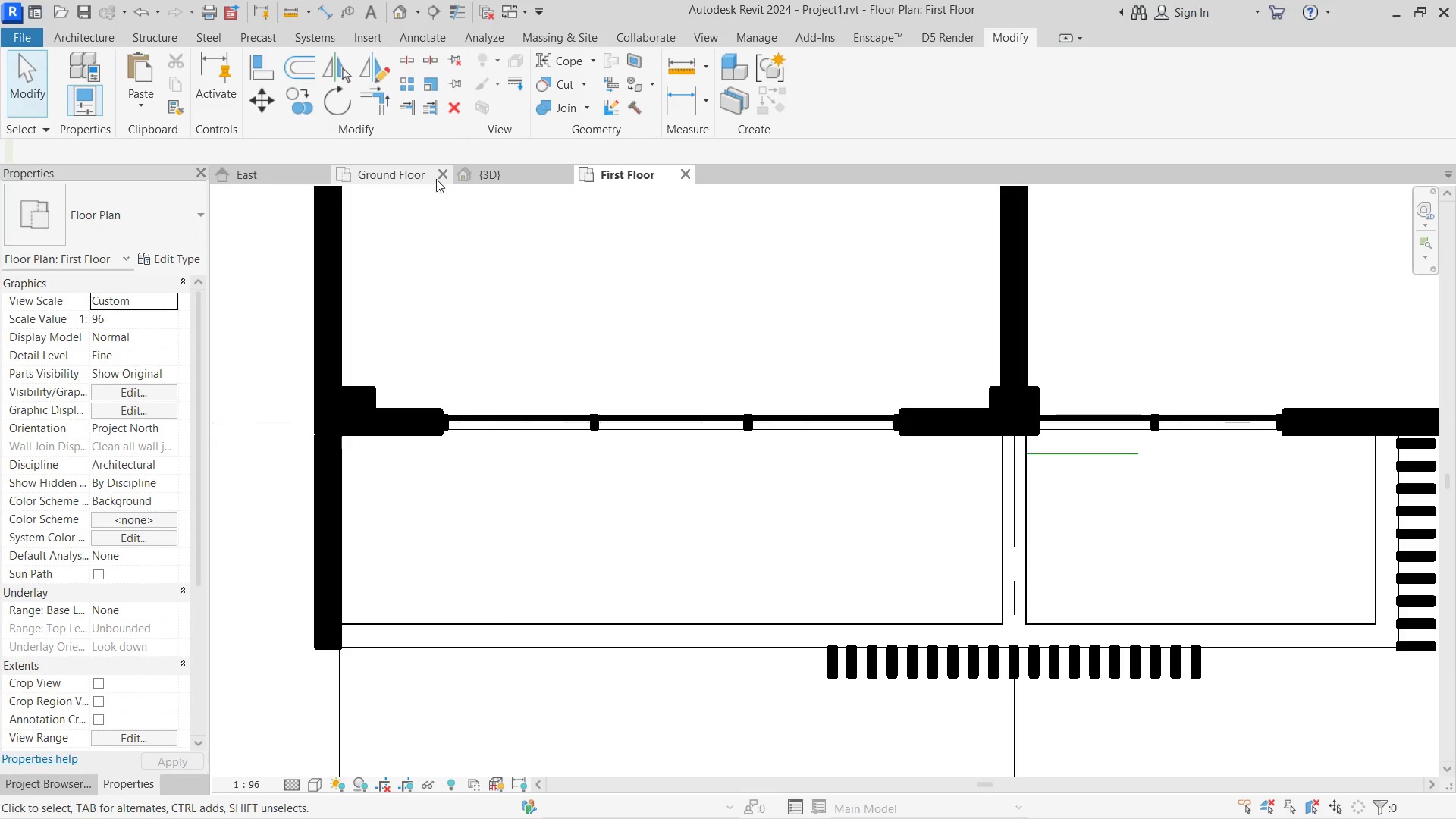 
left_click([474, 179])
 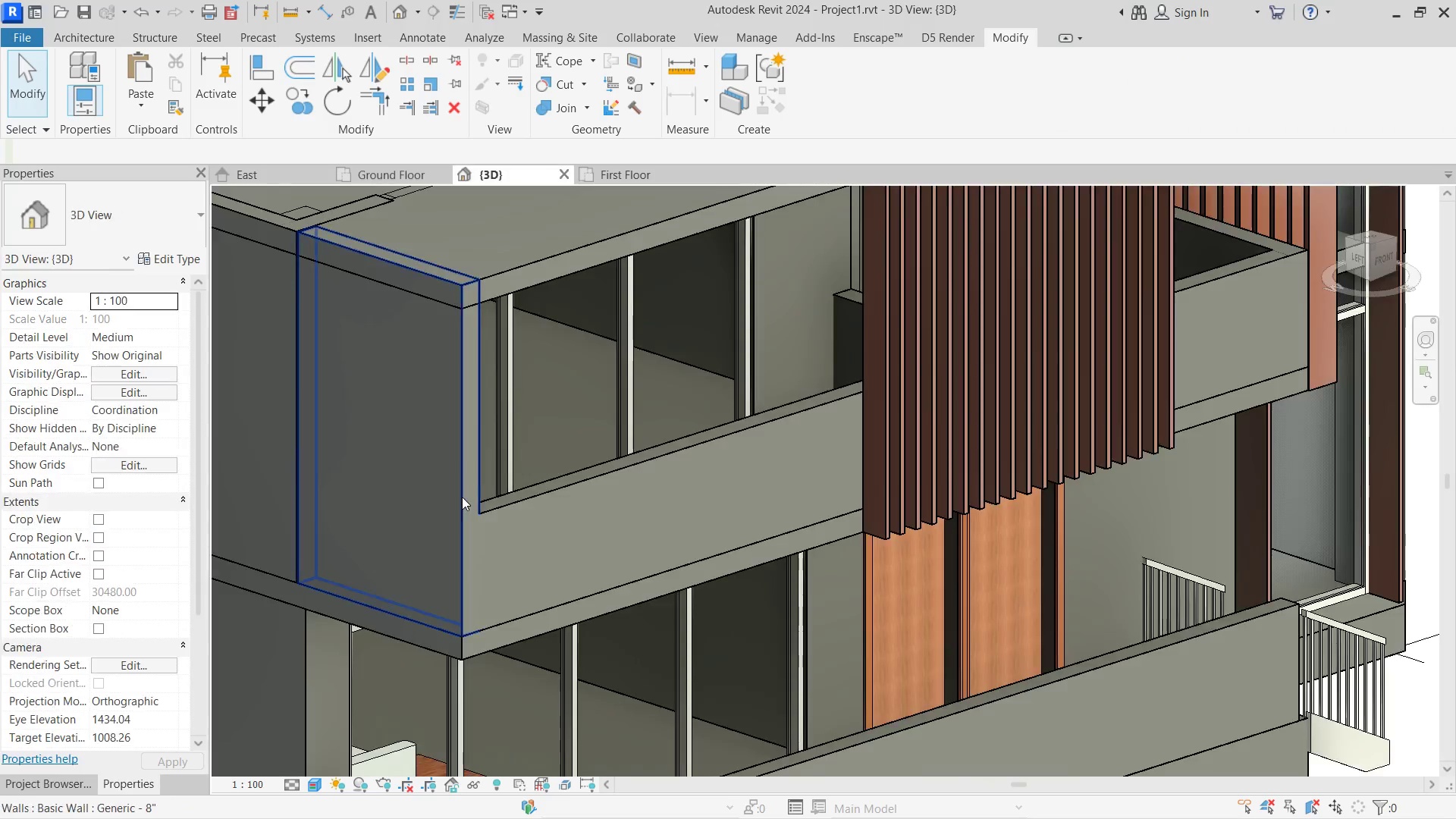 
hold_key(key=ShiftLeft, duration=2.59)
 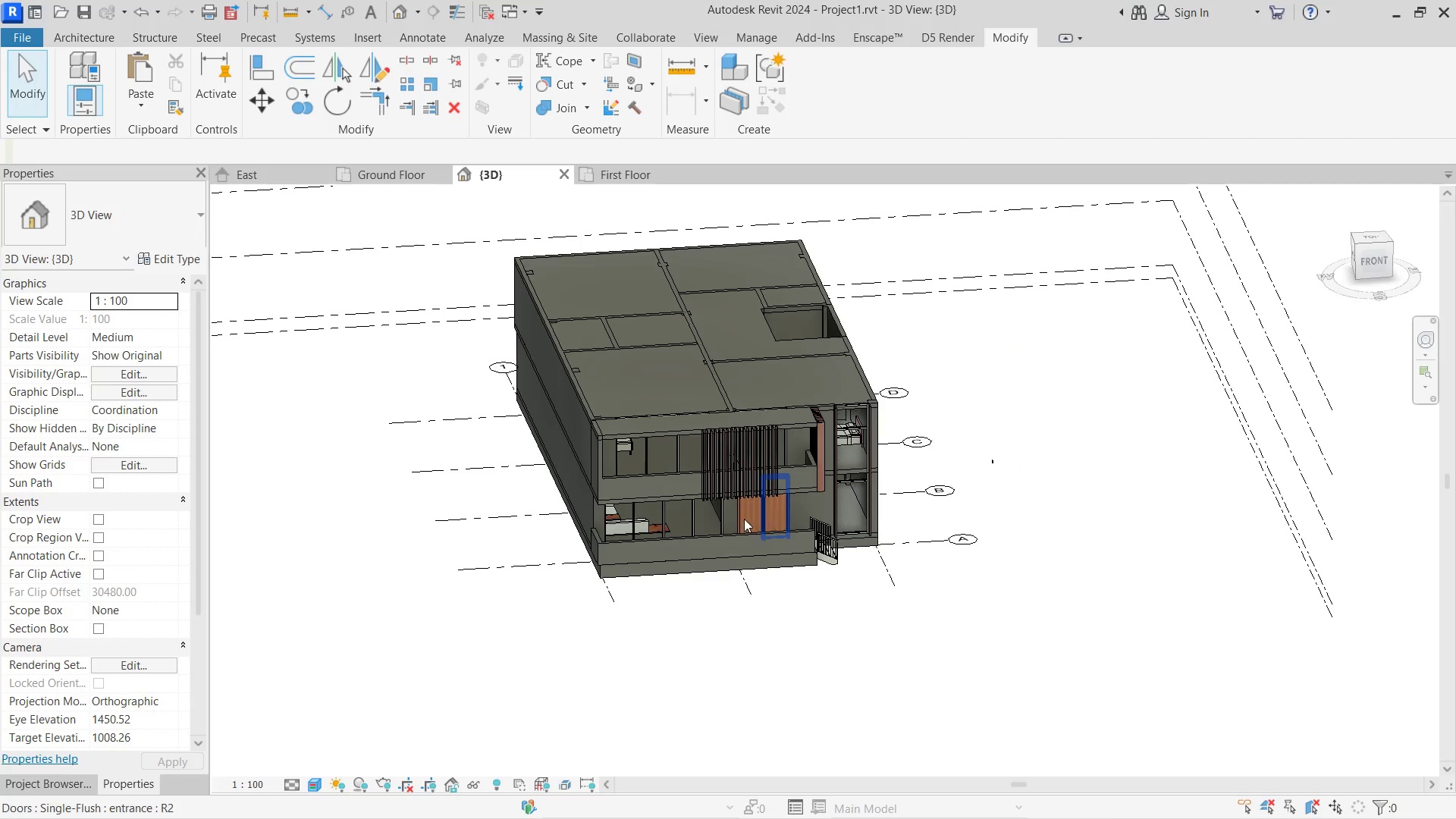 
scroll: coordinate [711, 466], scroll_direction: down, amount: 11.0
 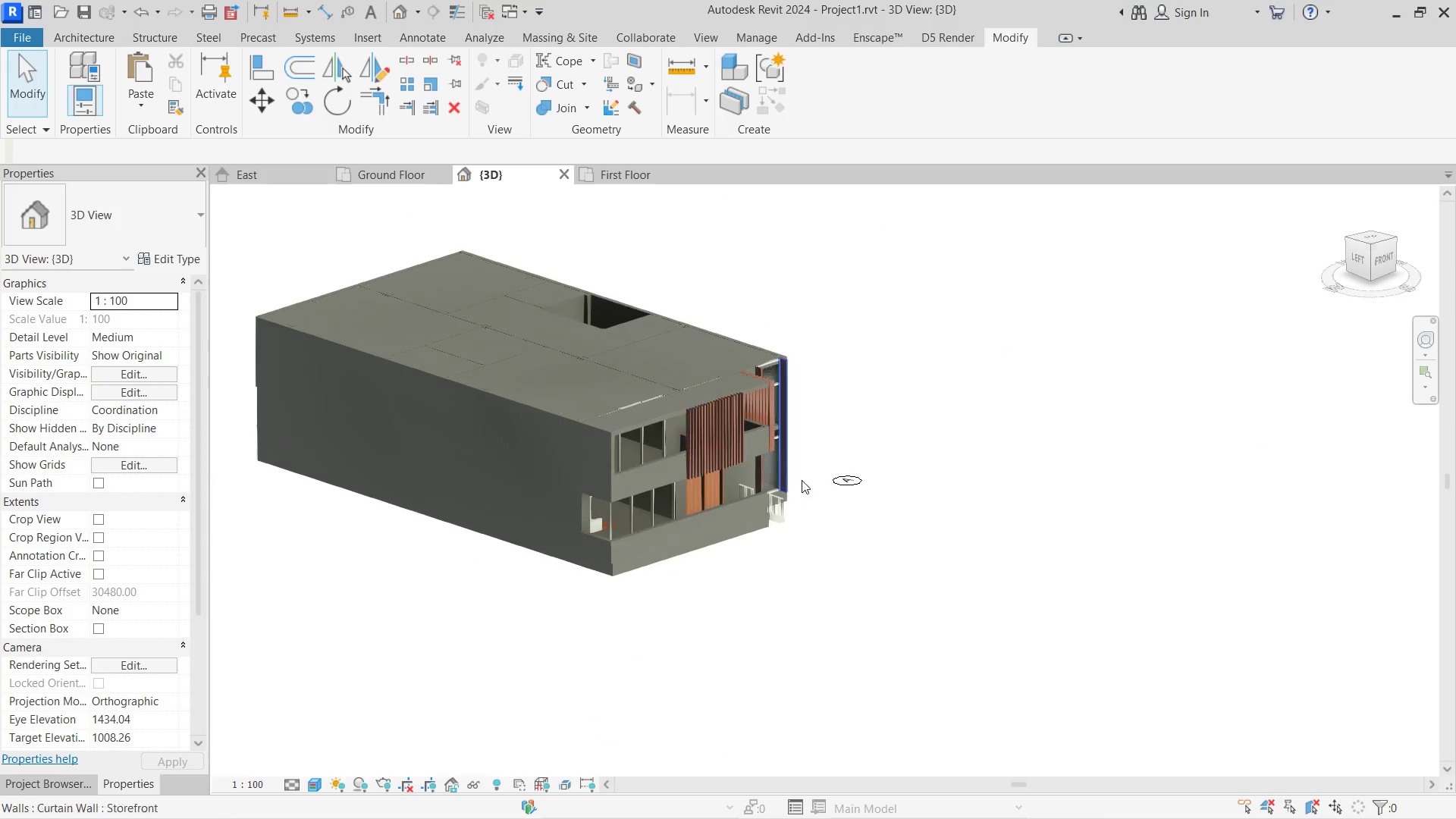 
left_click([644, 475])
 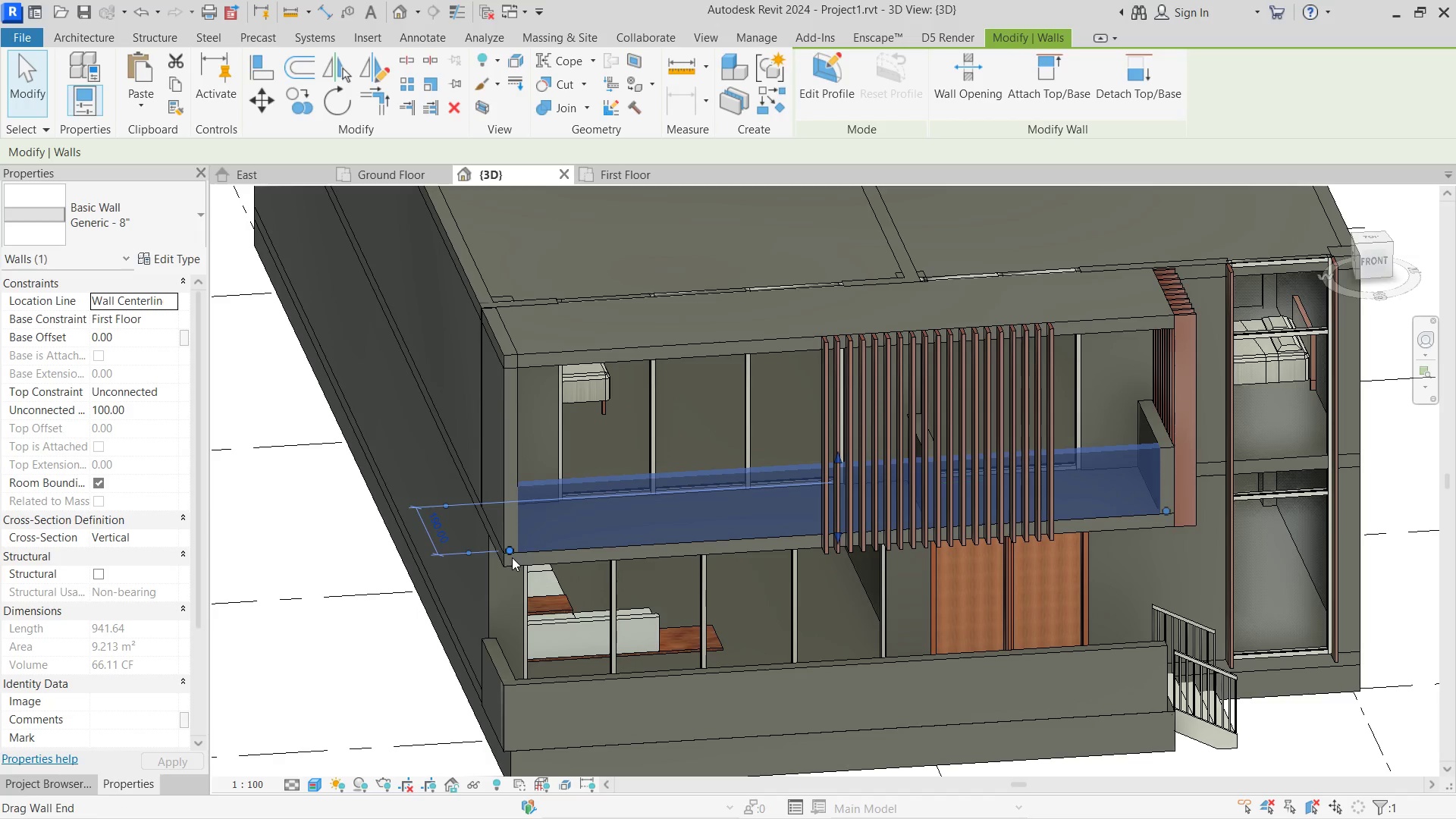 
scroll: coordinate [644, 475], scroll_direction: up, amount: 7.0
 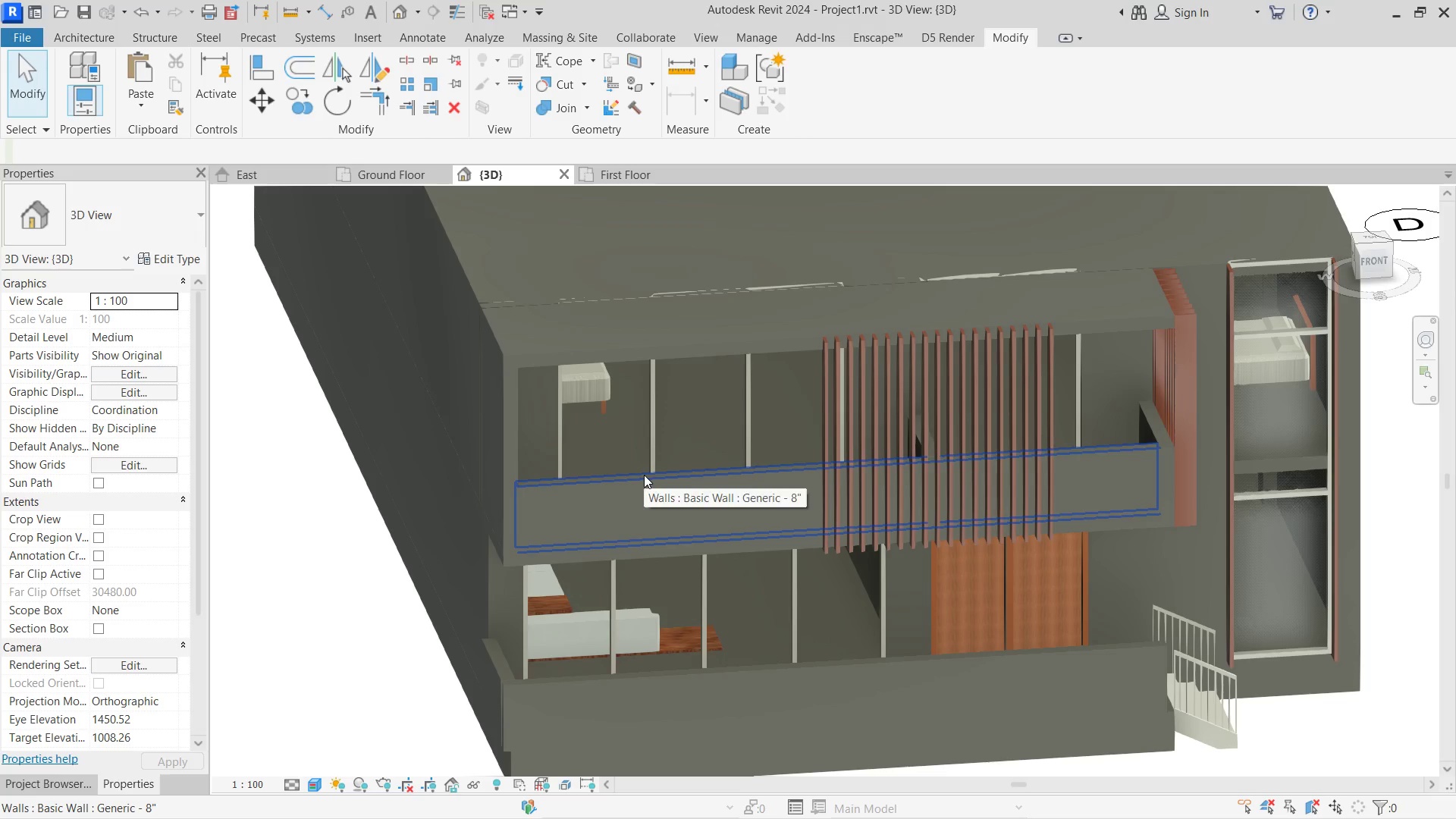 
left_click_drag(start_coordinate=[512, 557], to_coordinate=[827, 532])
 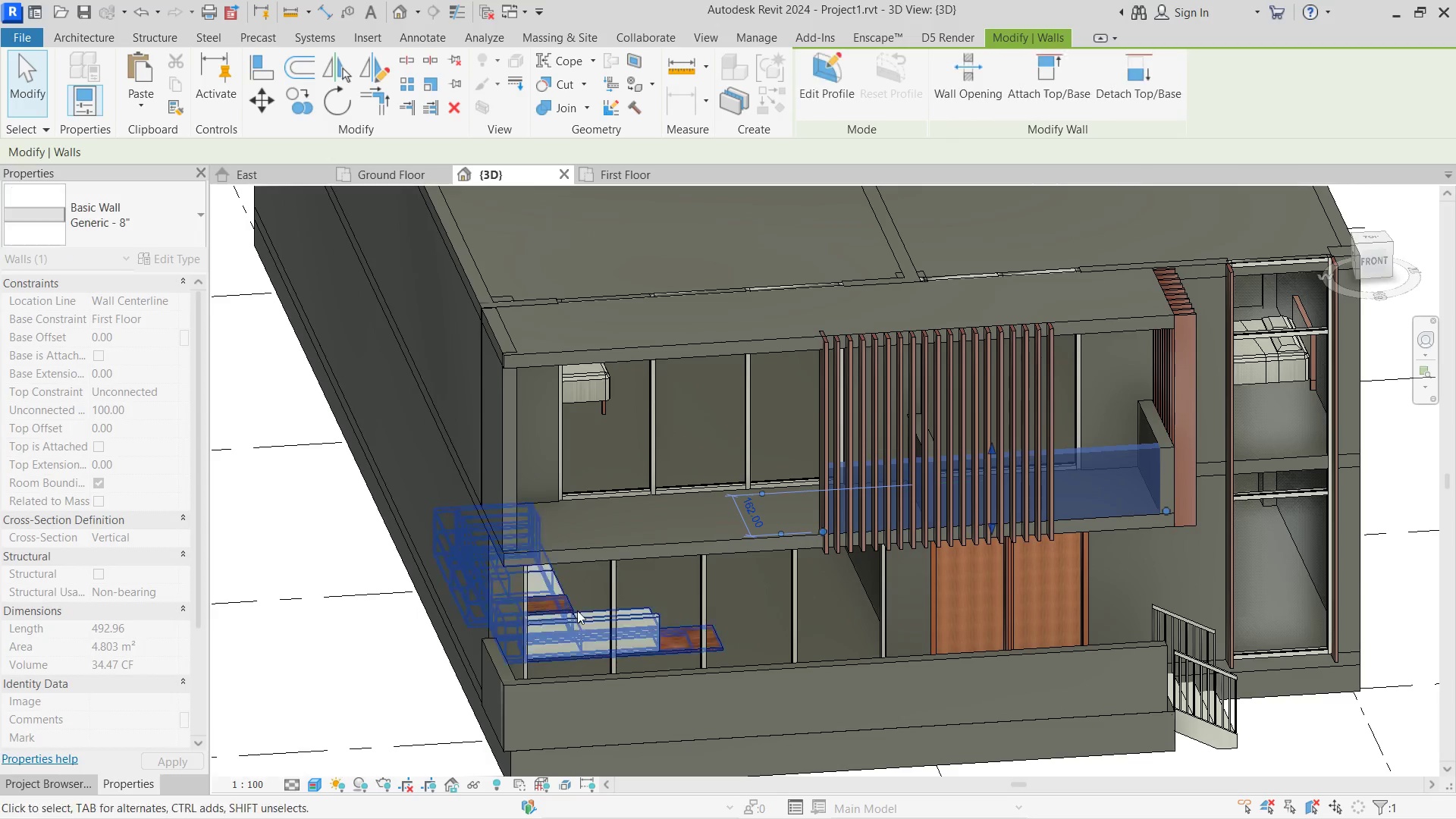 
hold_key(key=ShiftLeft, duration=1.73)
 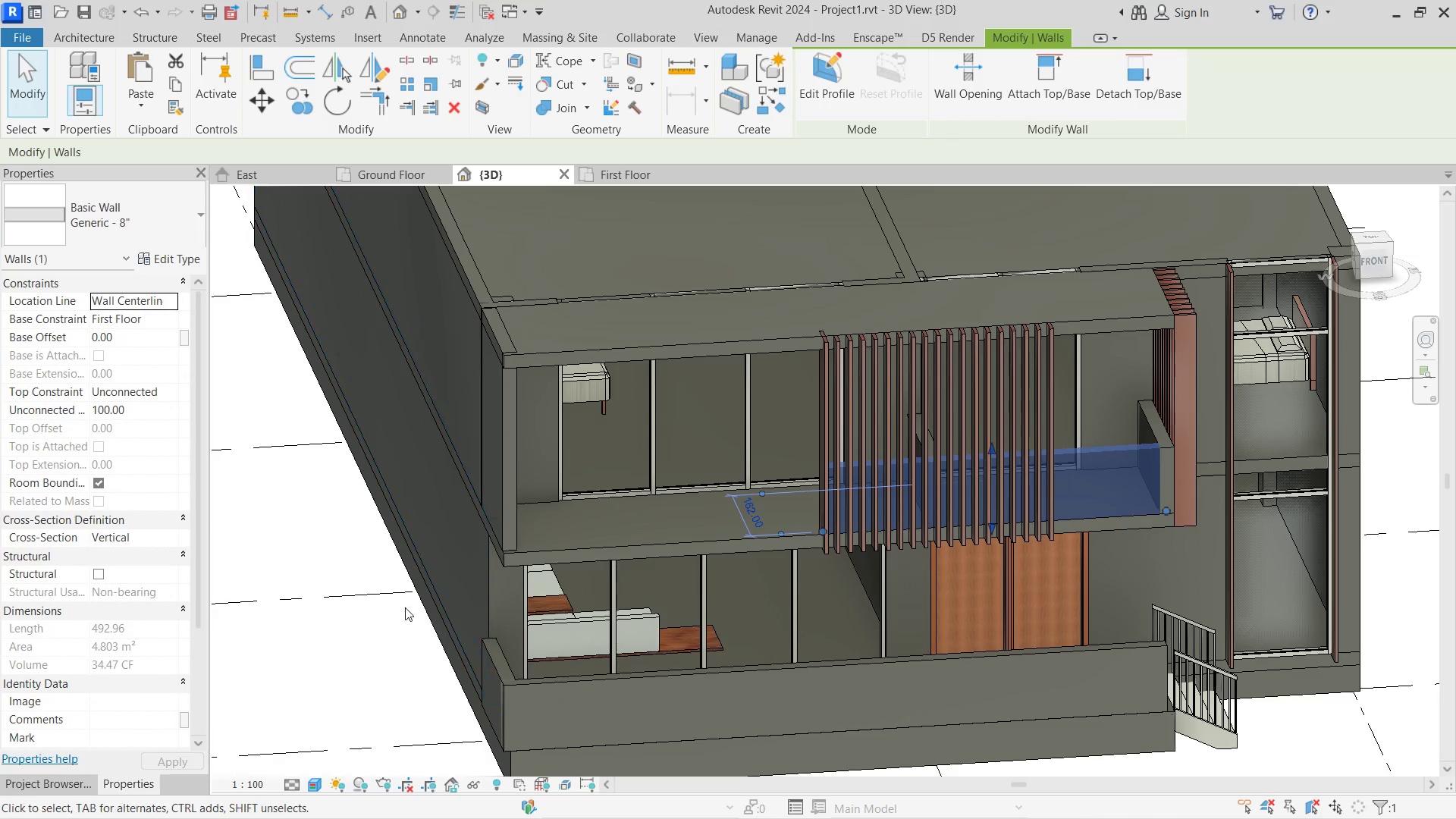 
left_click([353, 655])
 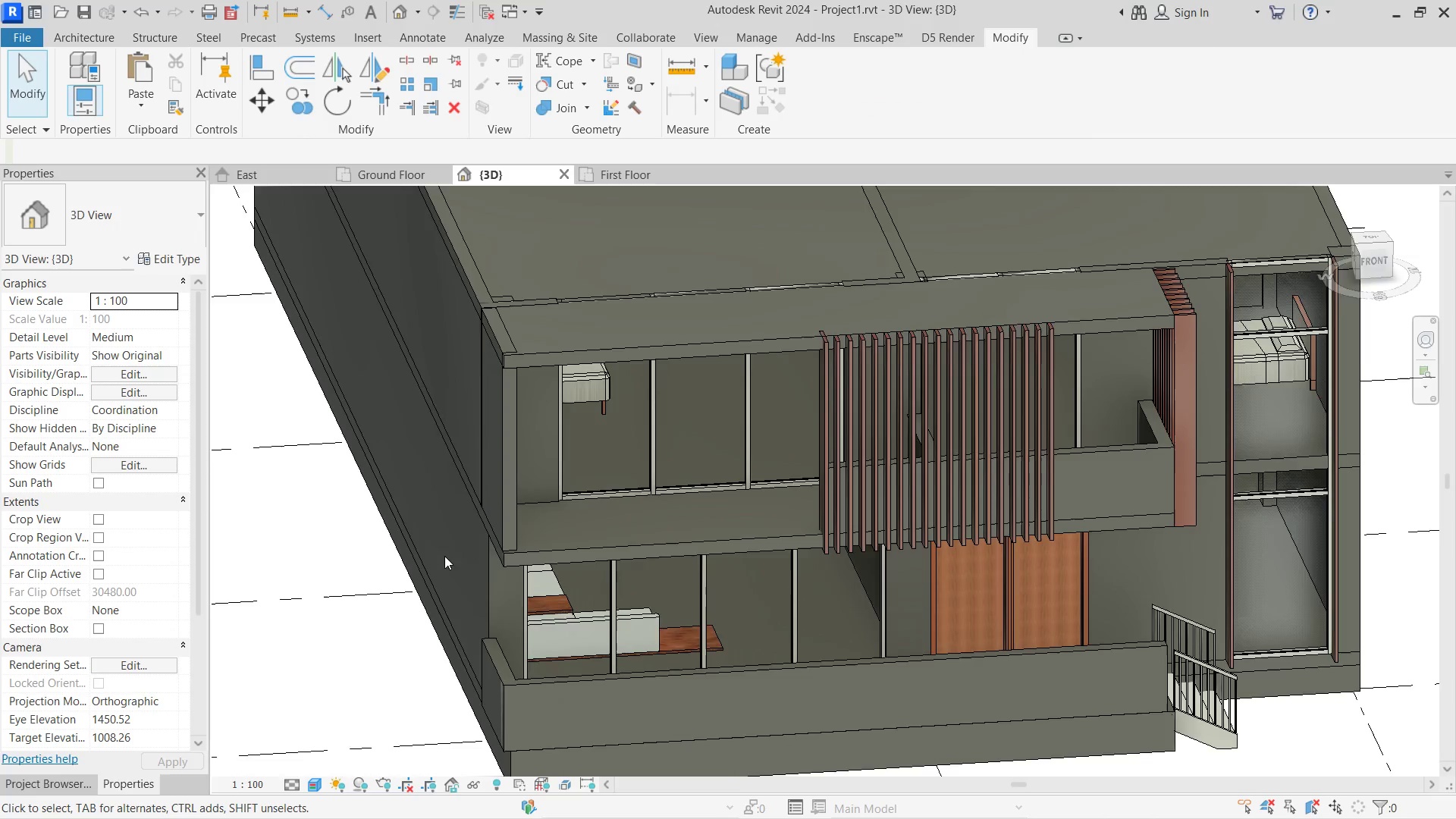 
hold_key(key=ShiftLeft, duration=2.84)
 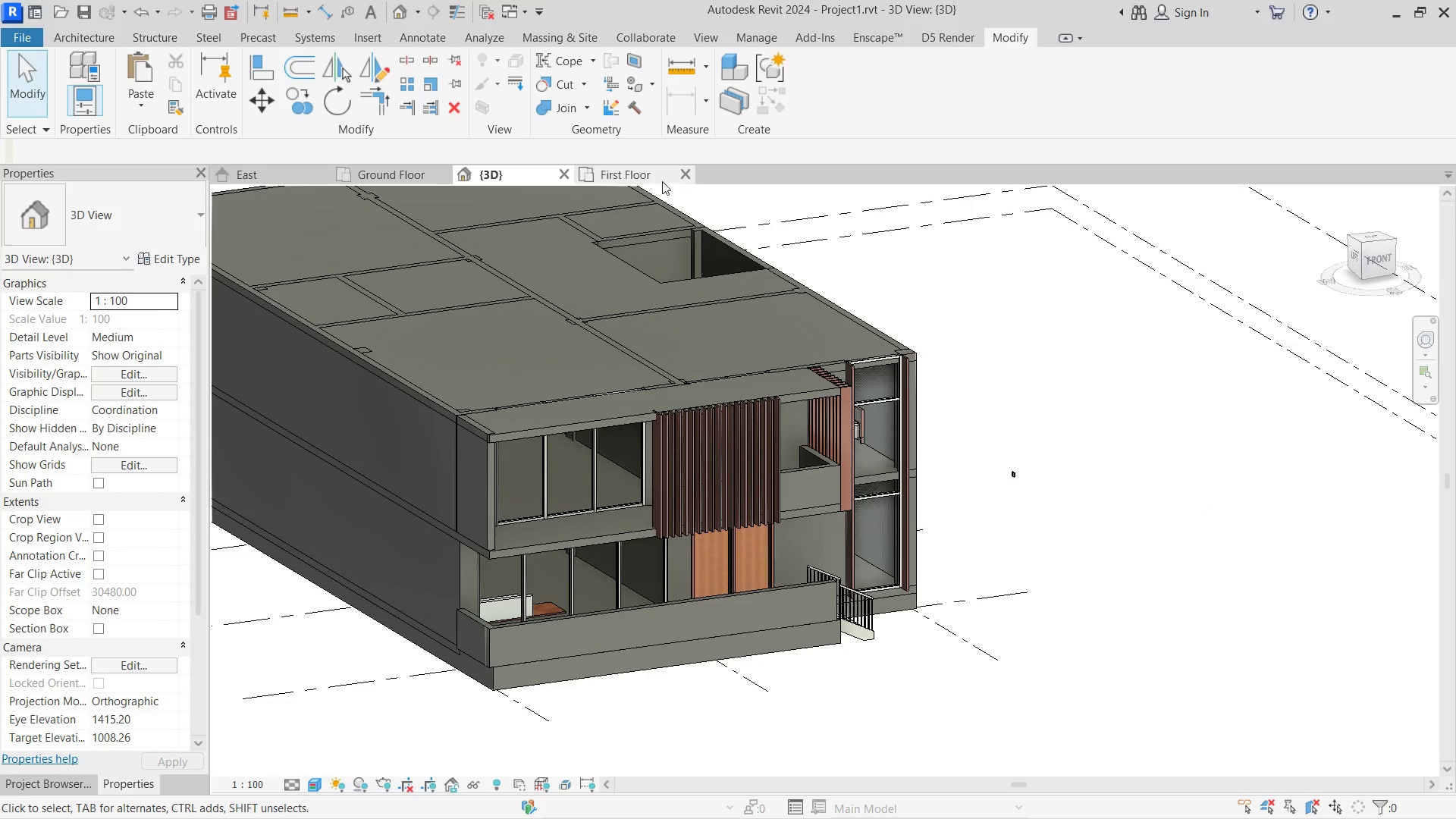 
scroll: coordinate [444, 556], scroll_direction: down, amount: 3.0
 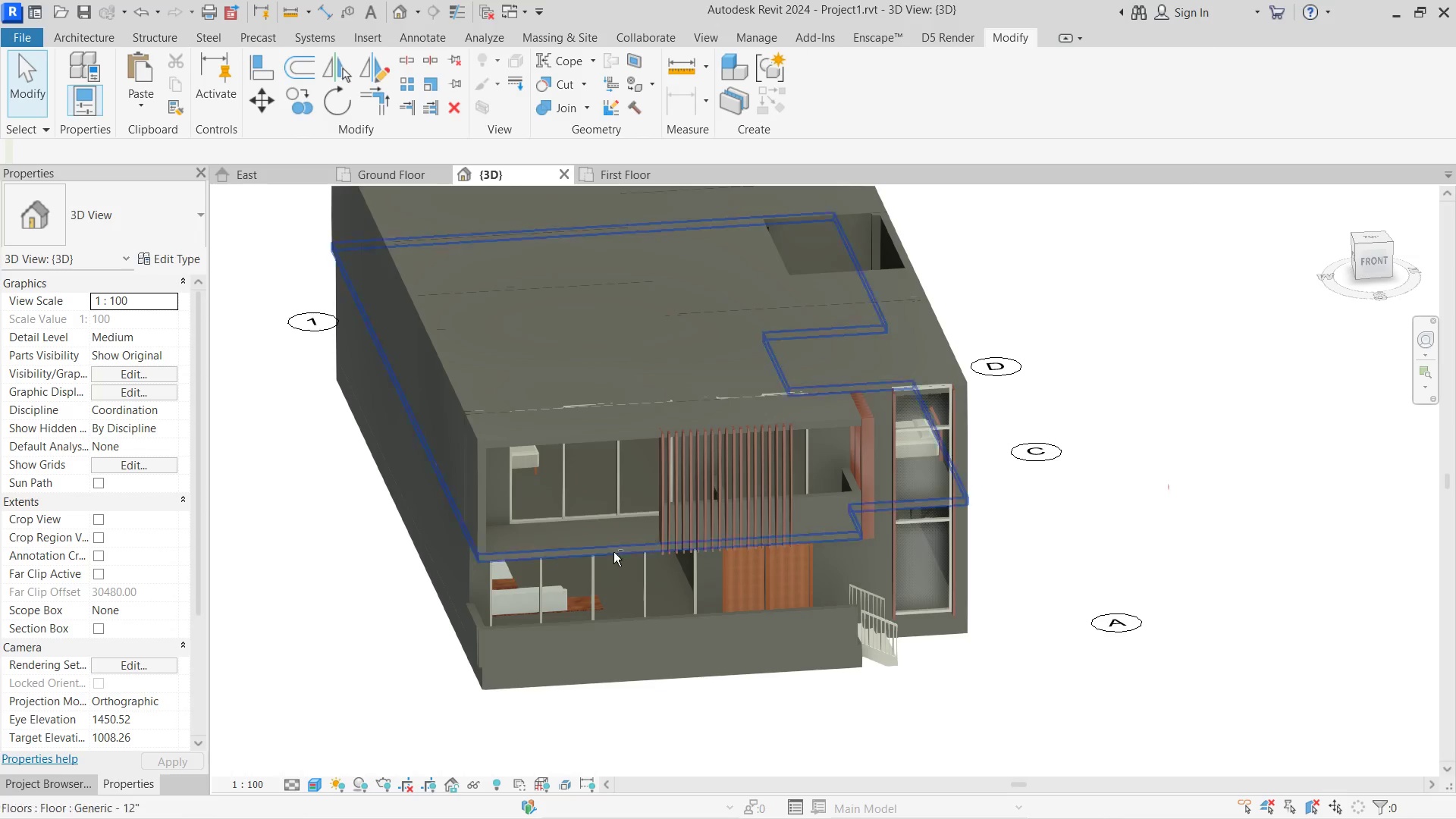 
left_click([644, 181])
 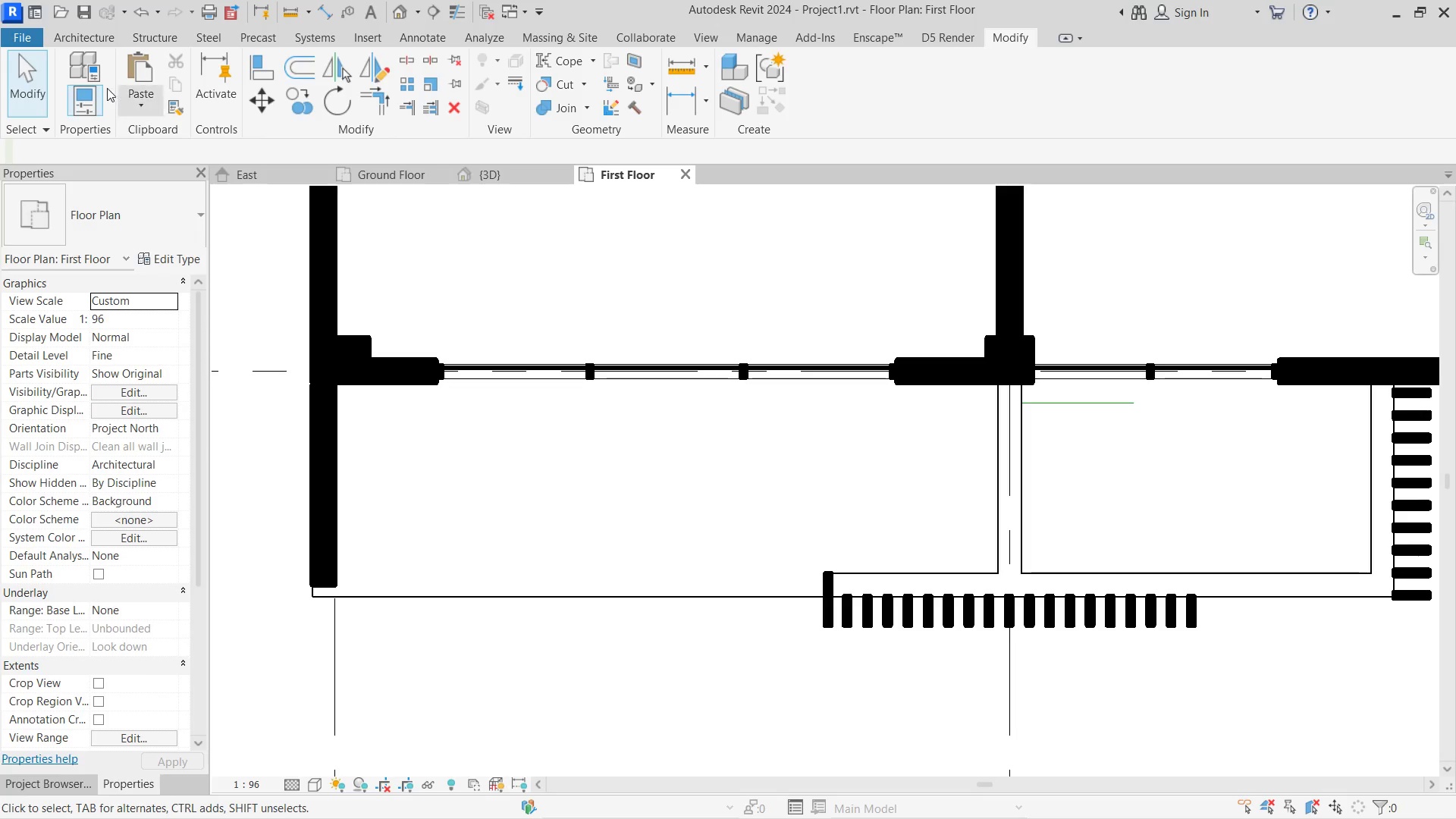 
left_click([83, 33])
 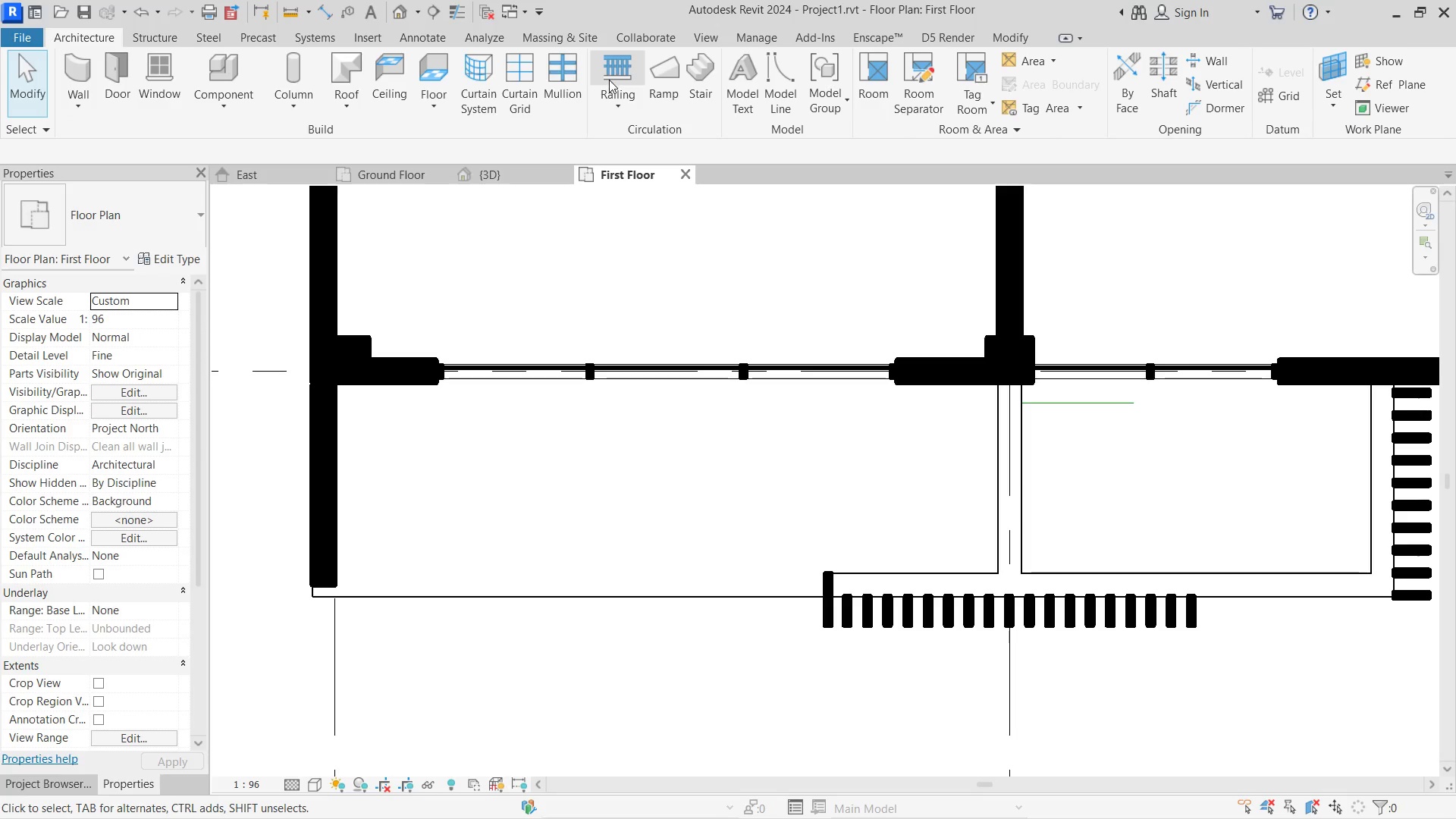 
left_click([615, 77])
 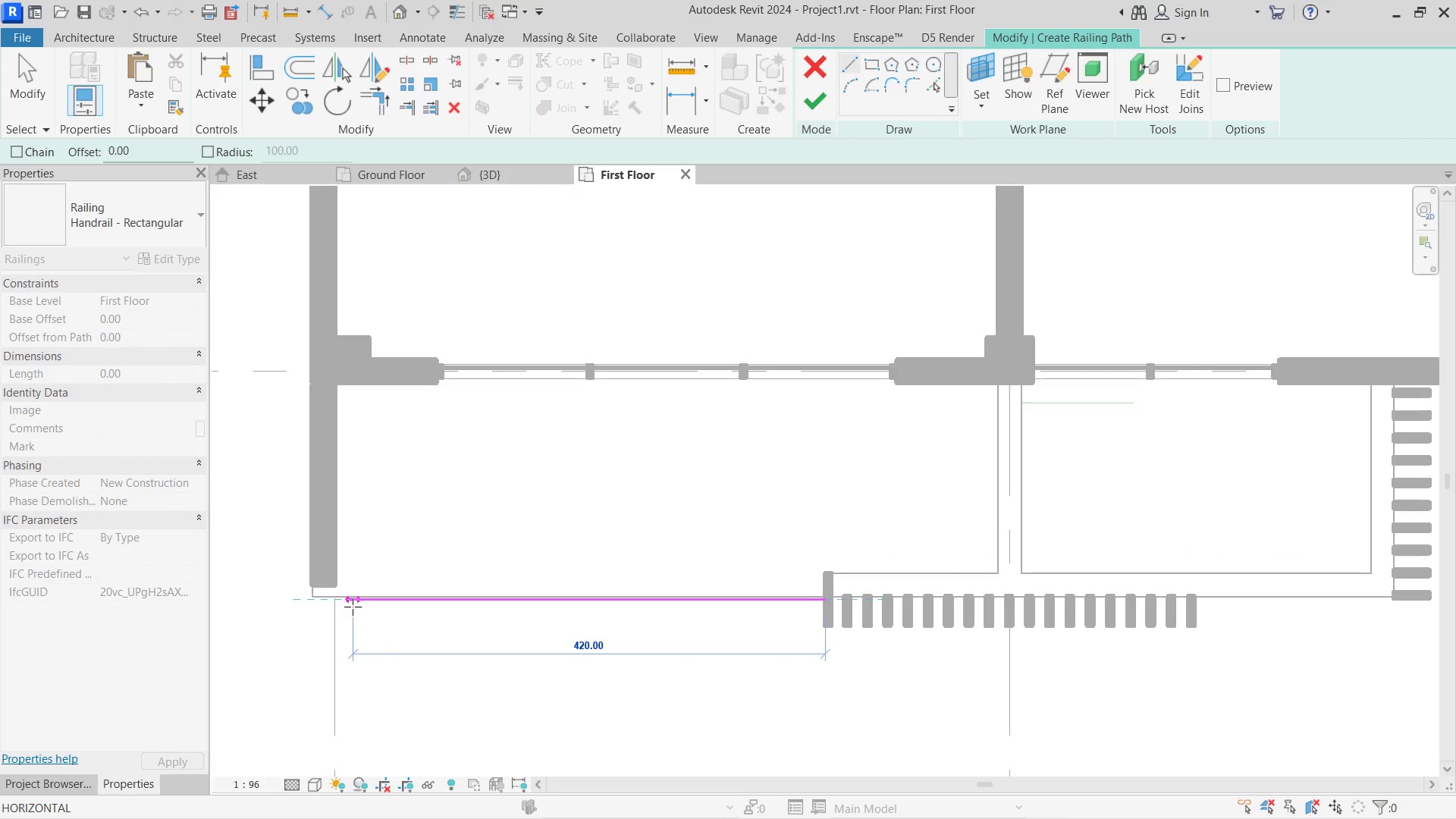 
left_click([338, 606])
 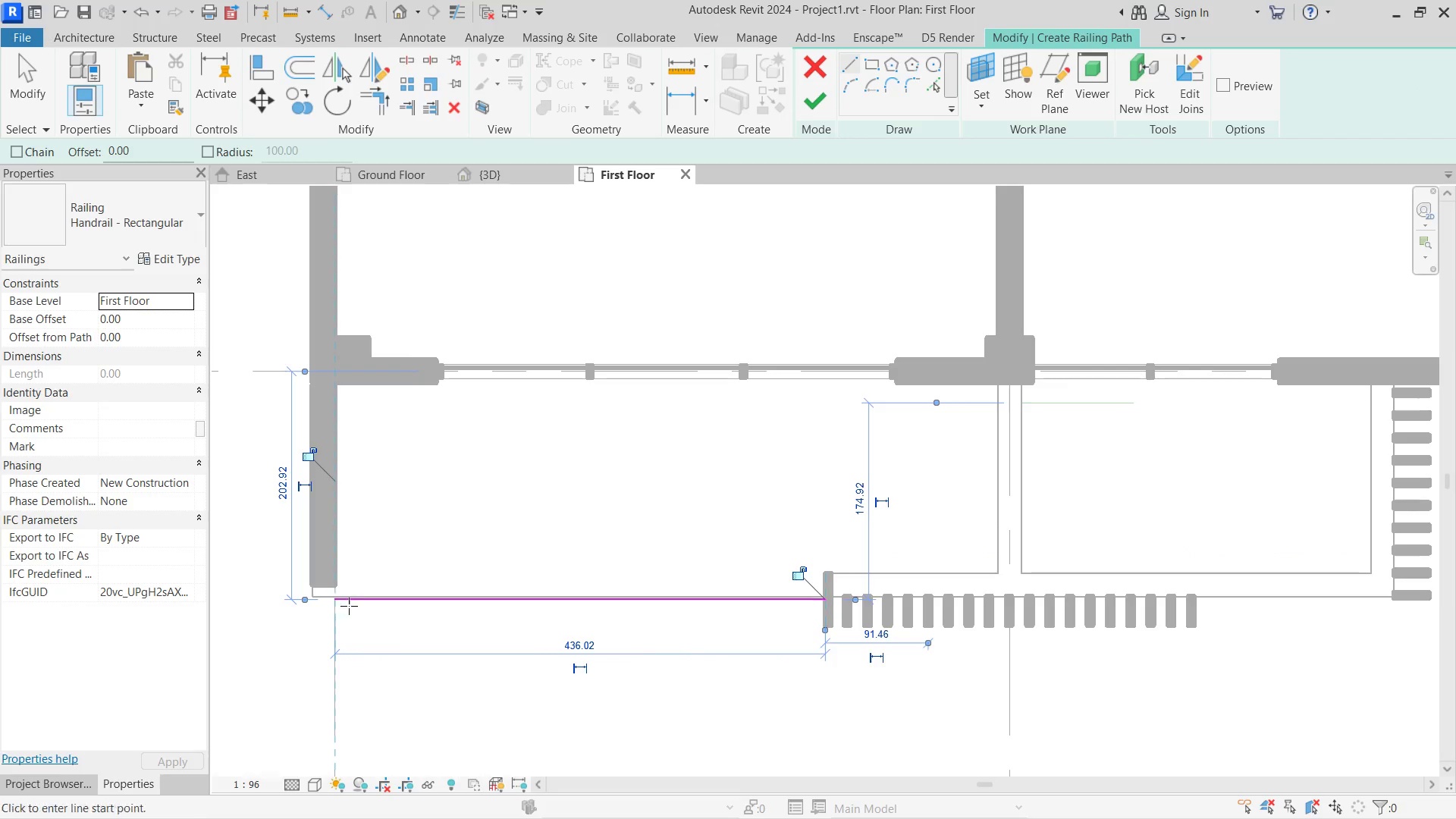 
key(Escape)
 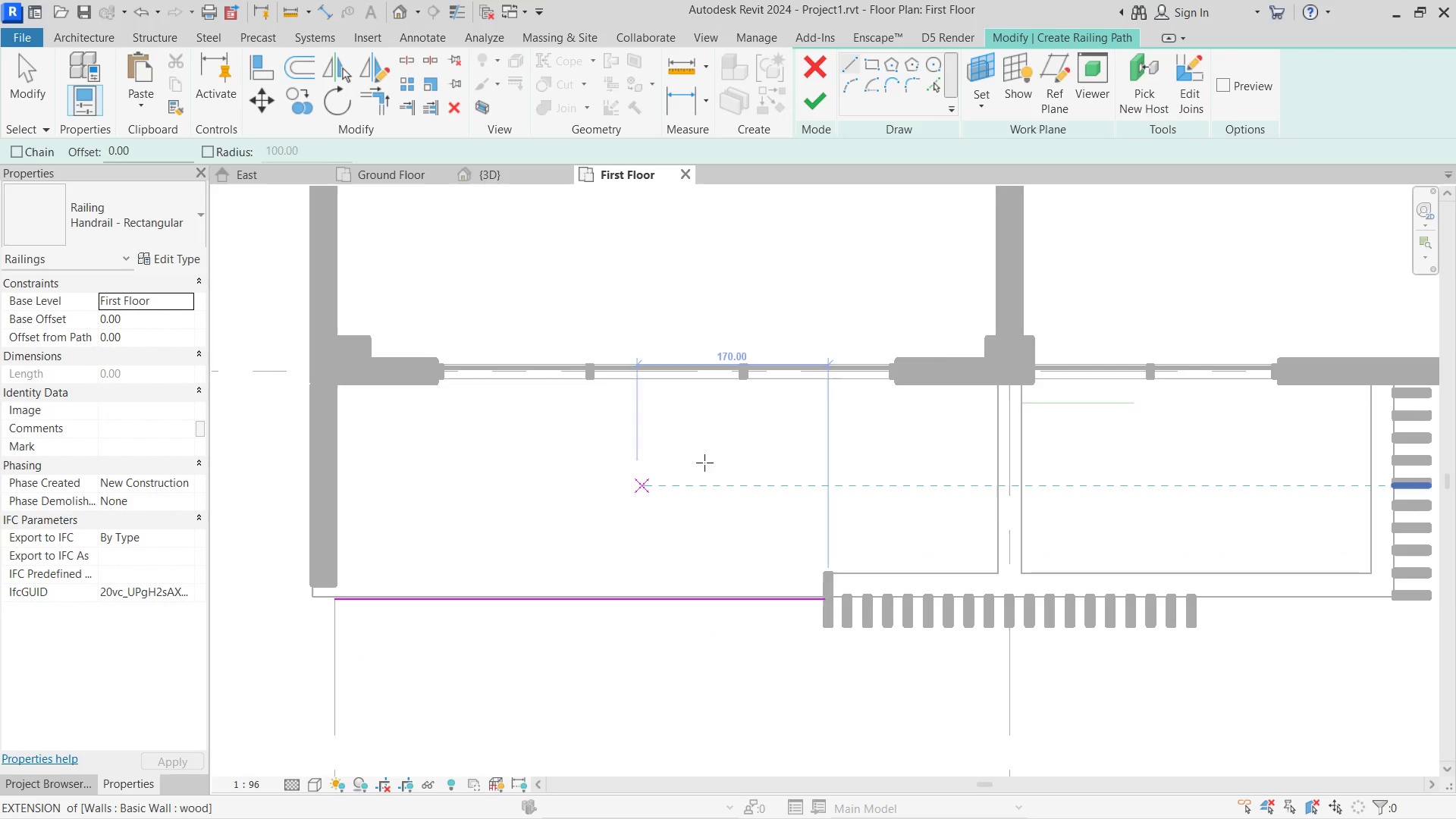 
key(Escape)
 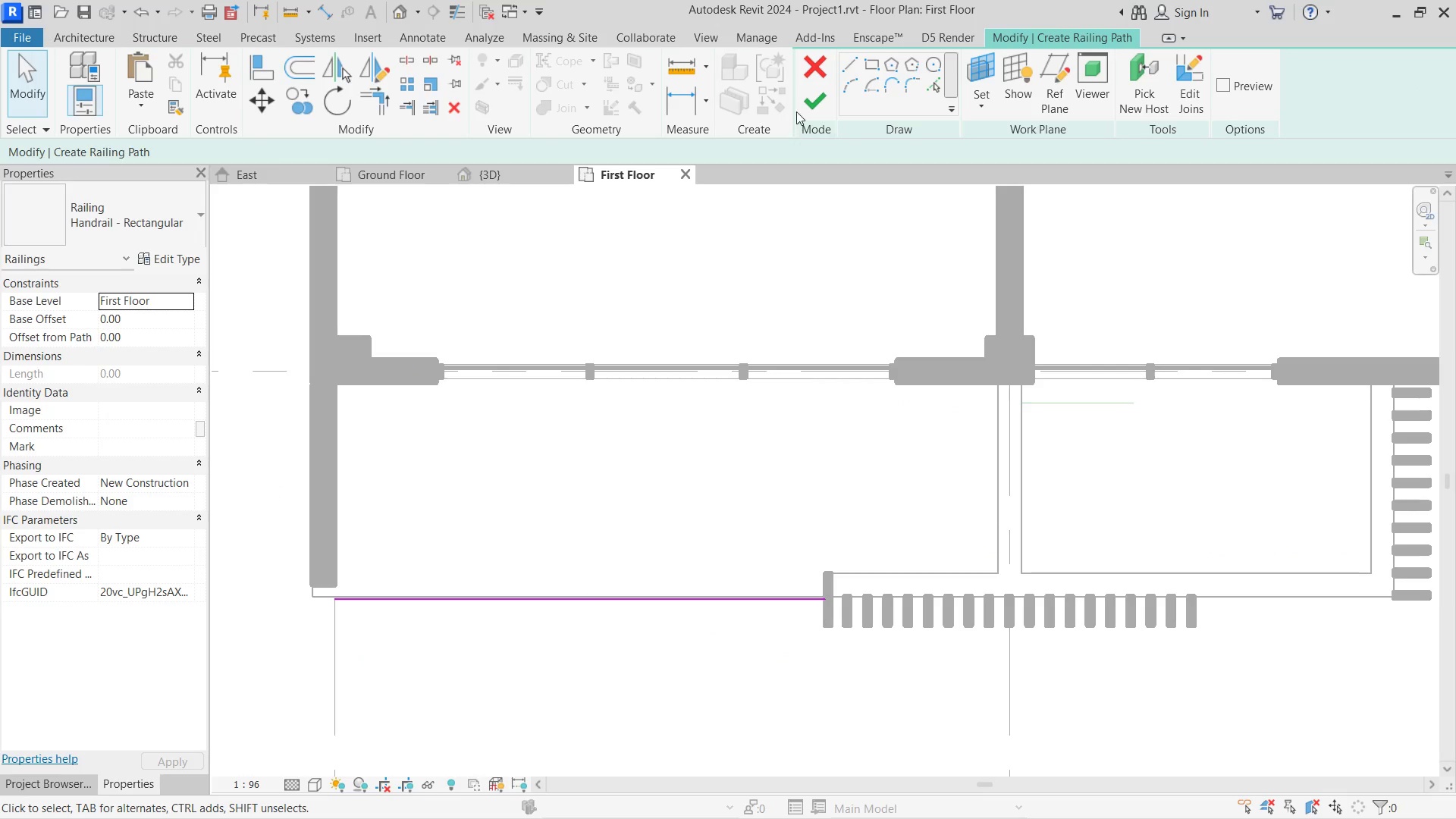 
left_click([813, 105])
 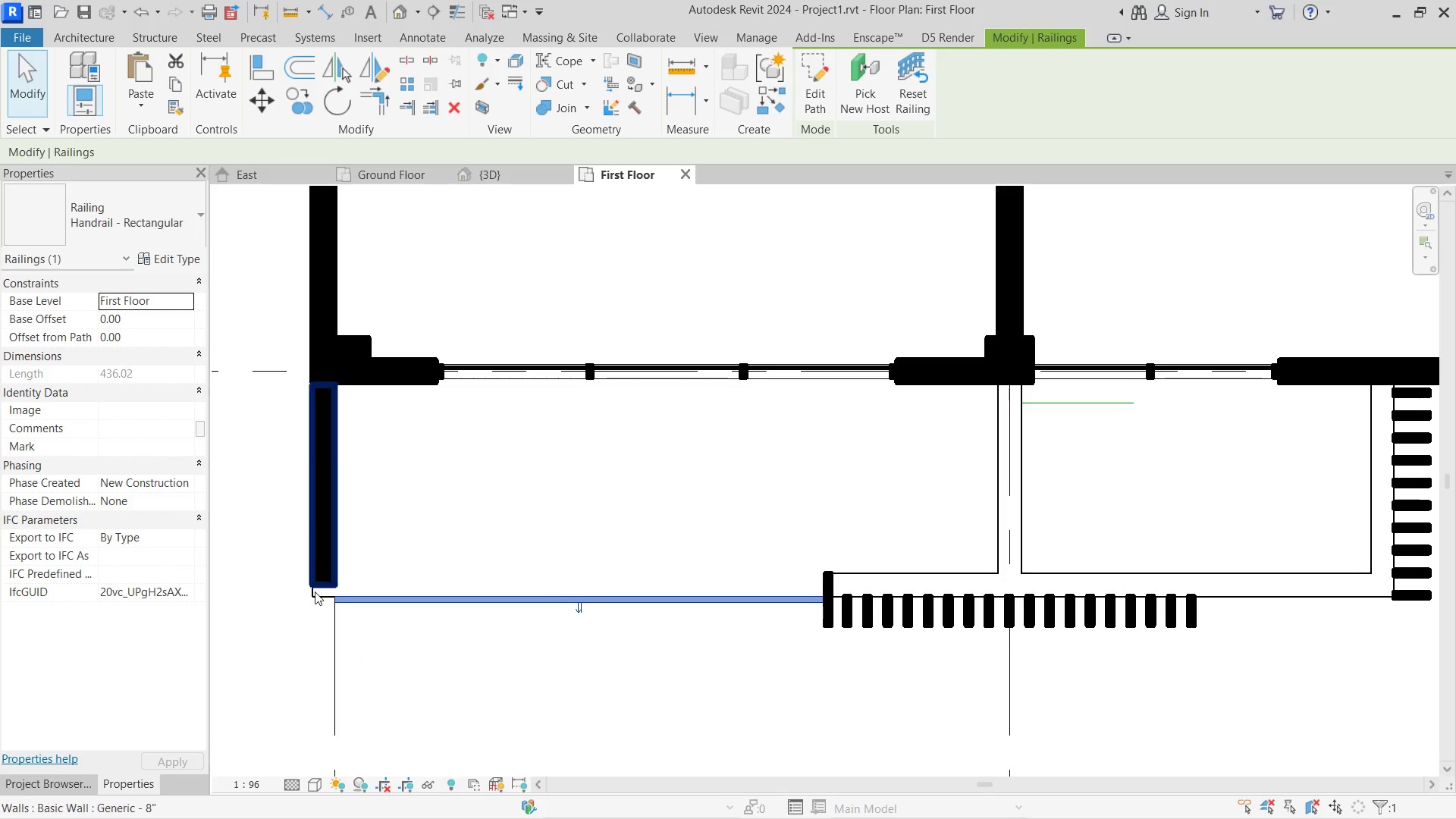 
left_click([322, 586])
 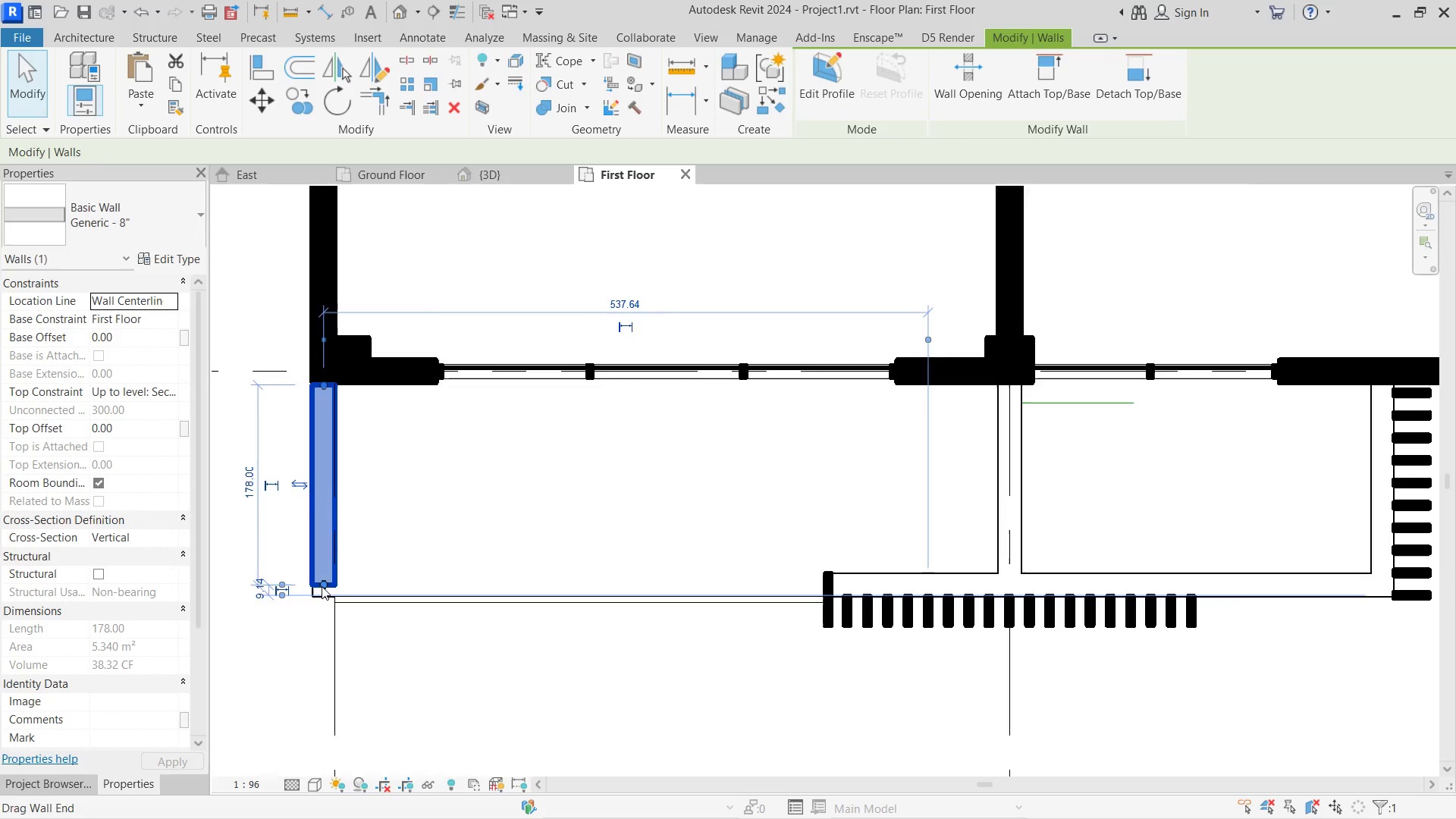 
left_click_drag(start_coordinate=[325, 586], to_coordinate=[325, 613])
 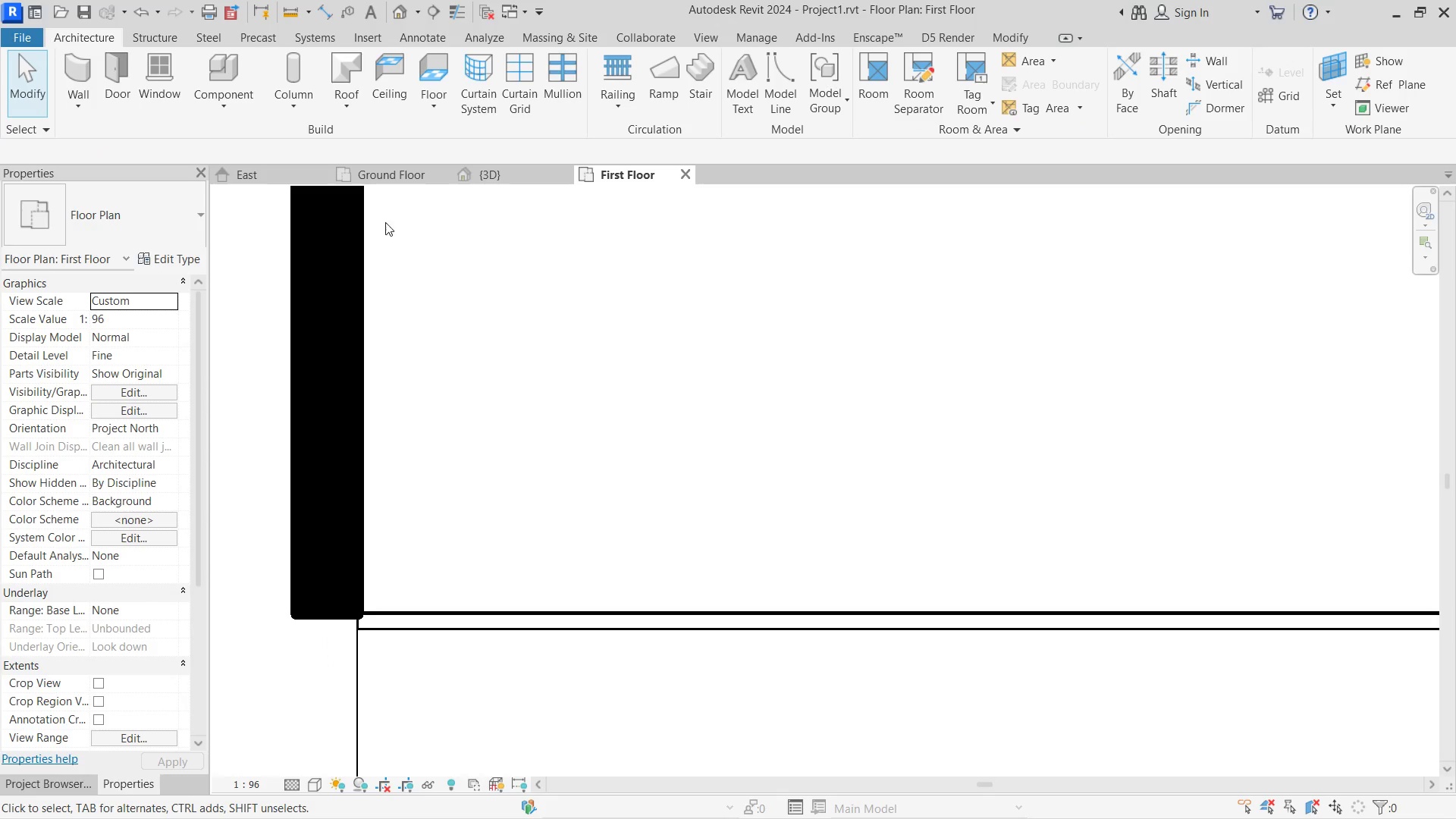 
scroll: coordinate [322, 586], scroll_direction: up, amount: 6.0
 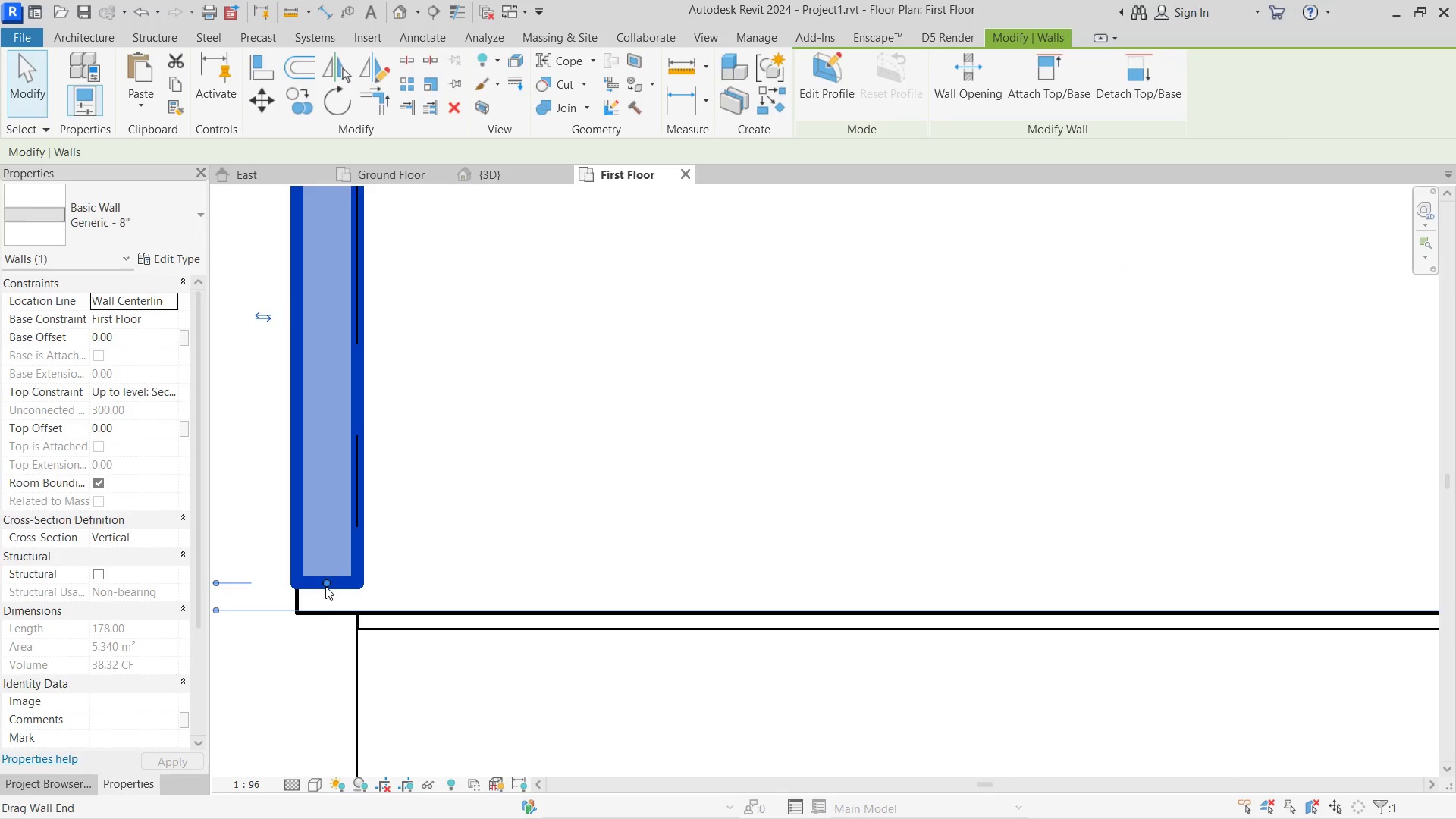 
left_click([494, 171])
 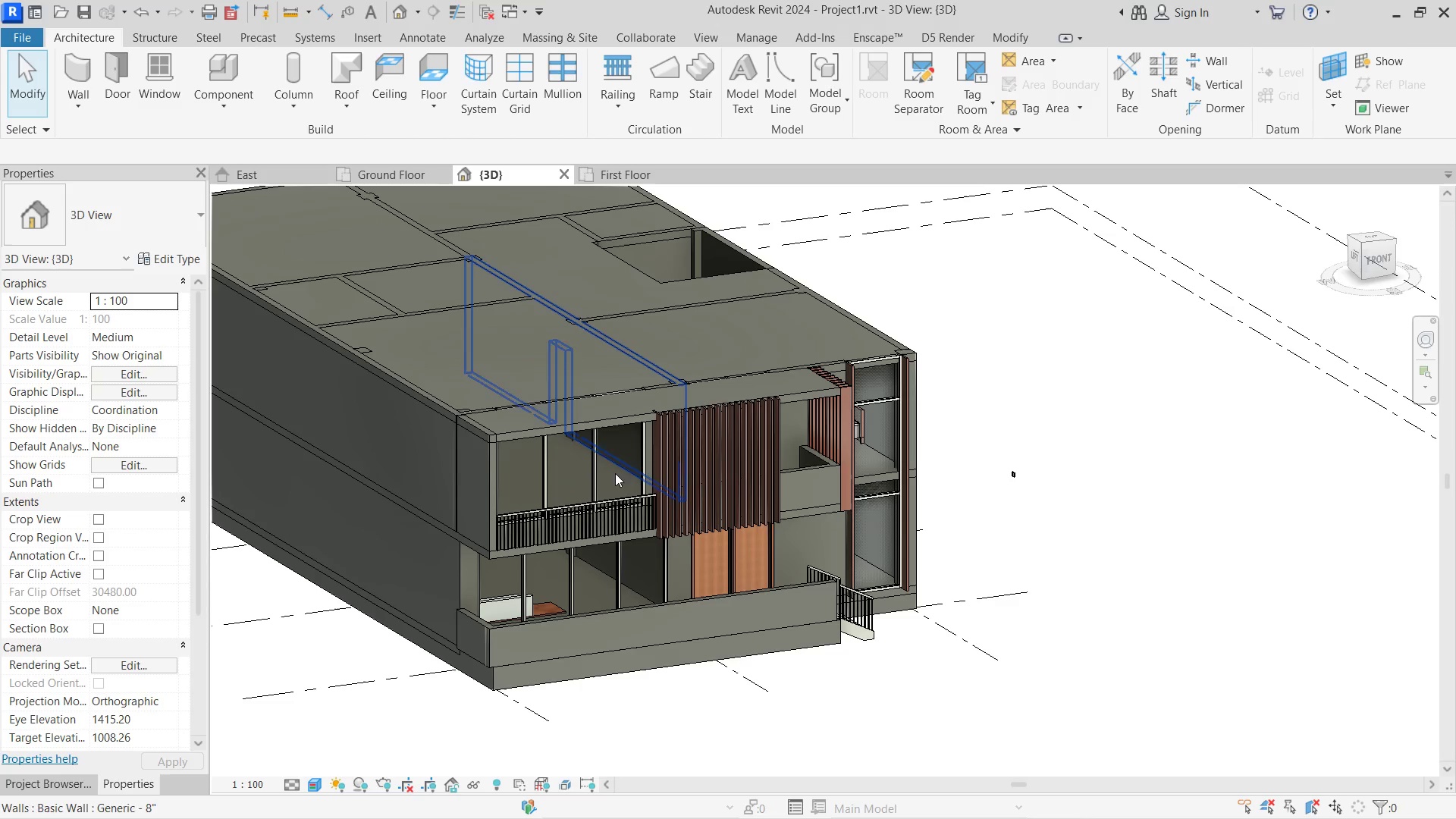 
hold_key(key=ShiftLeft, duration=4.91)
 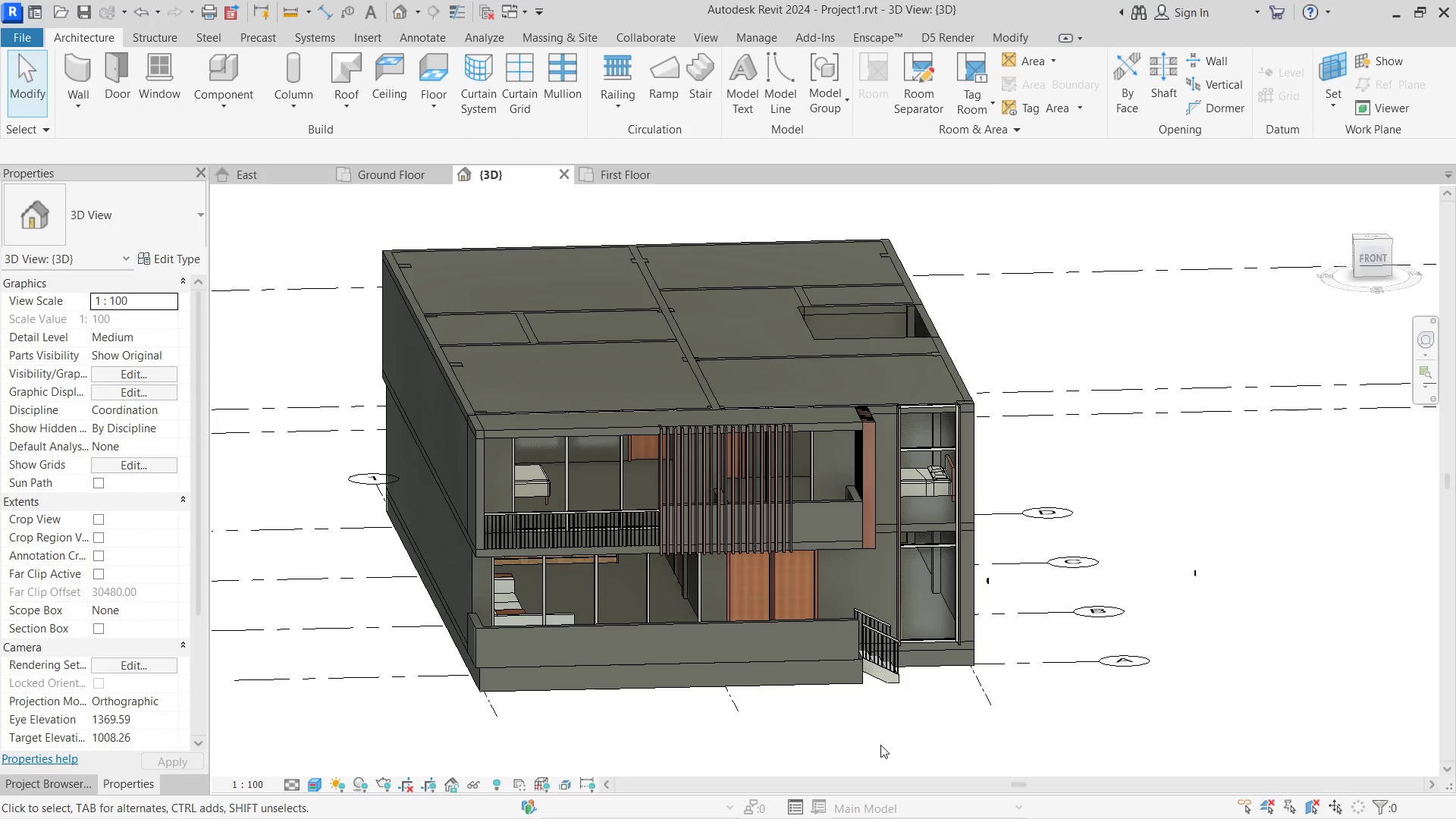 
left_click([880, 745])
 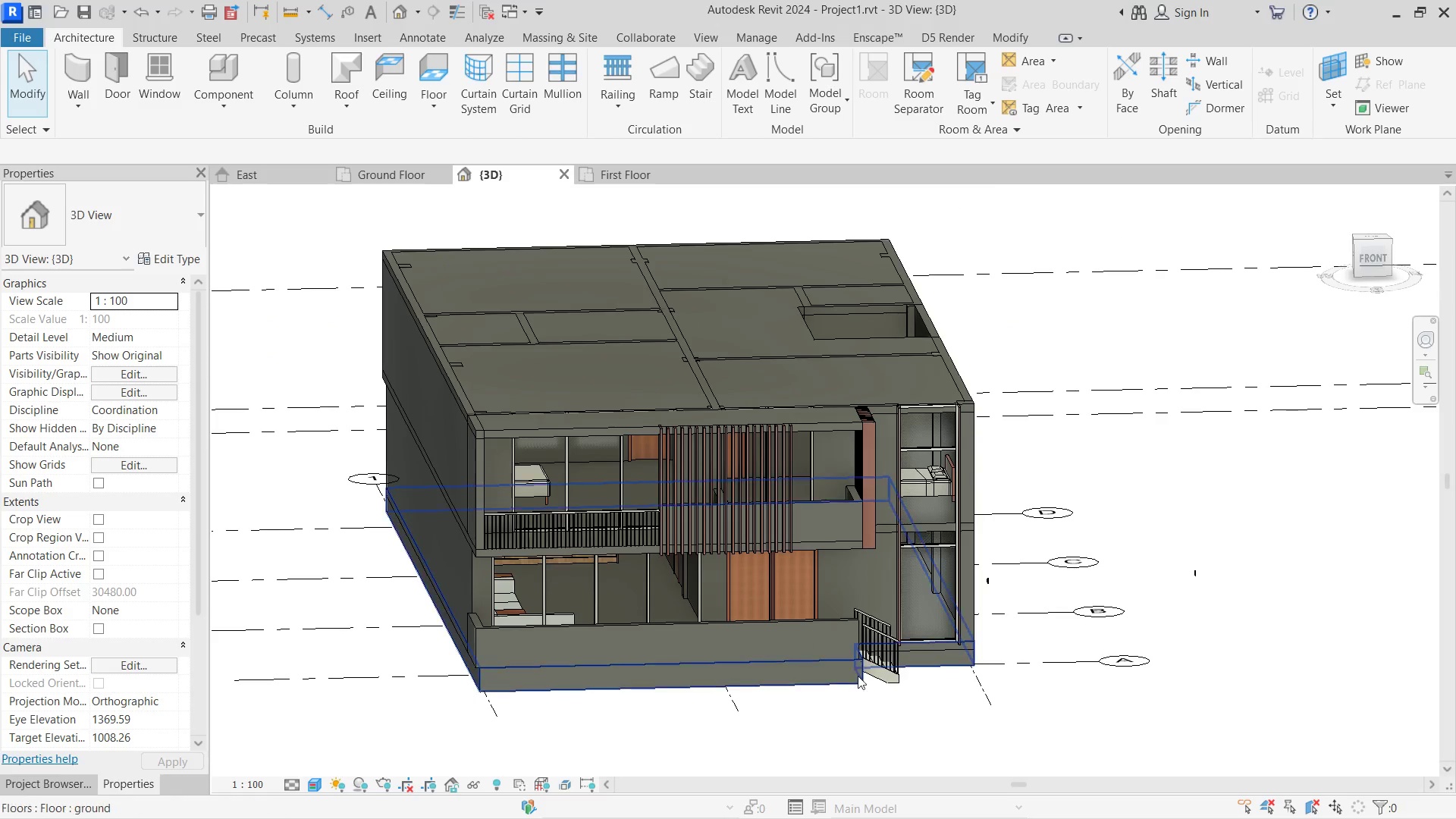 
hold_key(key=ShiftLeft, duration=4.83)
 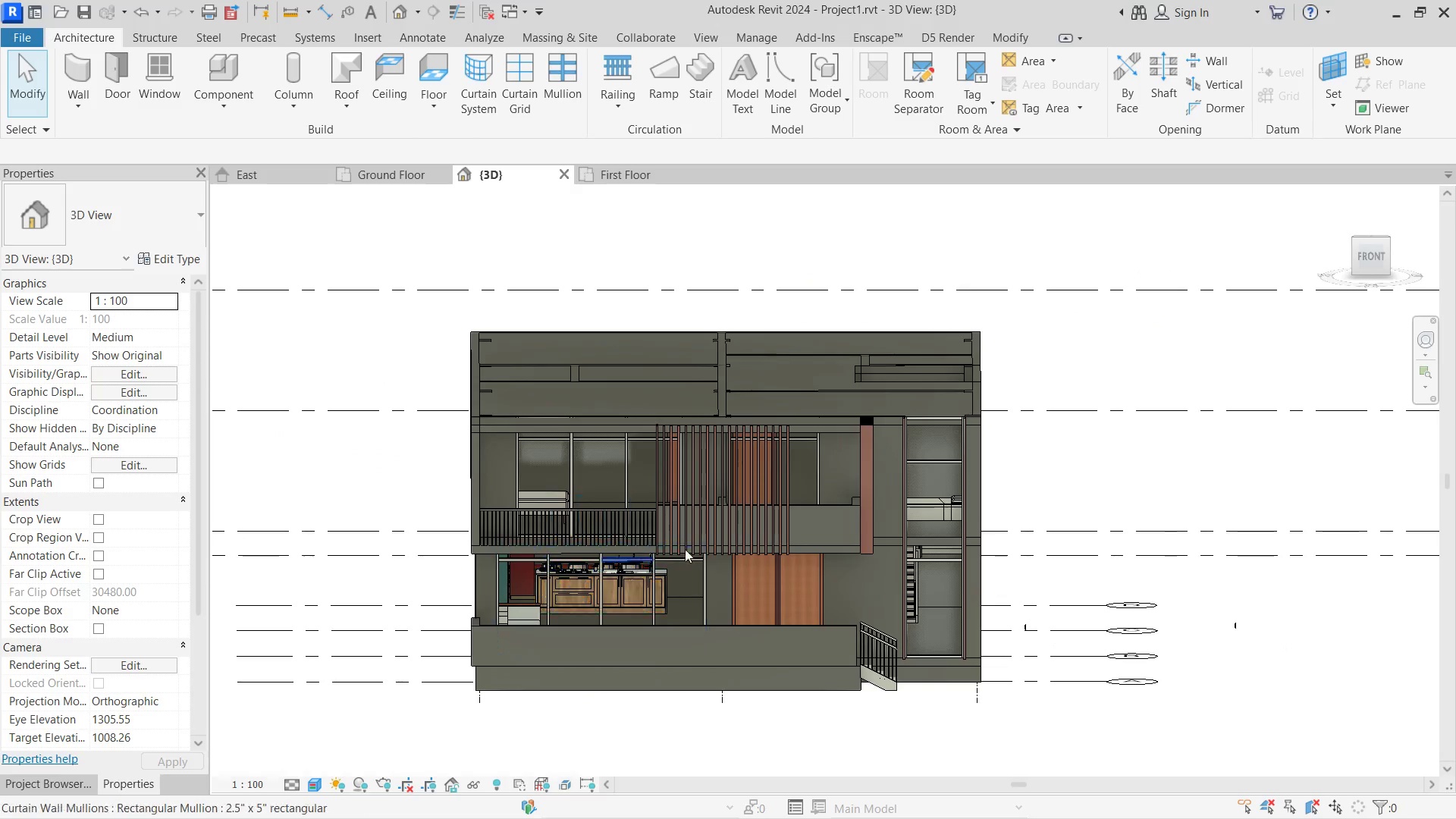 
scroll: coordinate [783, 546], scroll_direction: up, amount: 3.0
 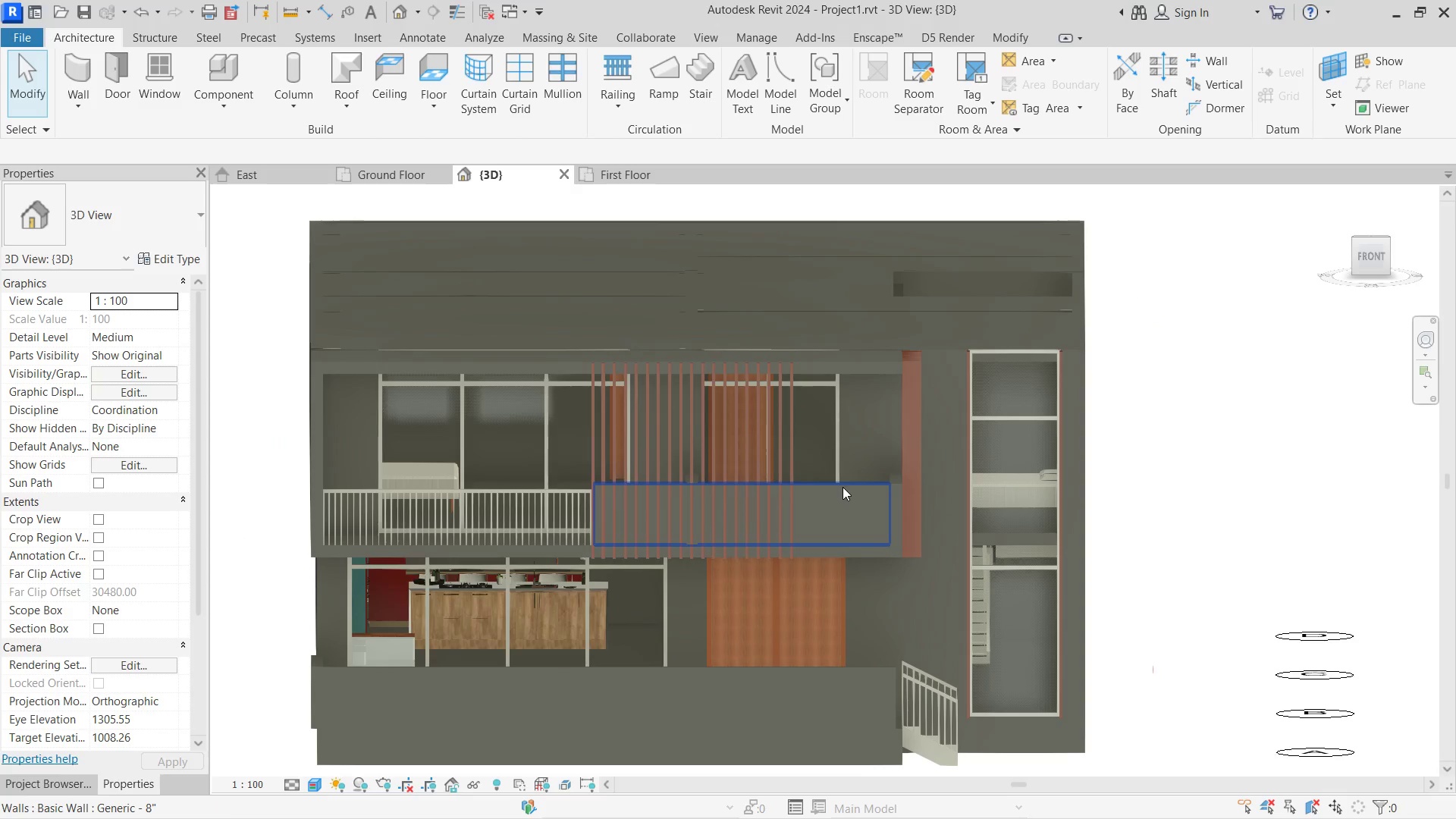 
left_click([843, 484])
 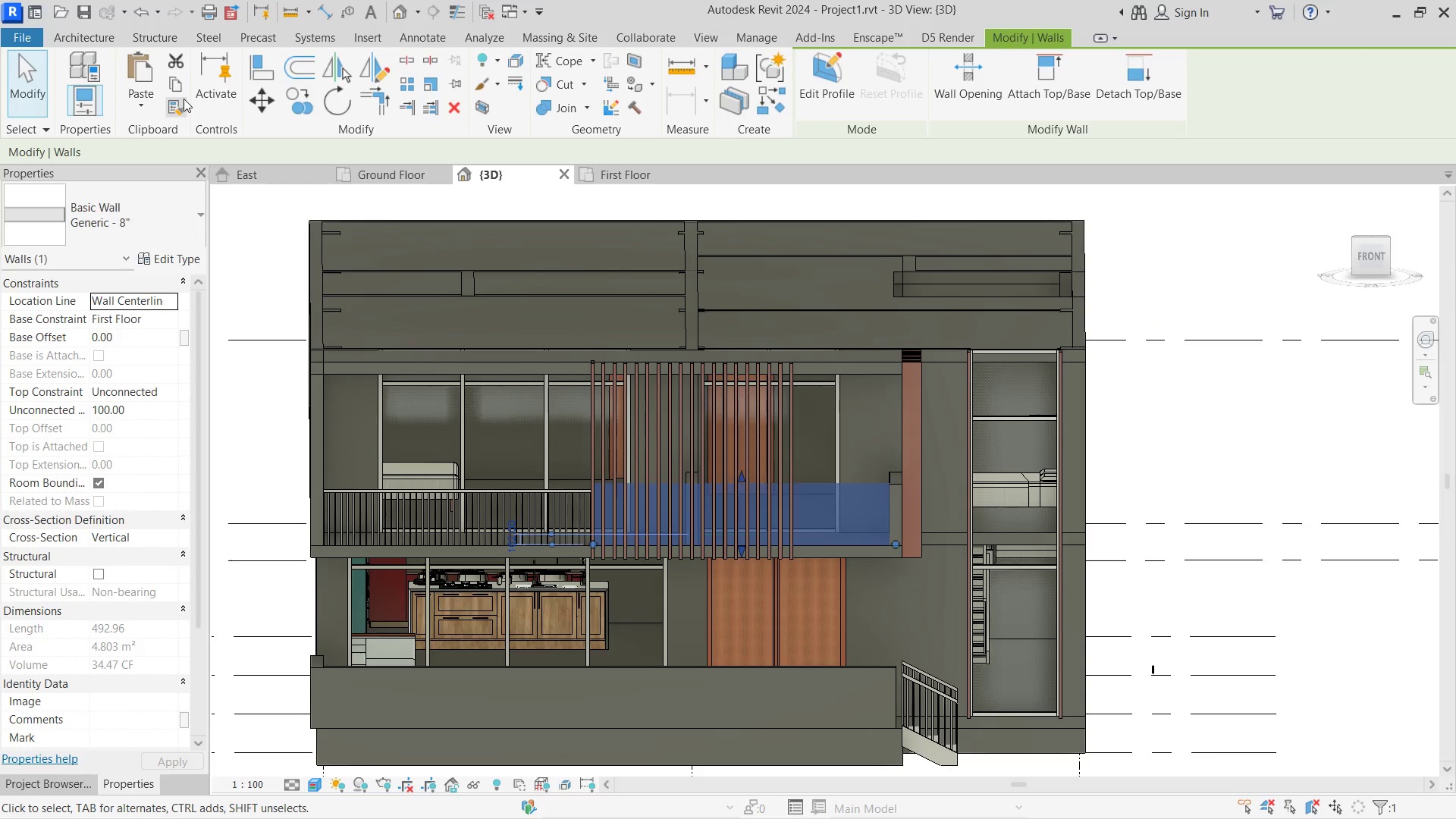 
left_click([184, 89])
 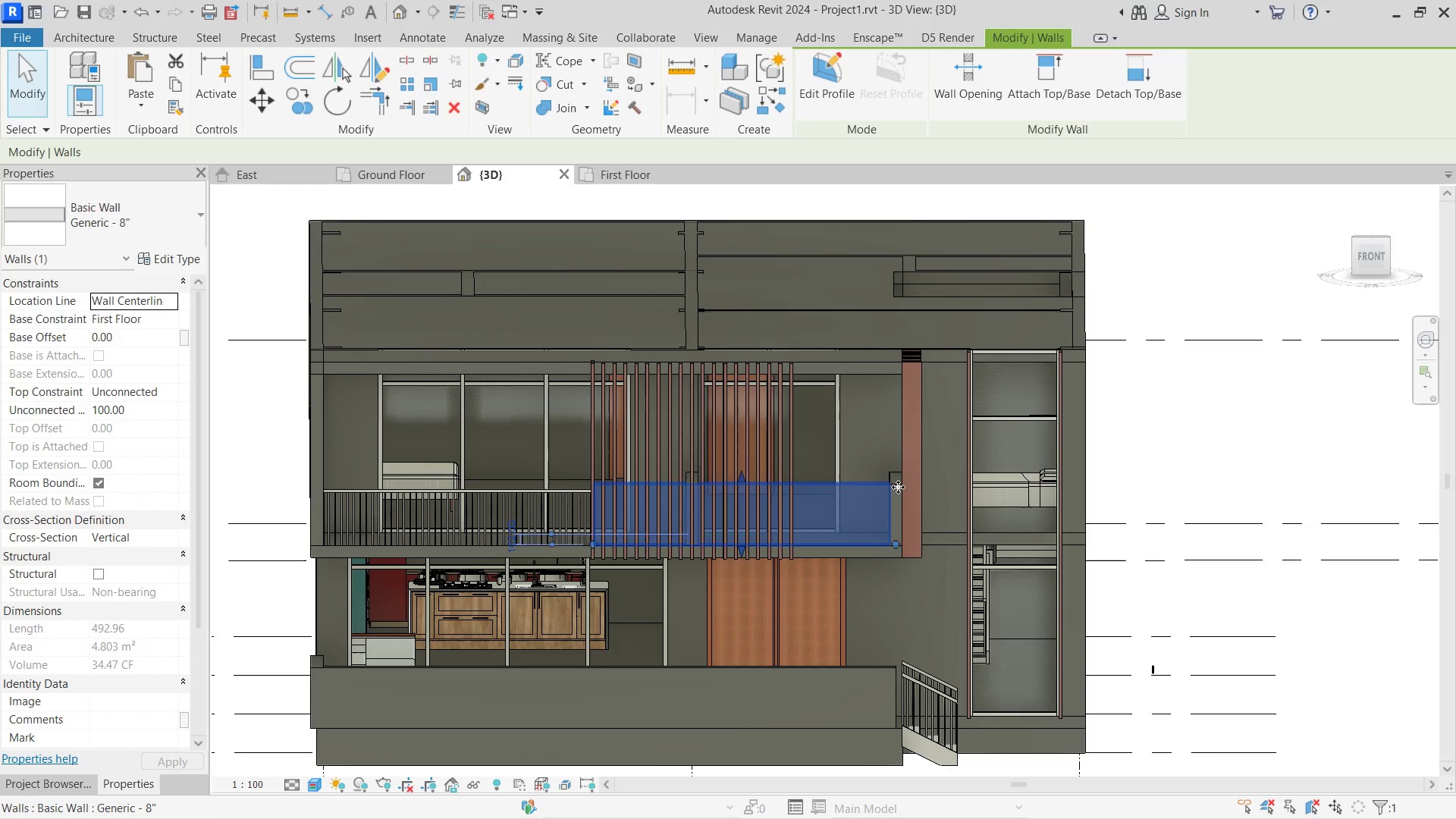 
hold_key(key=ControlLeft, duration=1.3)
 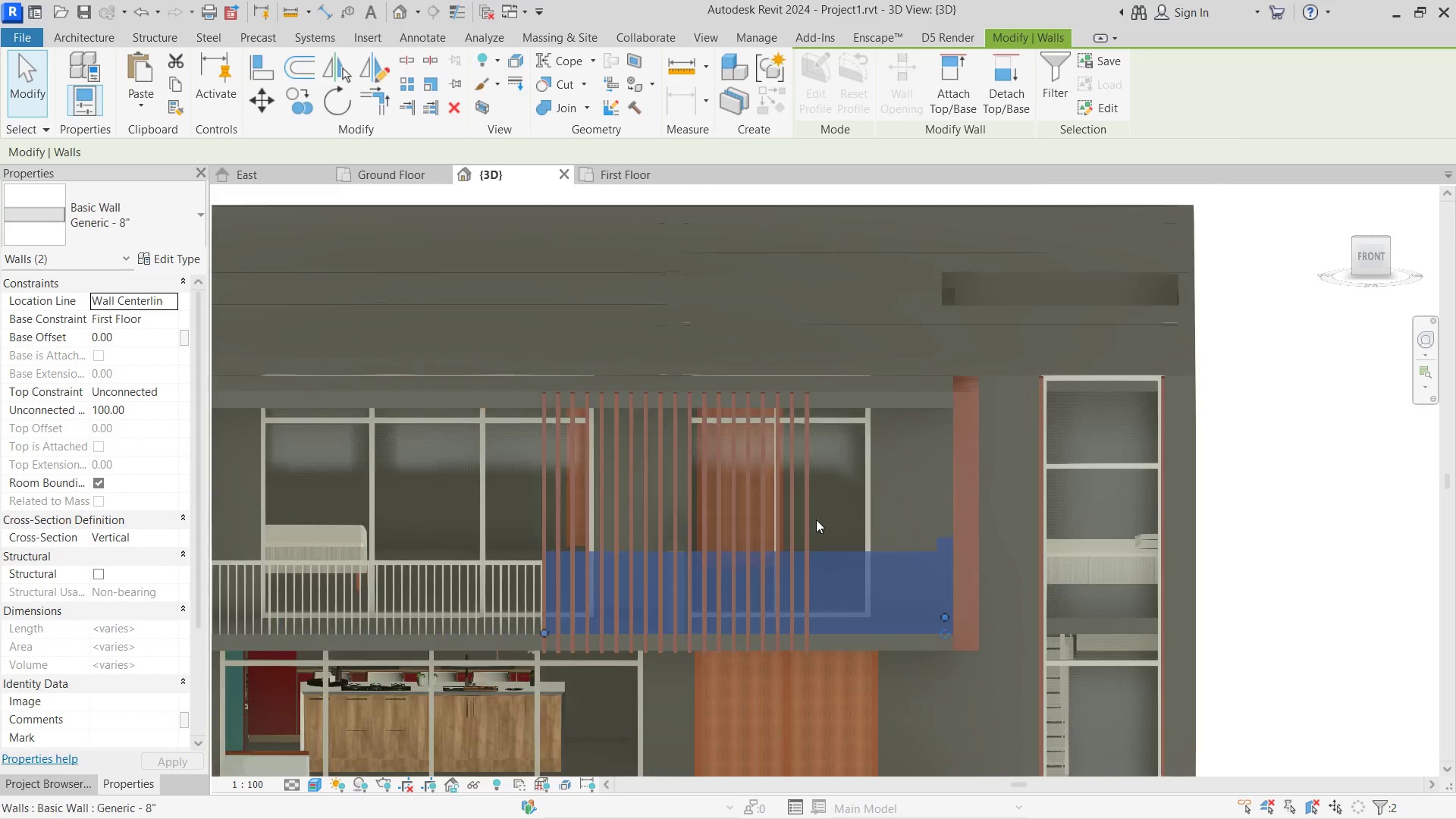 
scroll: coordinate [898, 466], scroll_direction: up, amount: 8.0
 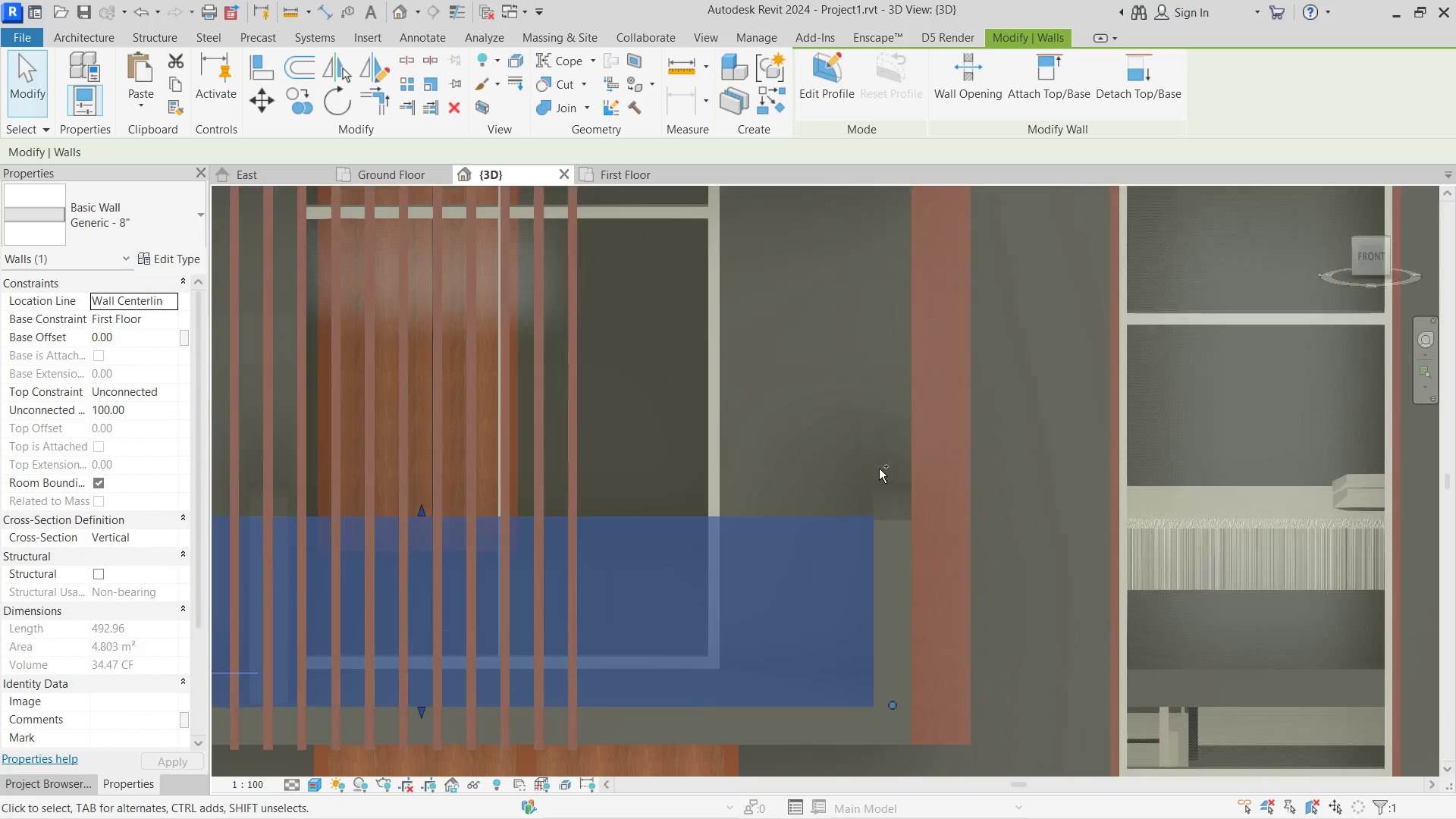 
left_click([879, 500])
 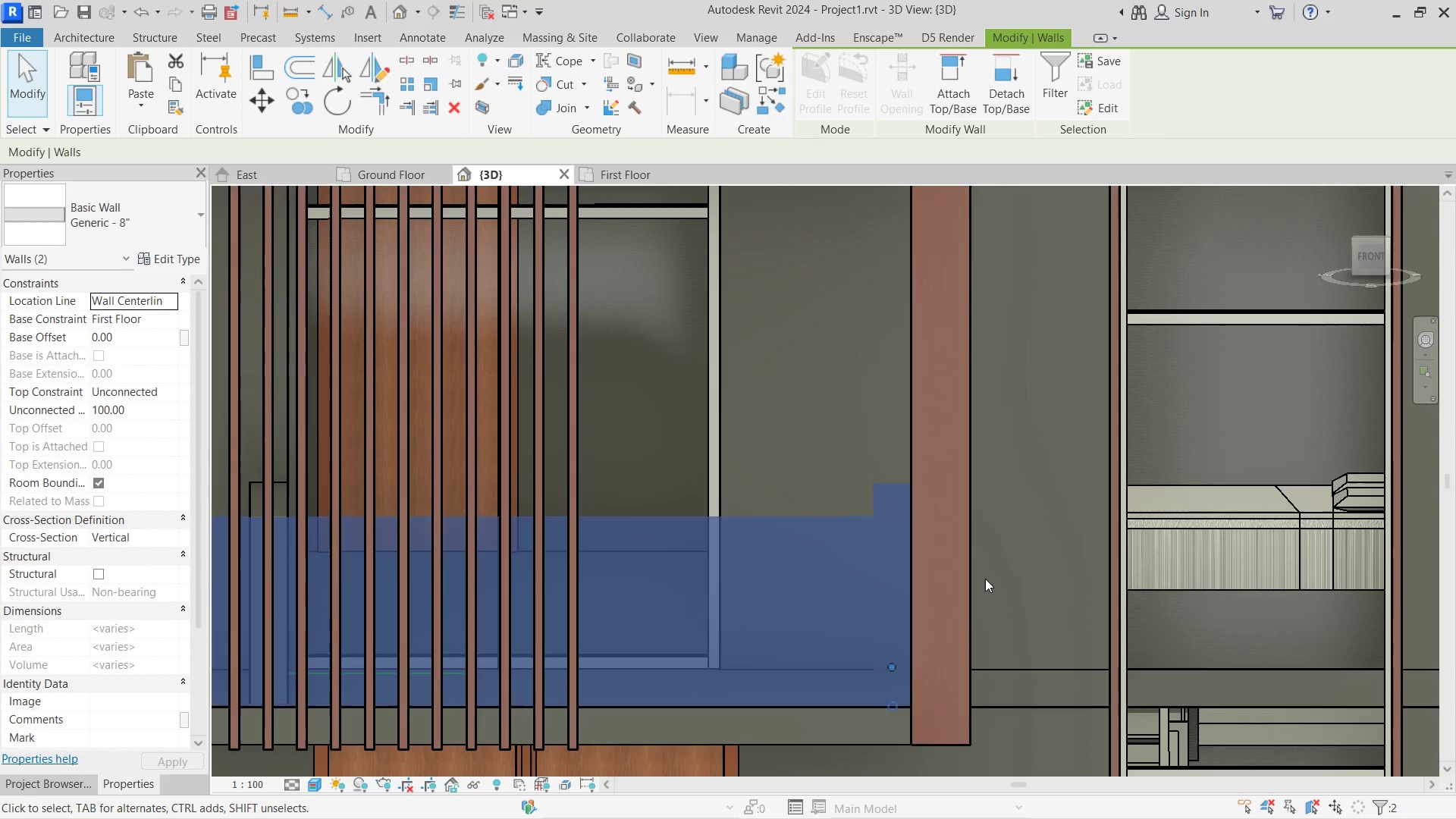 
scroll: coordinate [985, 579], scroll_direction: down, amount: 5.0
 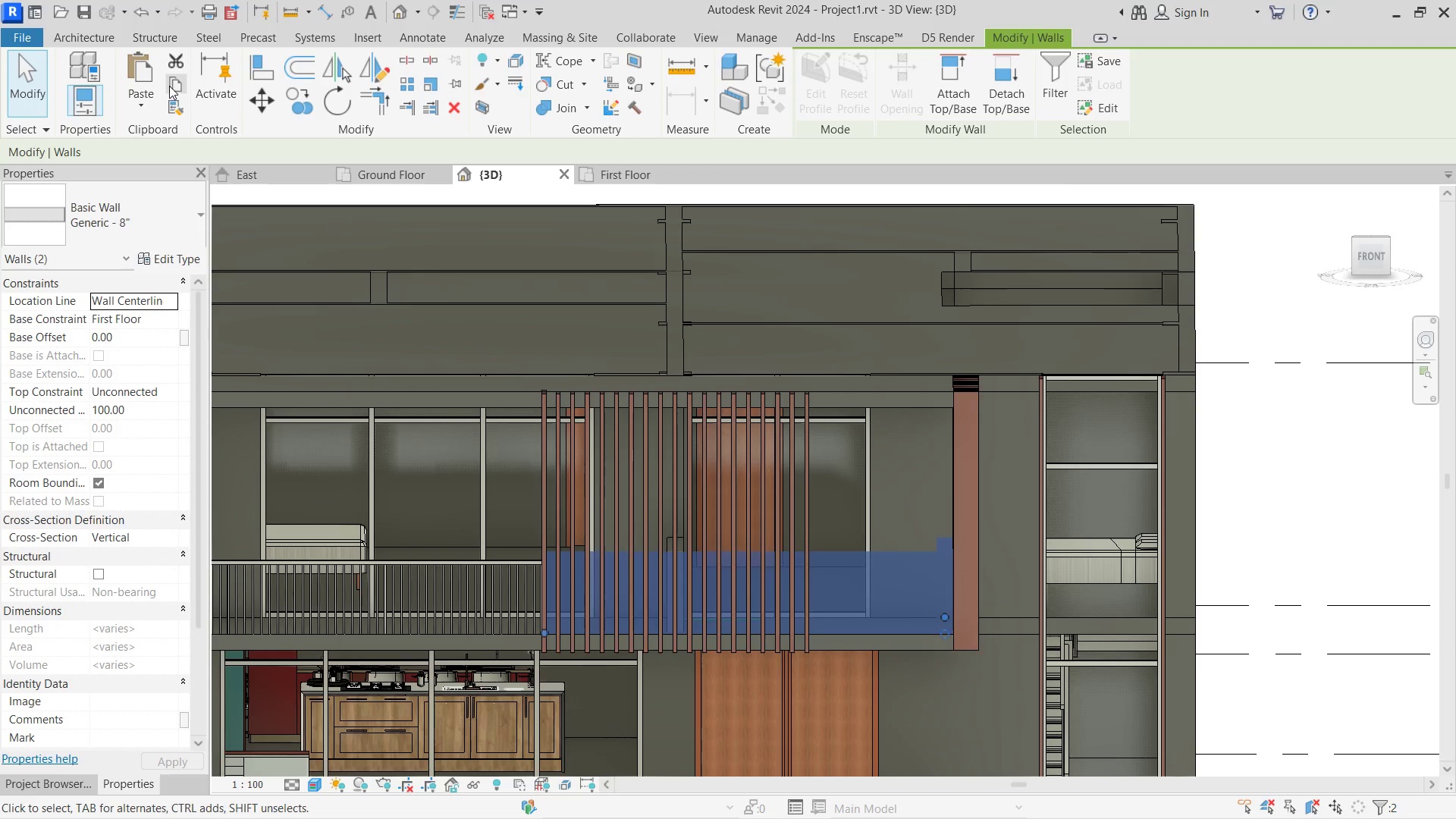 
double_click([135, 103])
 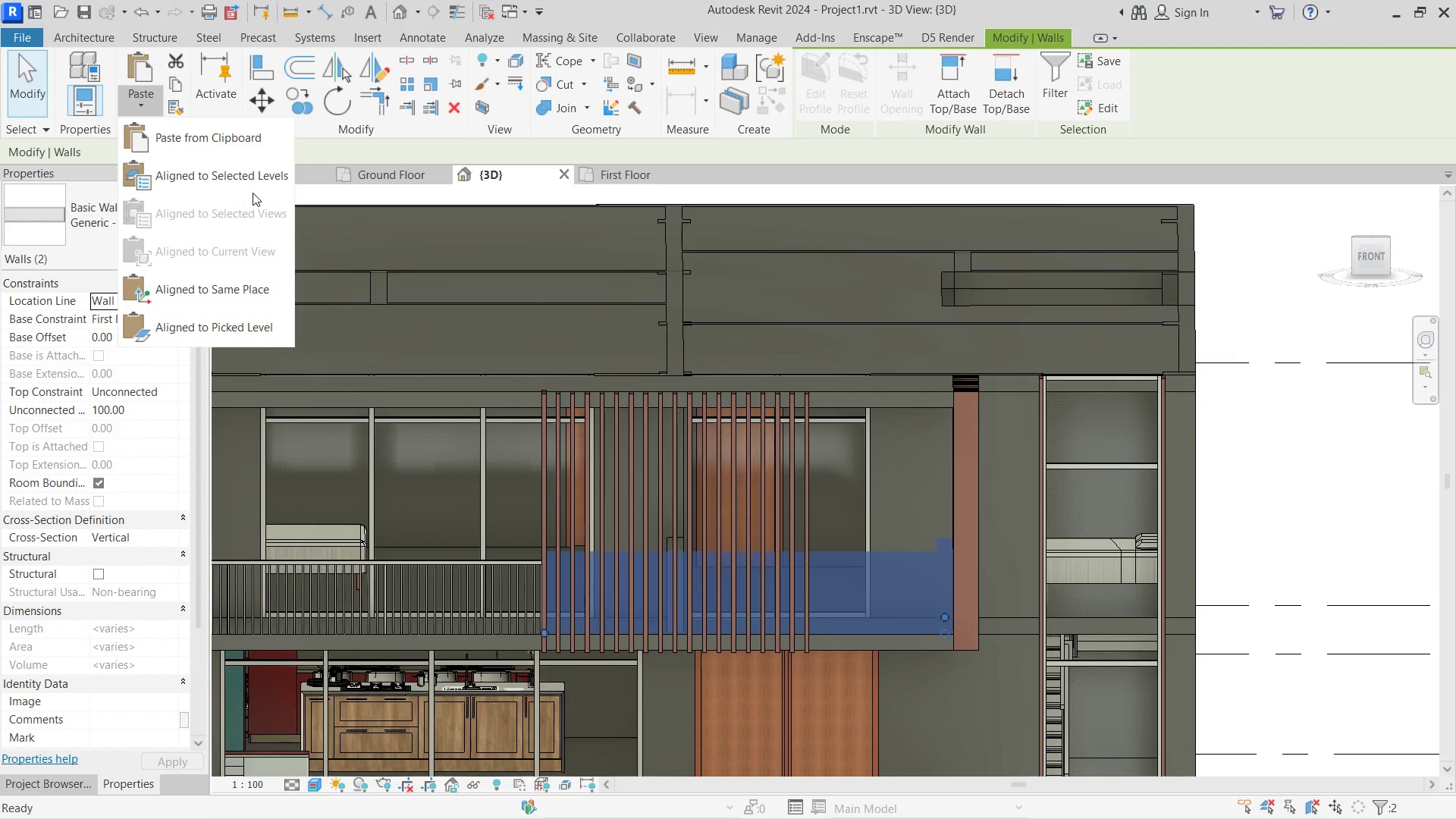 
left_click([254, 187])
 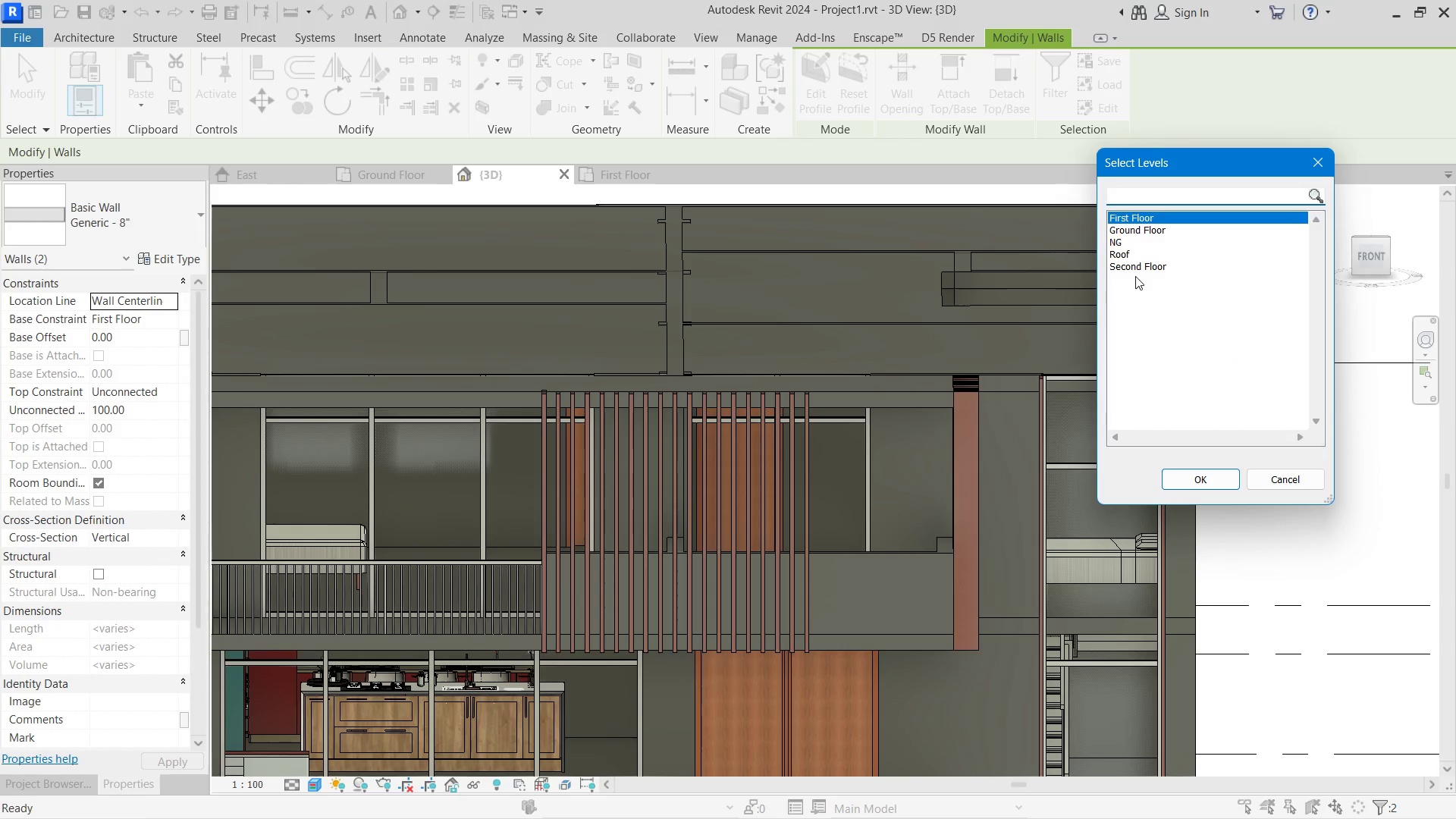 
left_click([1141, 266])
 